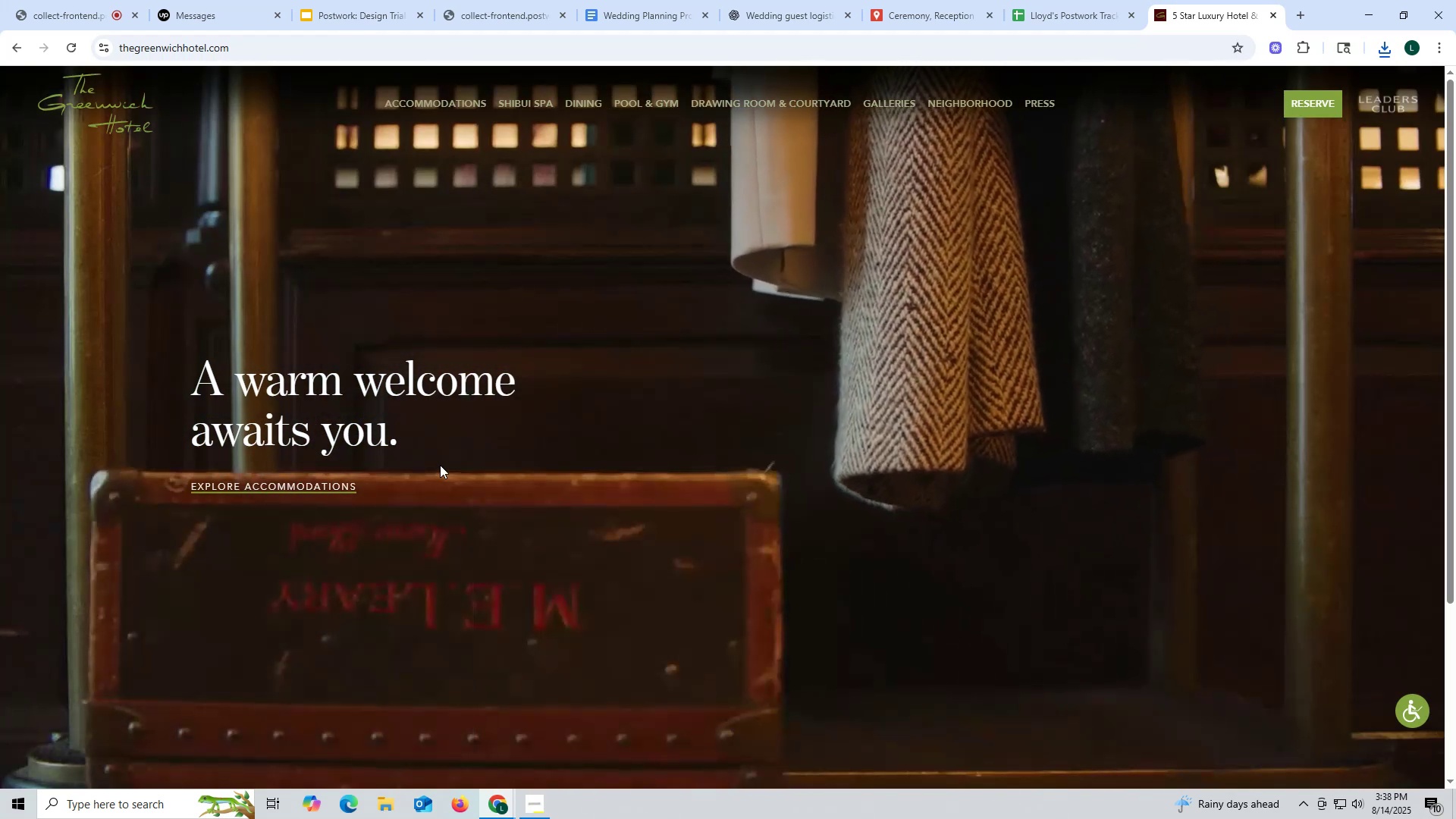 
scroll: coordinate [441, 469], scroll_direction: down, amount: 5.0
 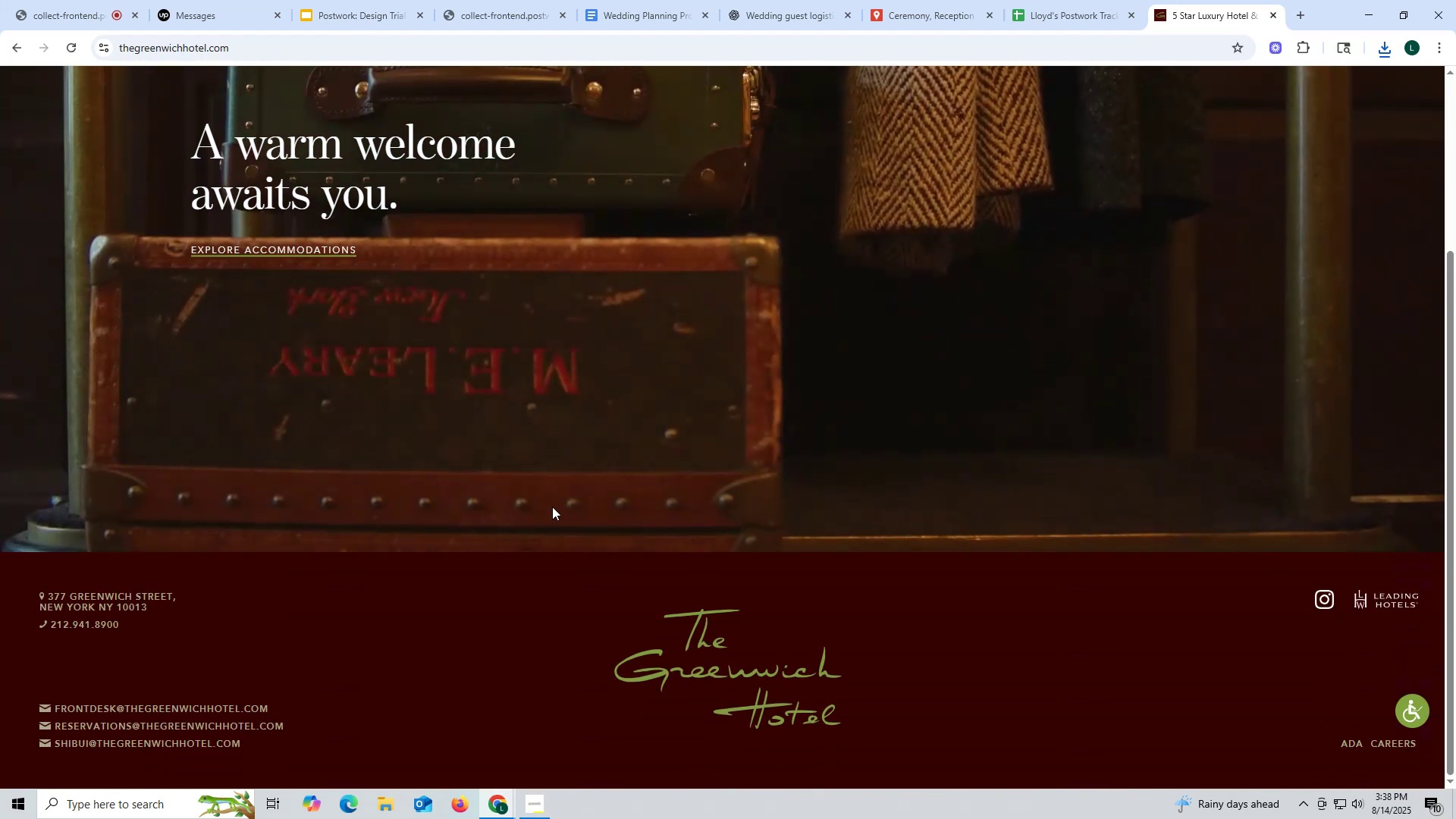 
scroll: coordinate [829, 490], scroll_direction: up, amount: 13.0
 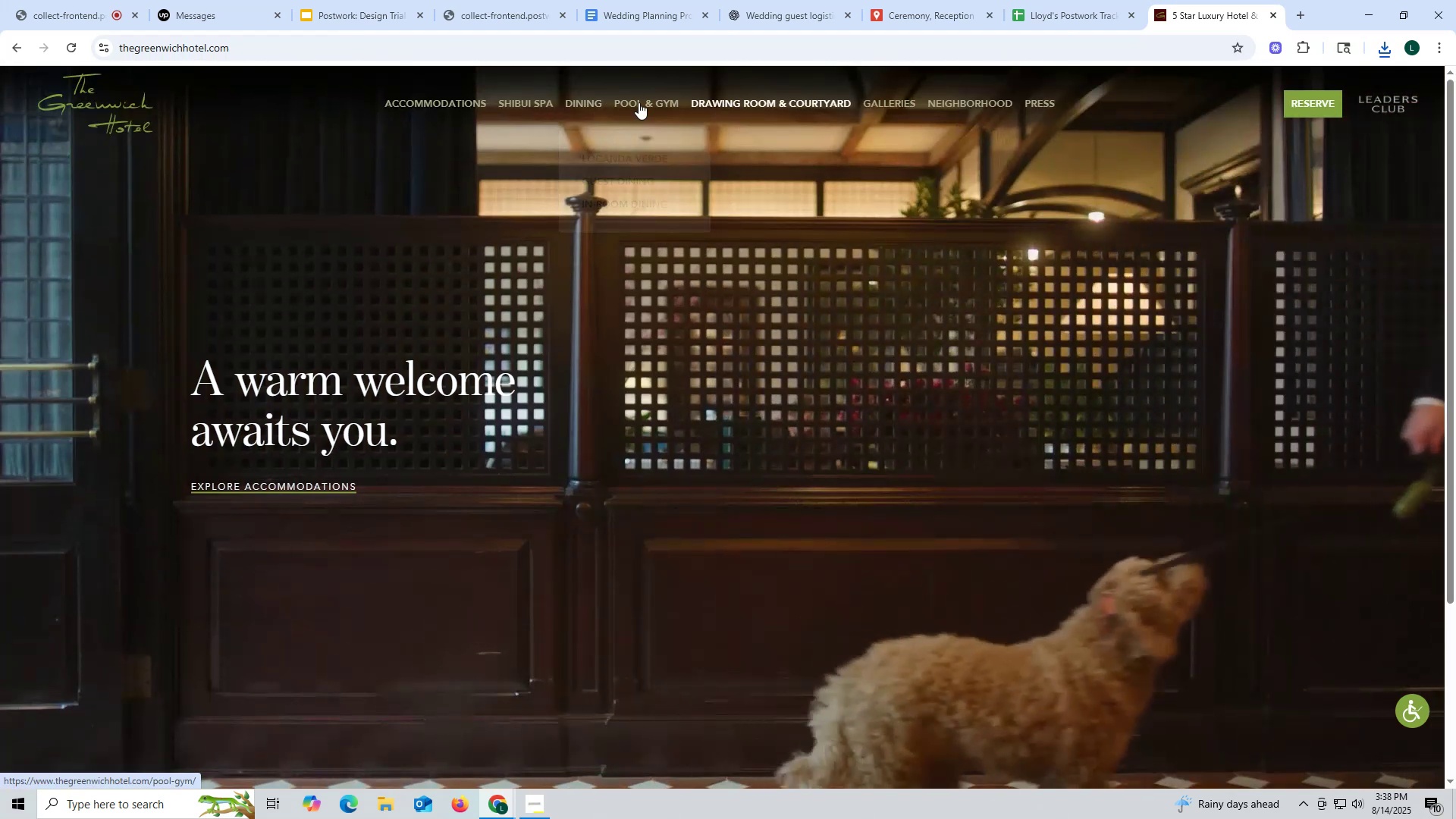 
mouse_move([453, 105])
 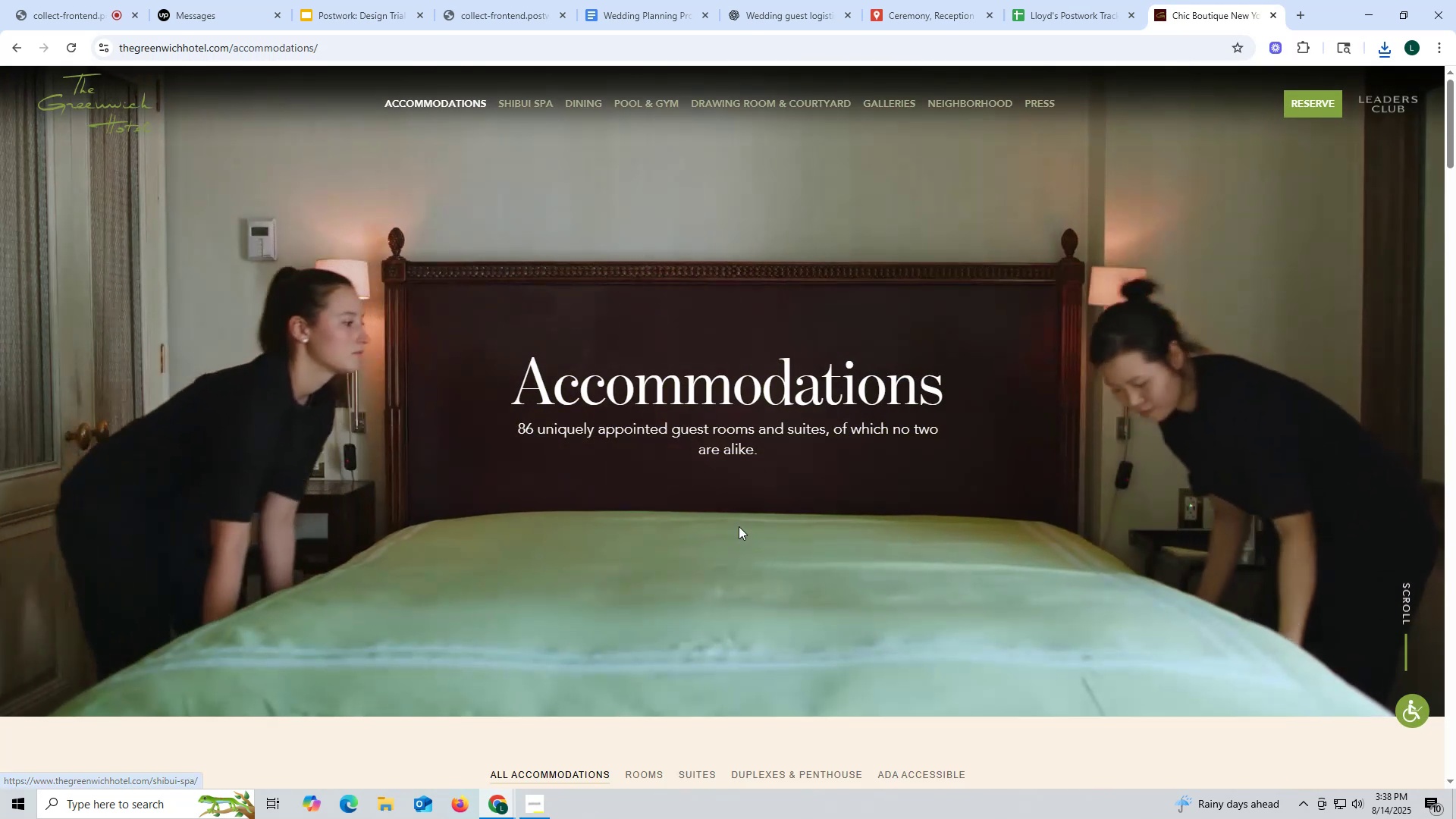 
scroll: coordinate [739, 509], scroll_direction: down, amount: 14.0
 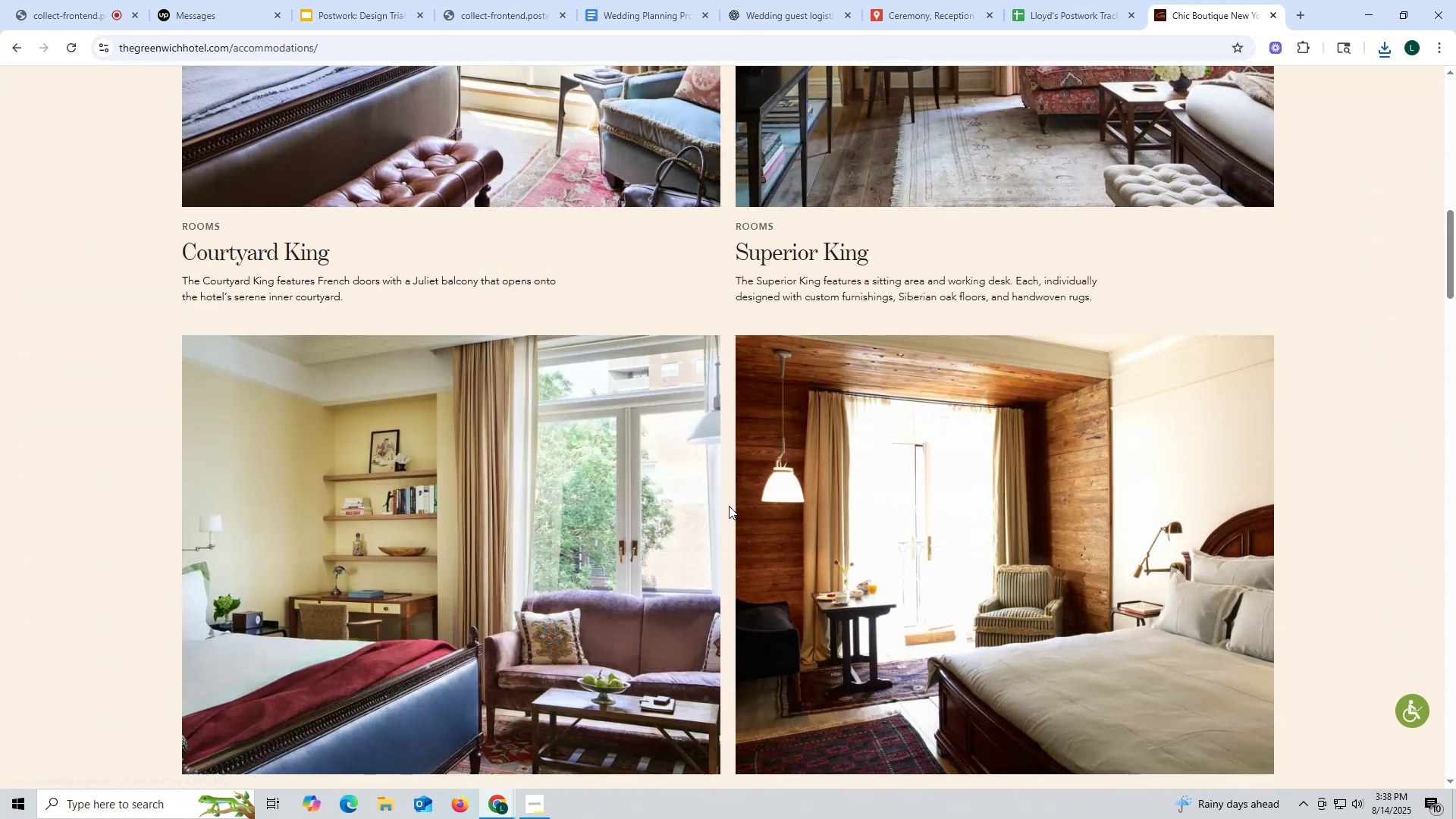 
scroll: coordinate [866, 178], scroll_direction: up, amount: 16.0
 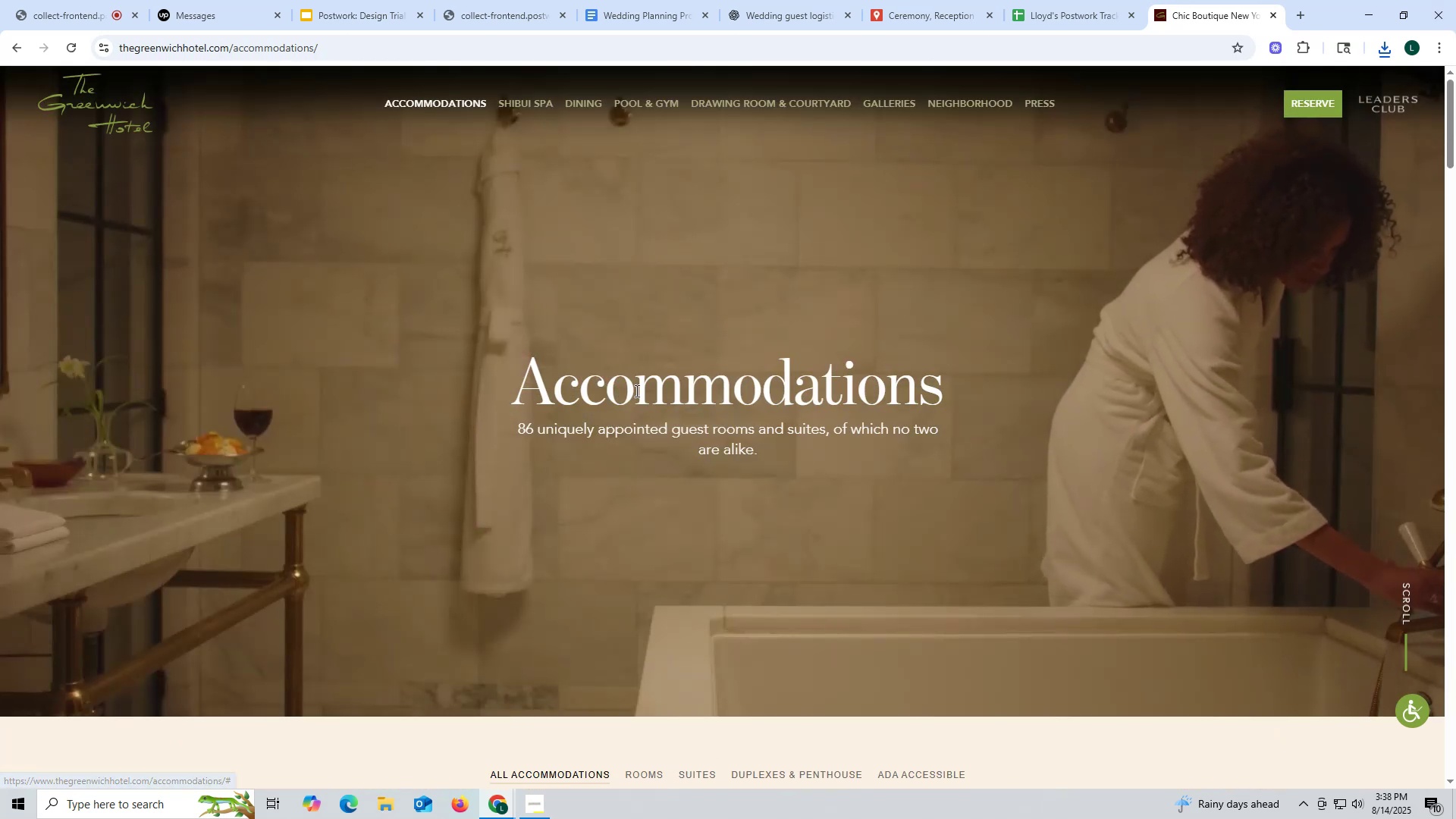 
scroll: coordinate [507, 368], scroll_direction: down, amount: 11.0
 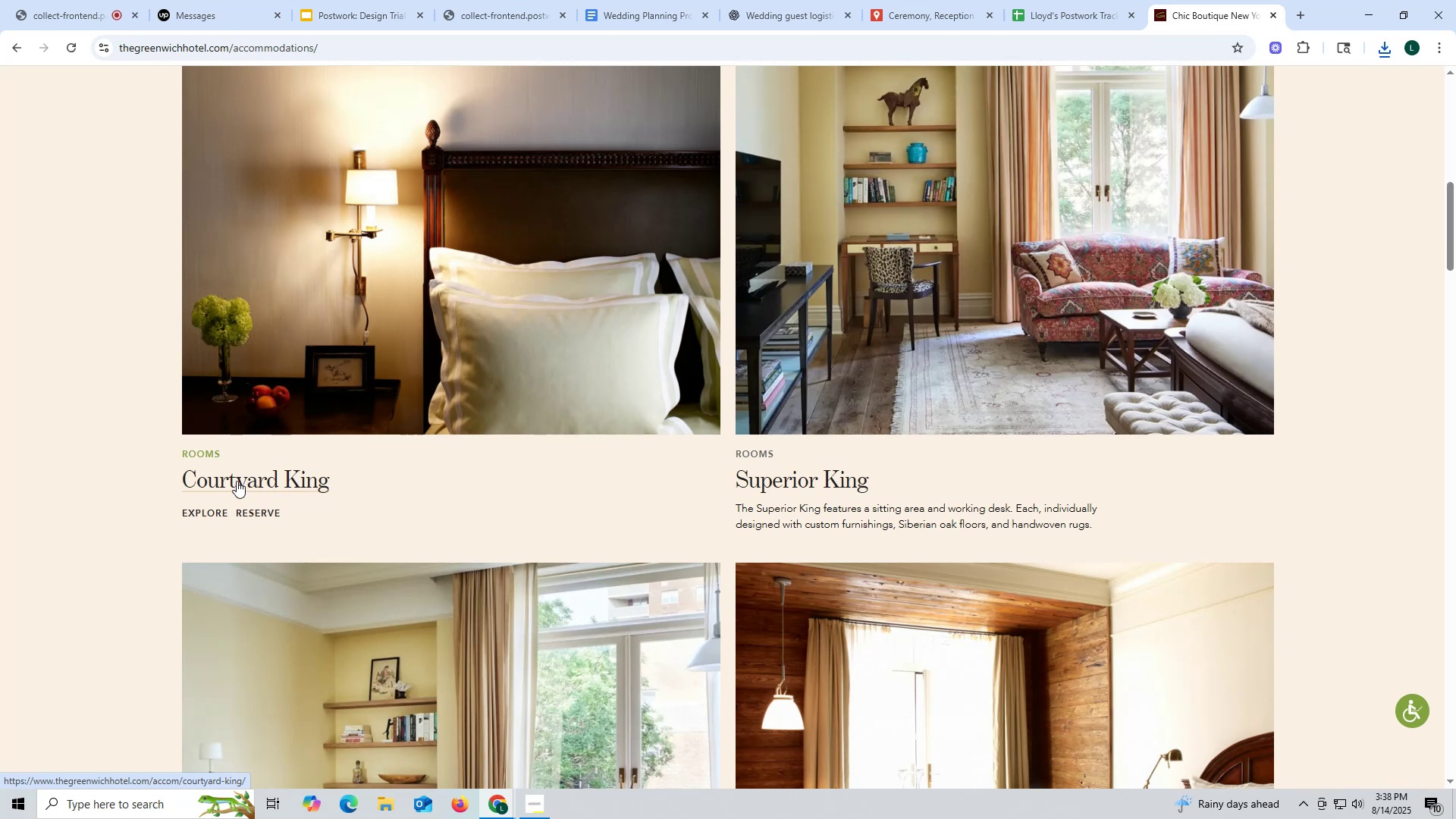 
left_click([237, 481])
 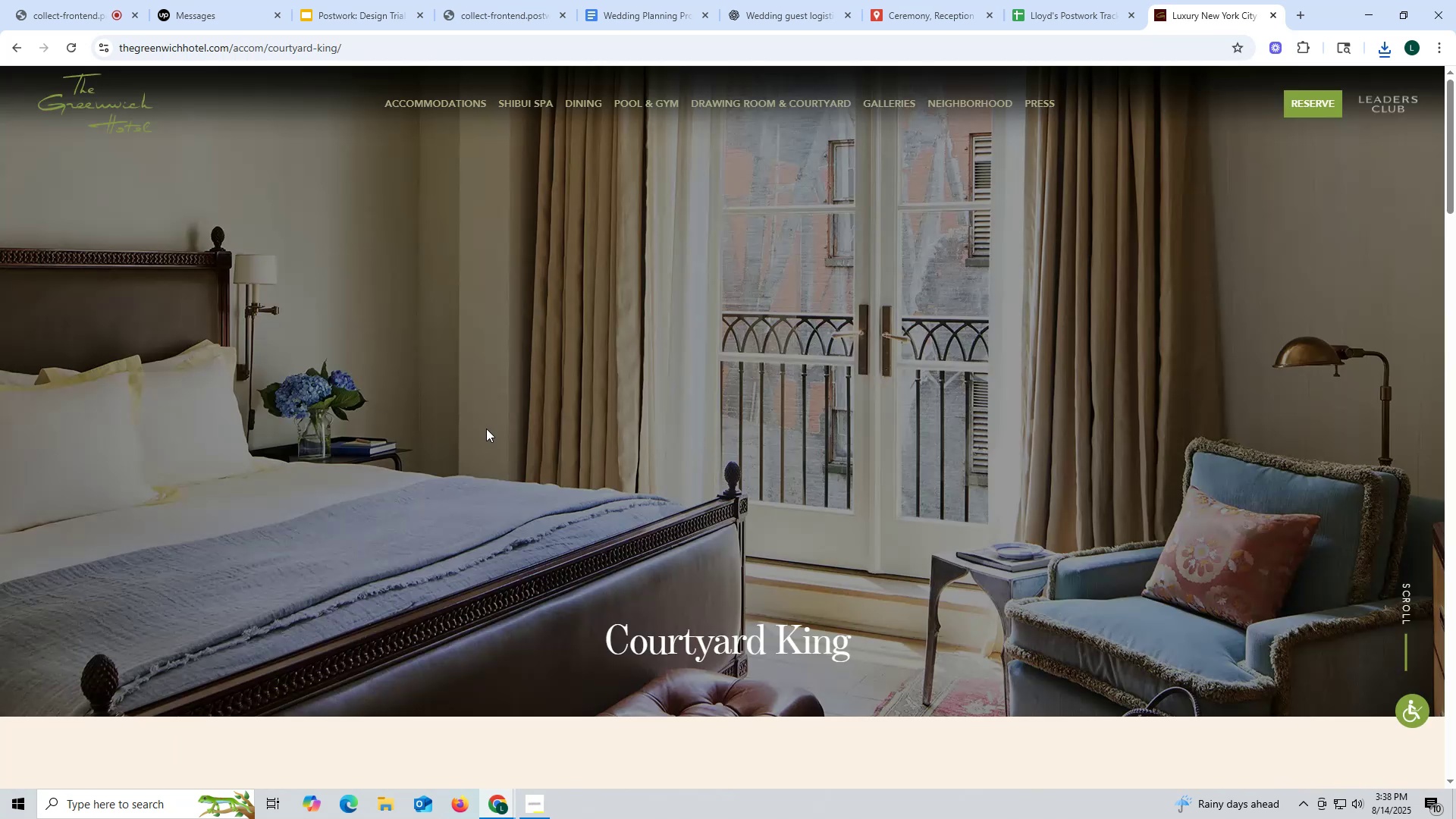 
scroll: coordinate [516, 355], scroll_direction: down, amount: 19.0
 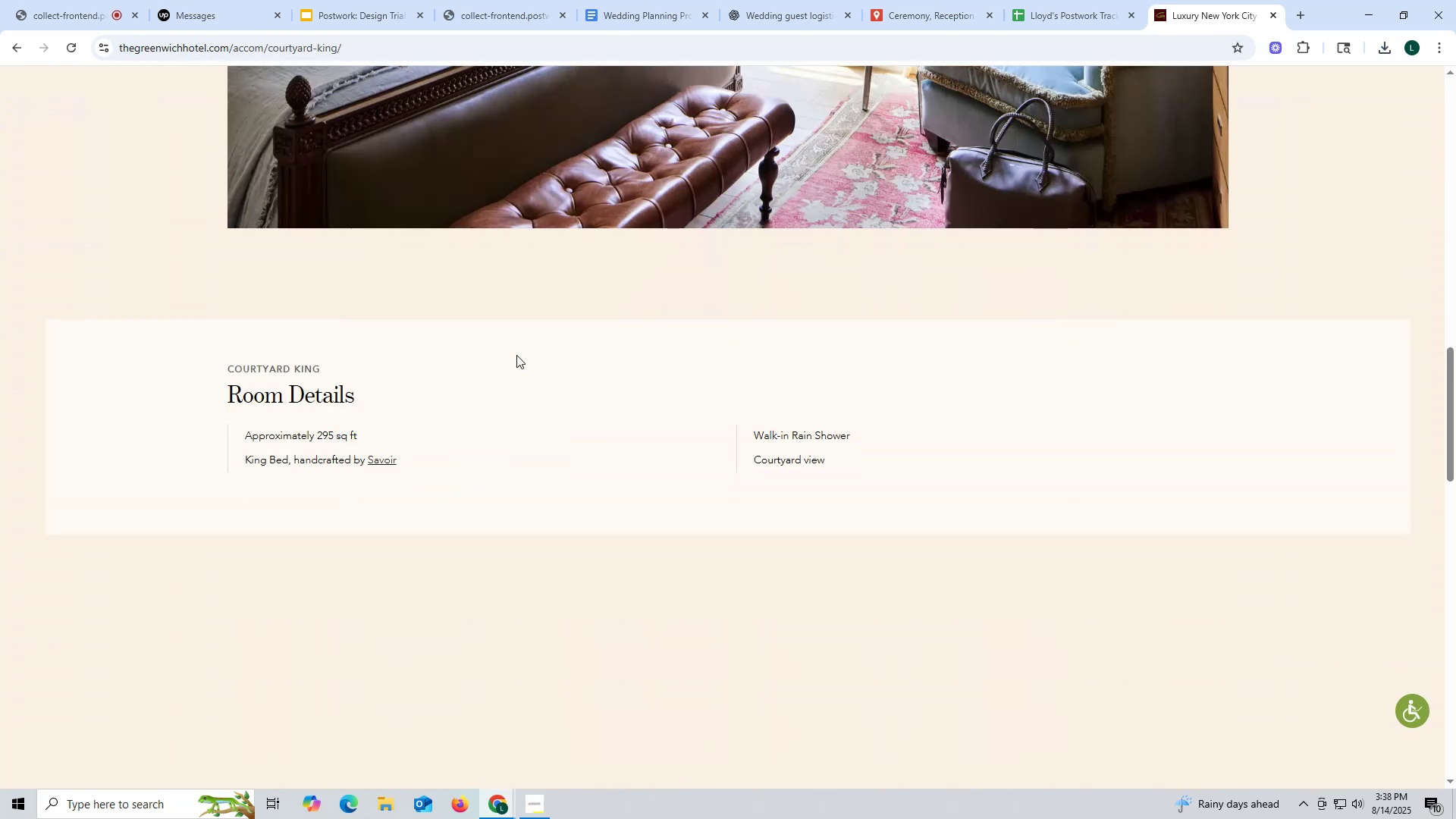 
scroll: coordinate [517, 354], scroll_direction: up, amount: 23.0
 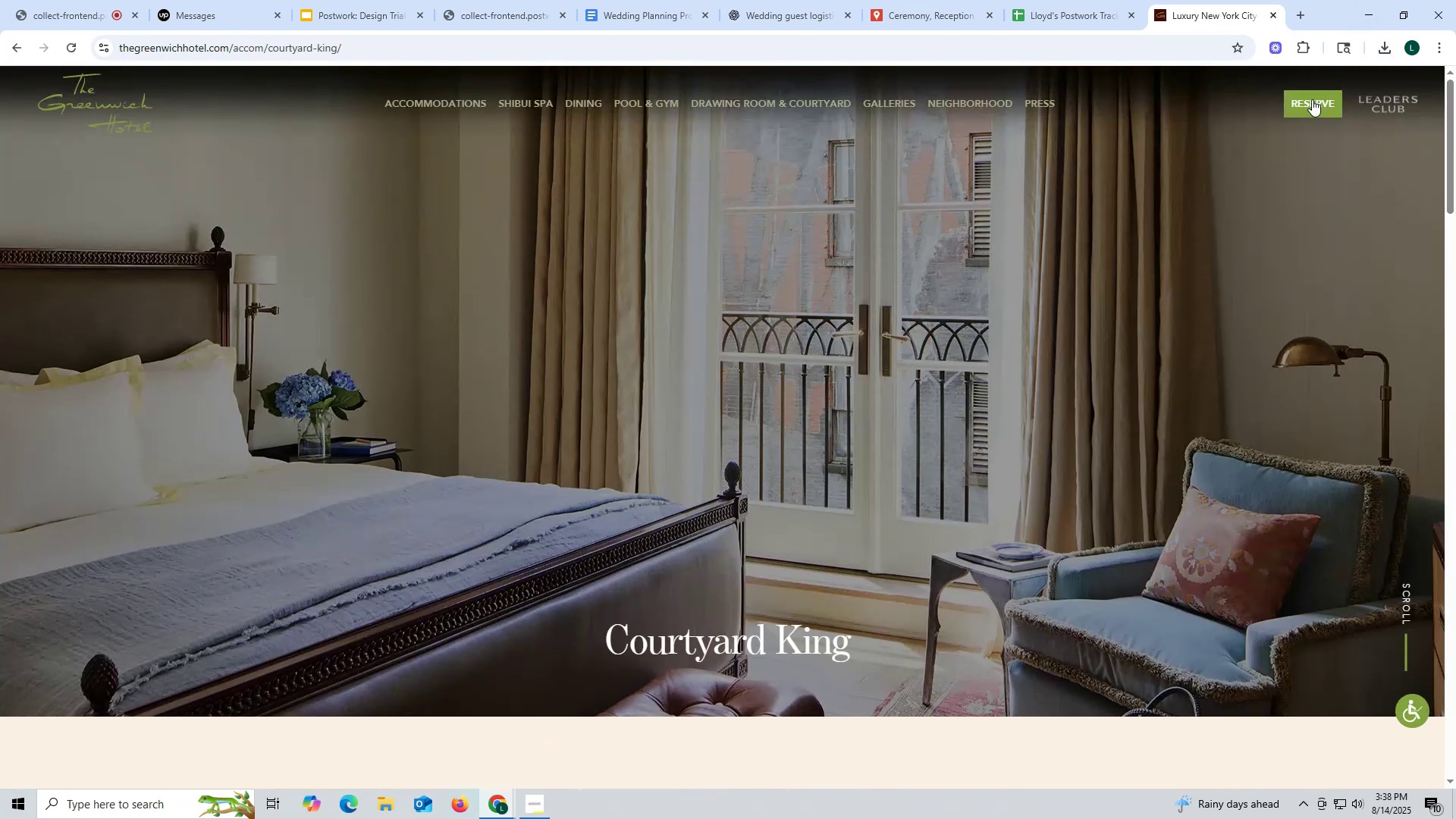 
left_click([1311, 100])
 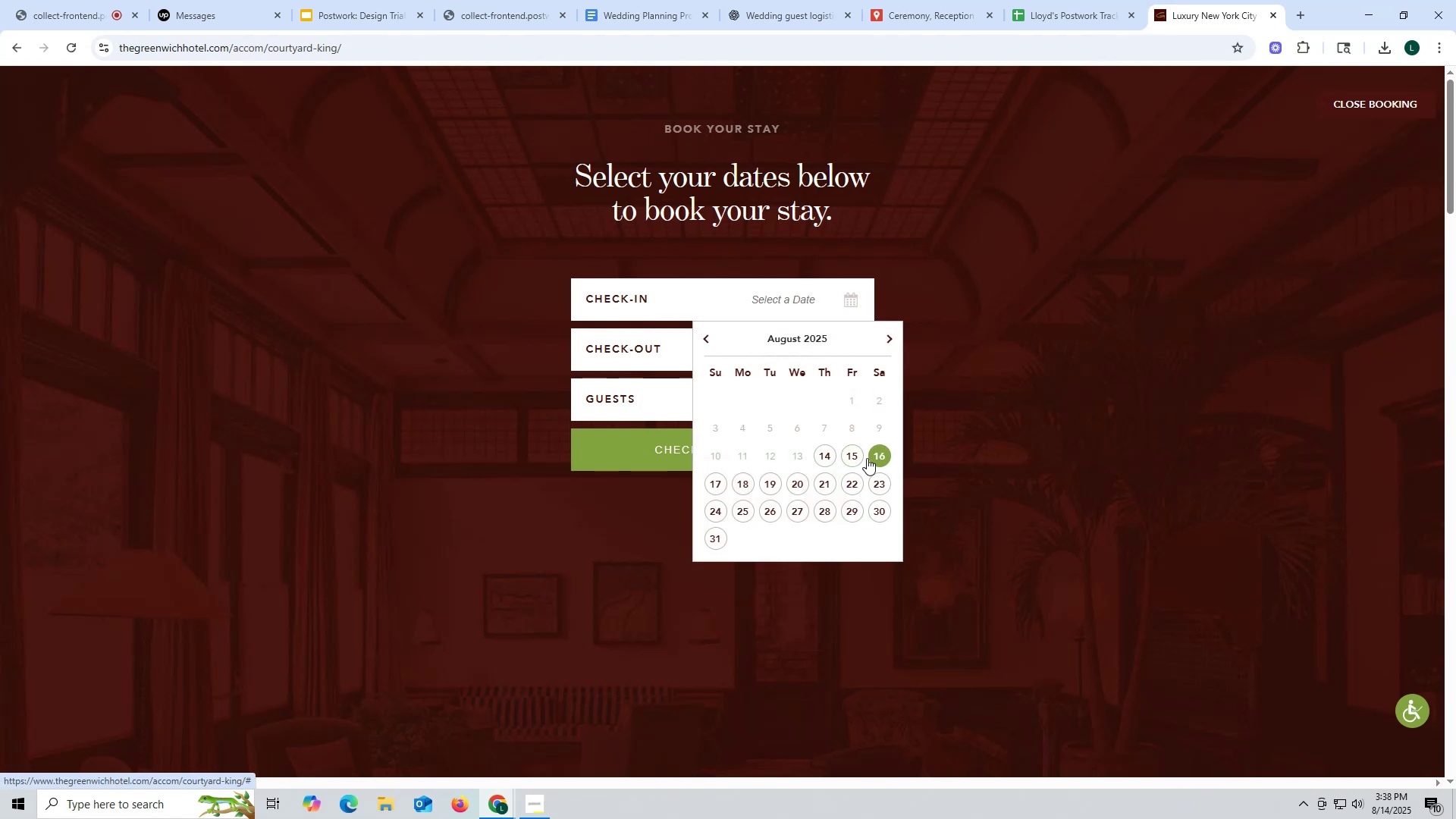 
wait(6.78)
 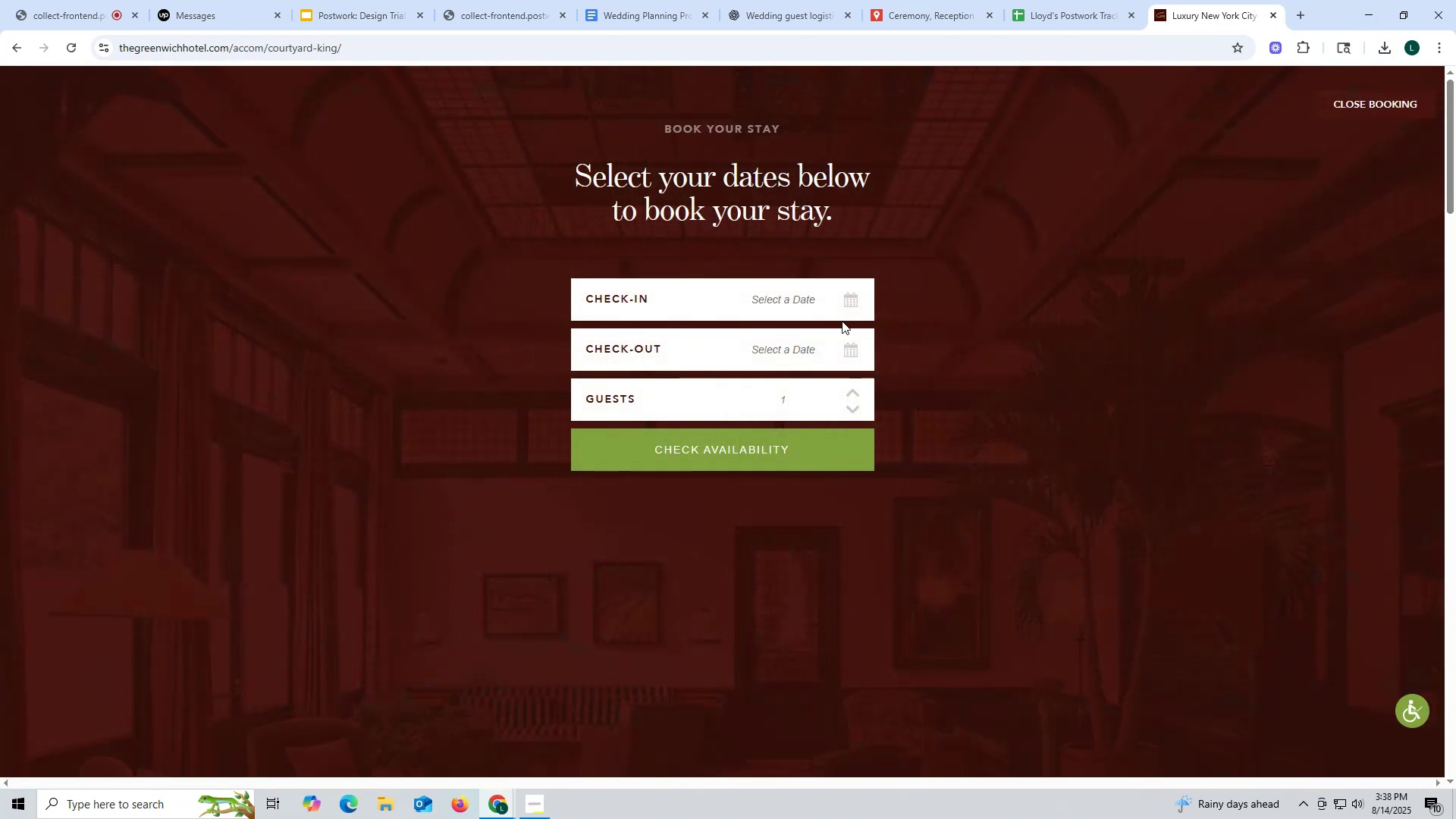 
left_click([876, 459])
 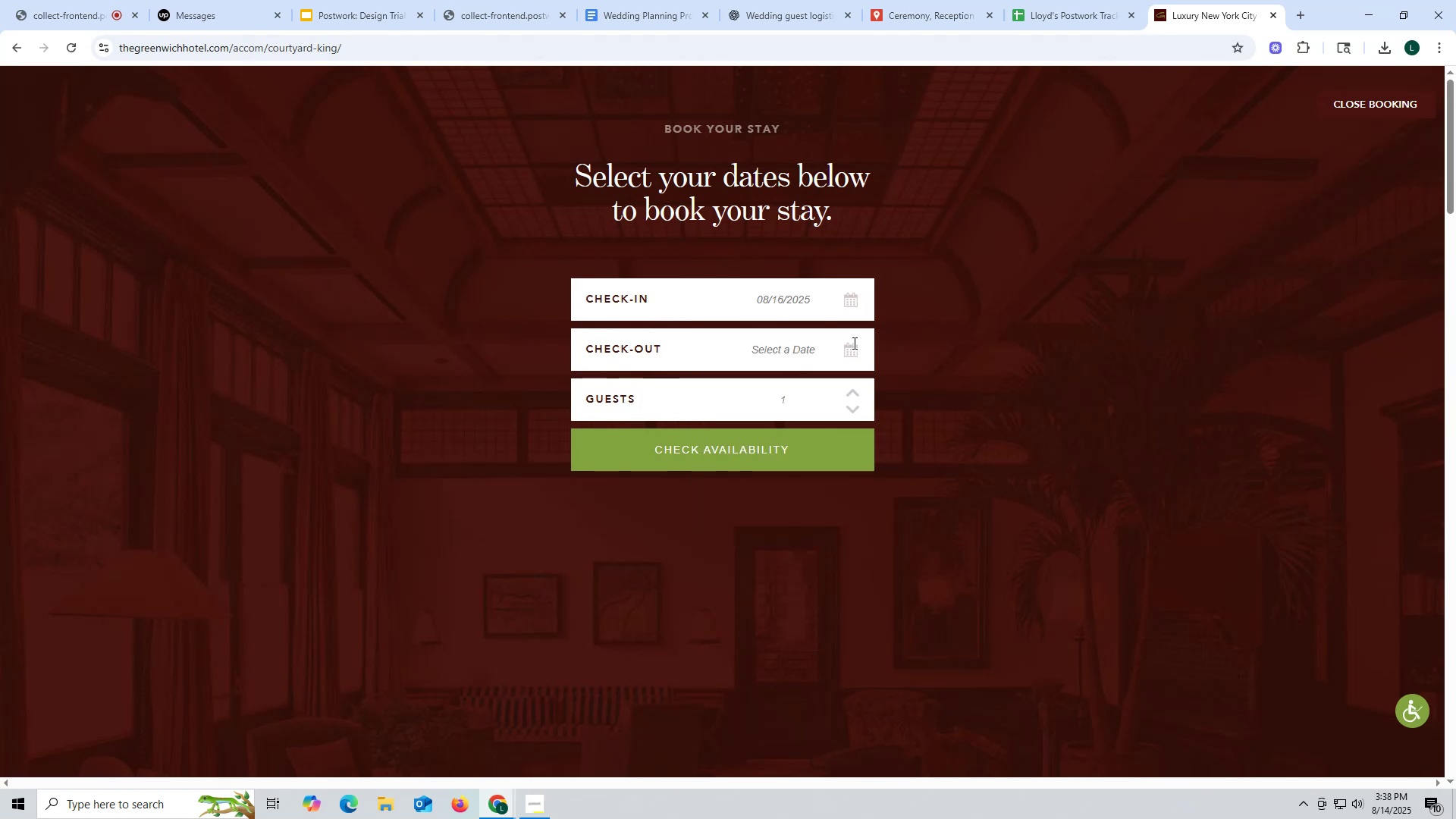 
left_click([852, 338])
 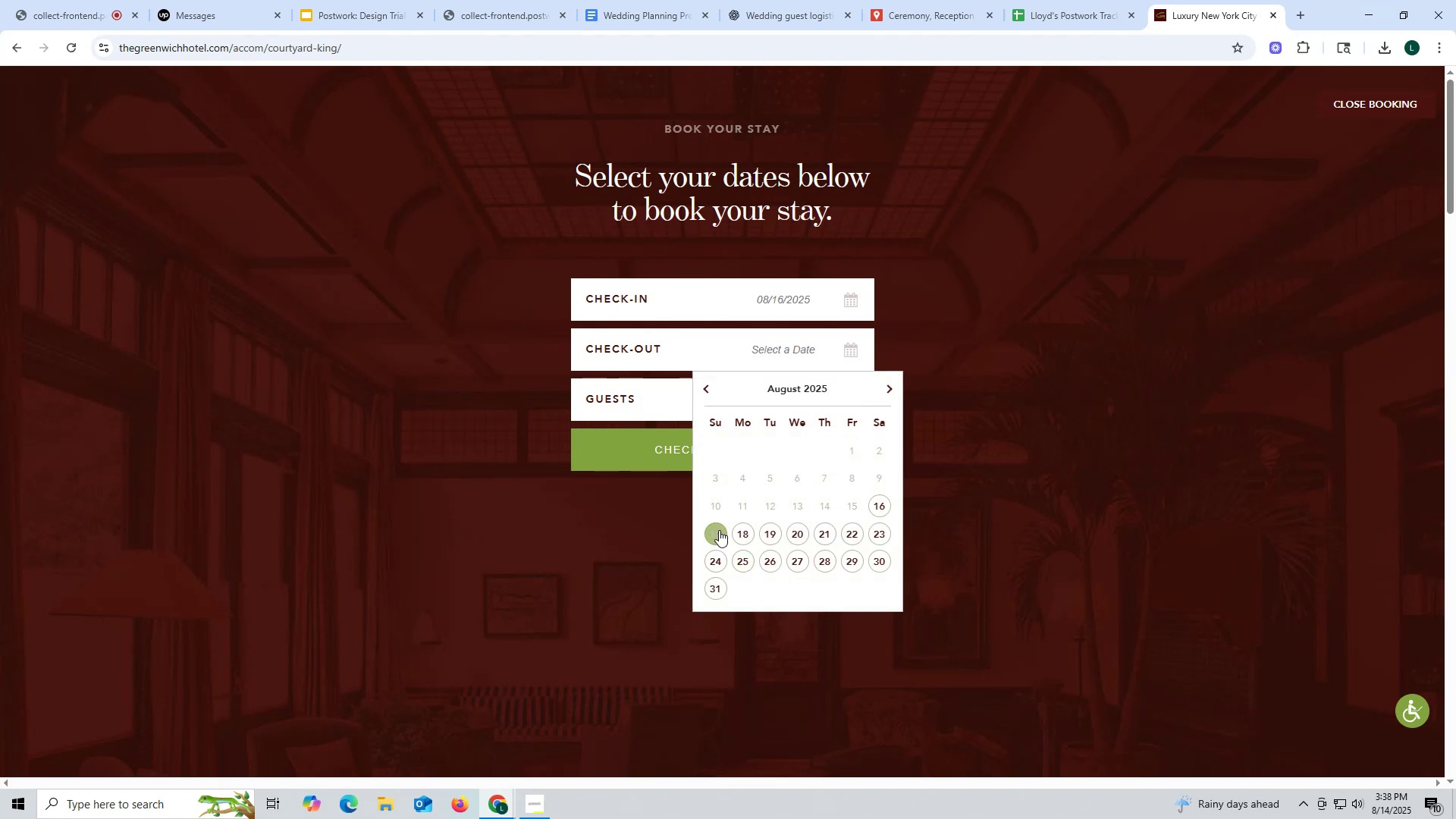 
left_click([716, 530])
 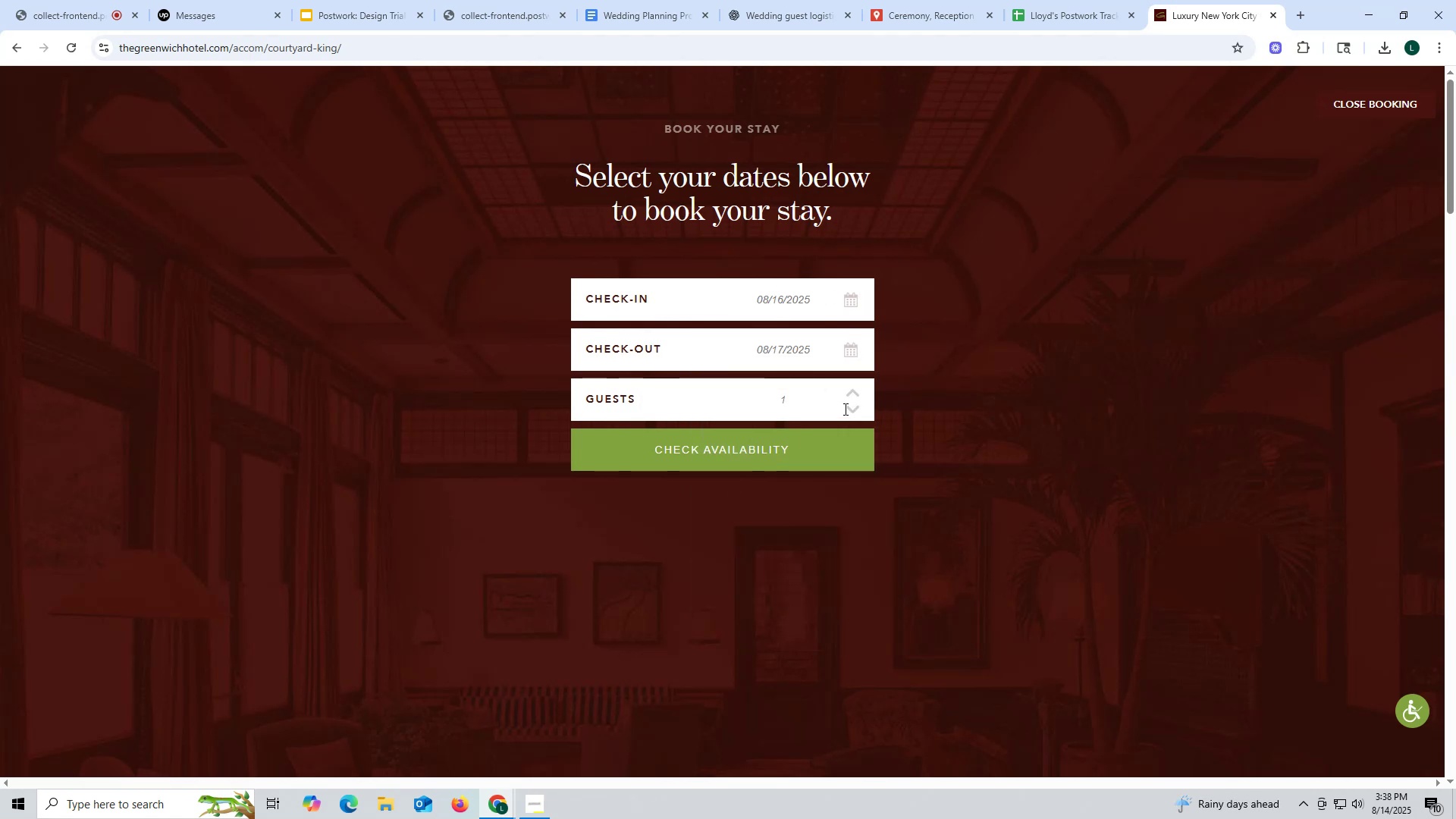 
left_click([855, 389])
 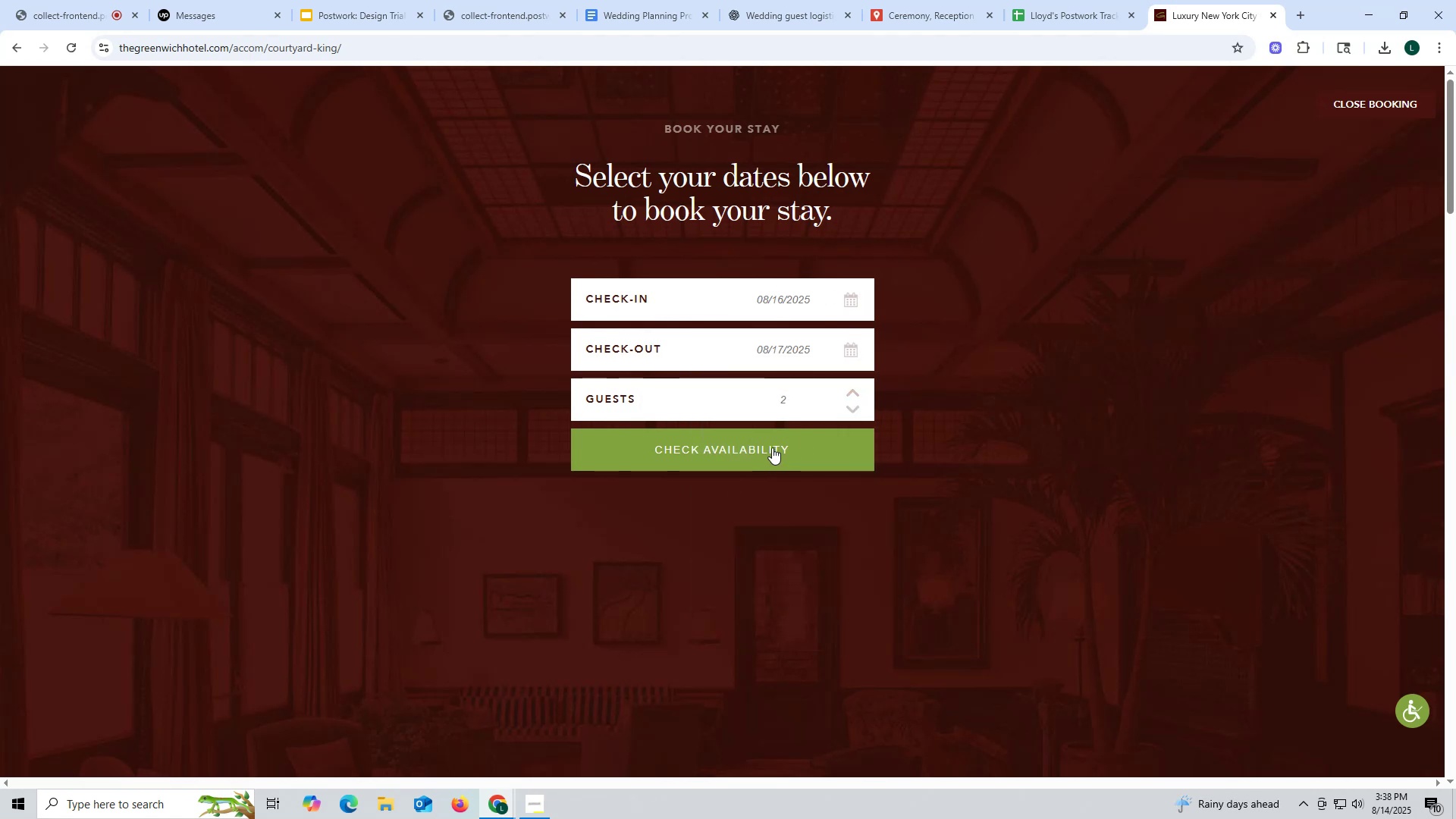 
left_click([772, 447])
 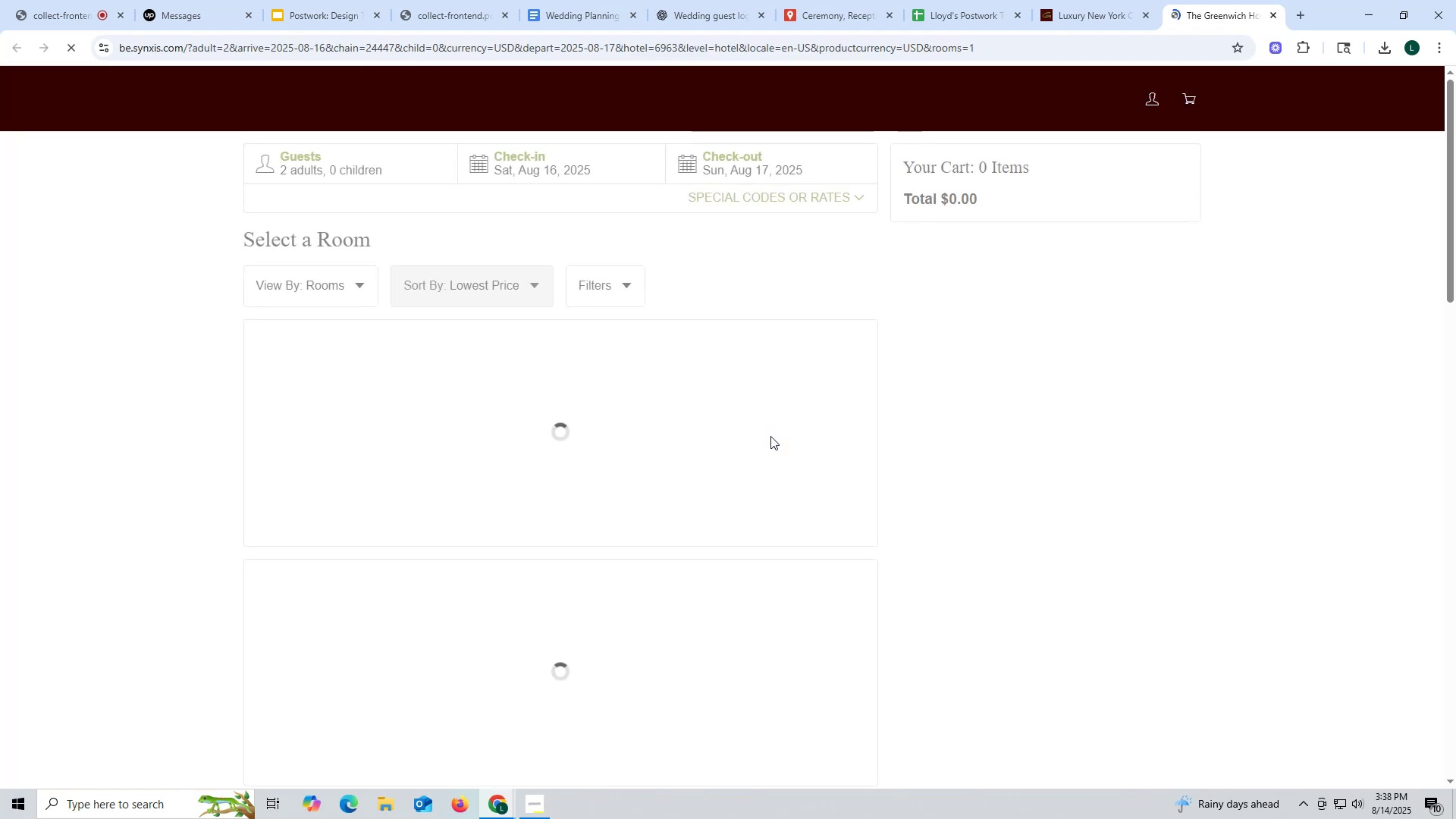 
wait(5.88)
 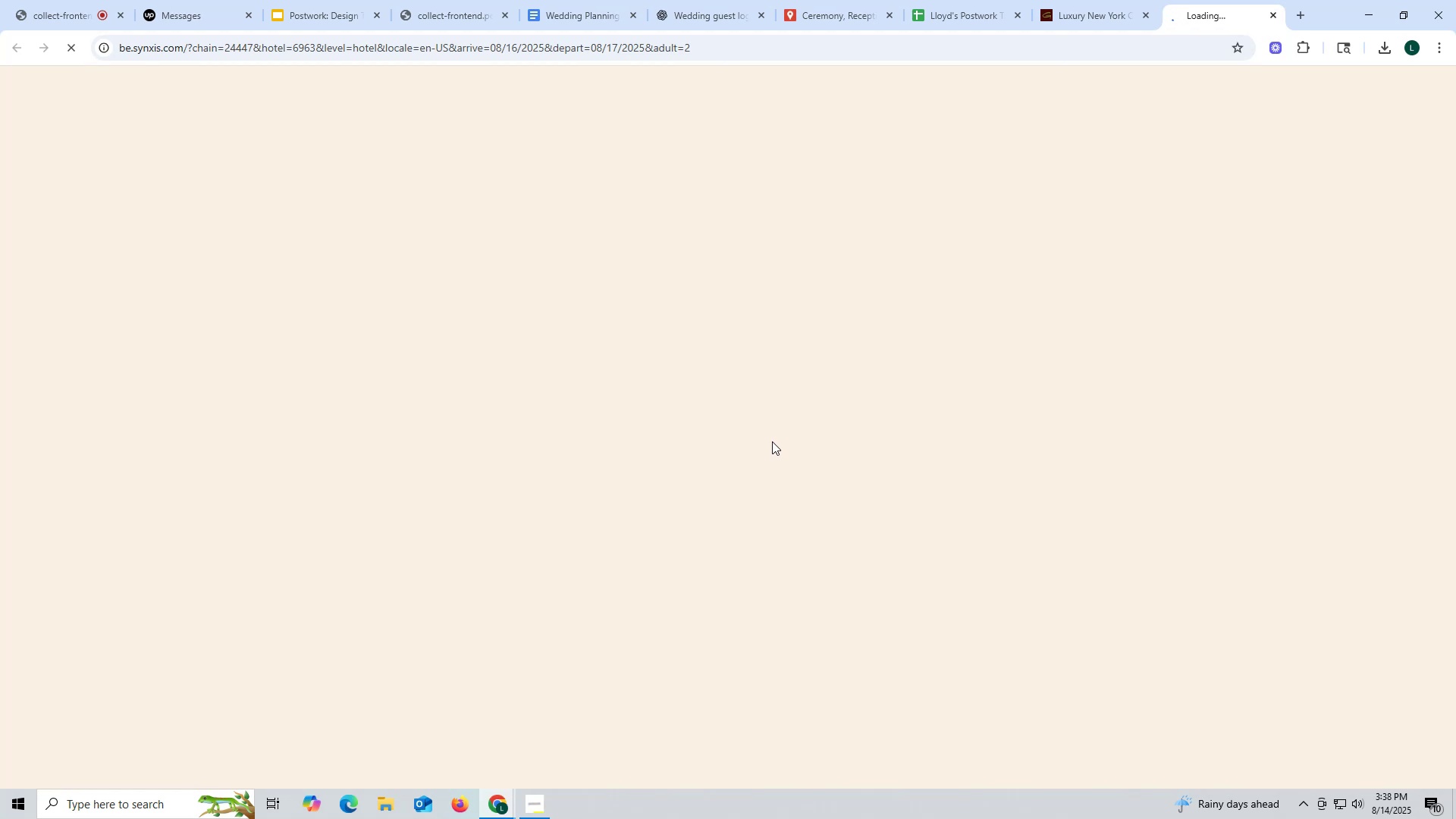 
scroll: coordinate [409, 485], scroll_direction: down, amount: 5.0
 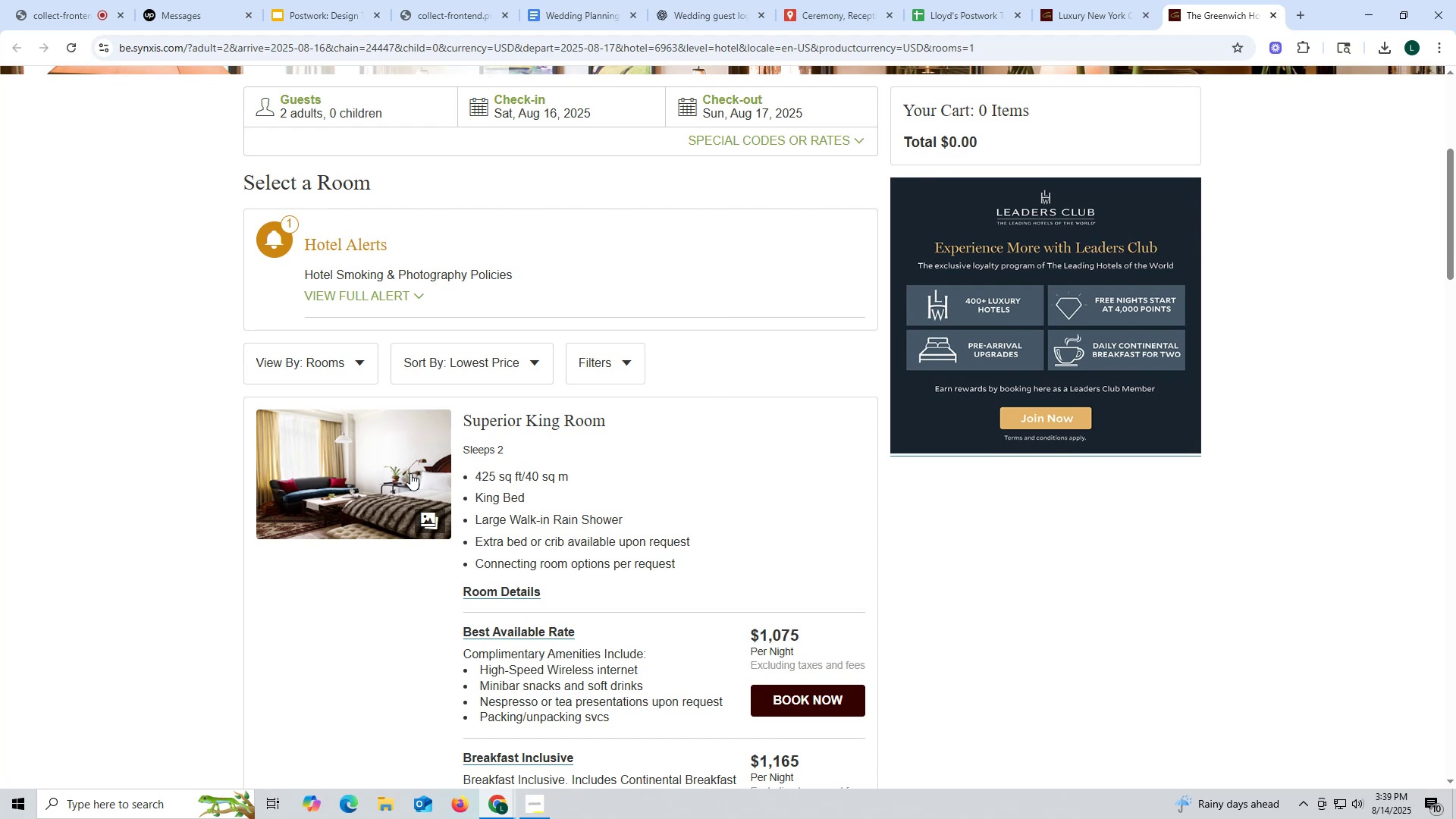 
wait(9.28)
 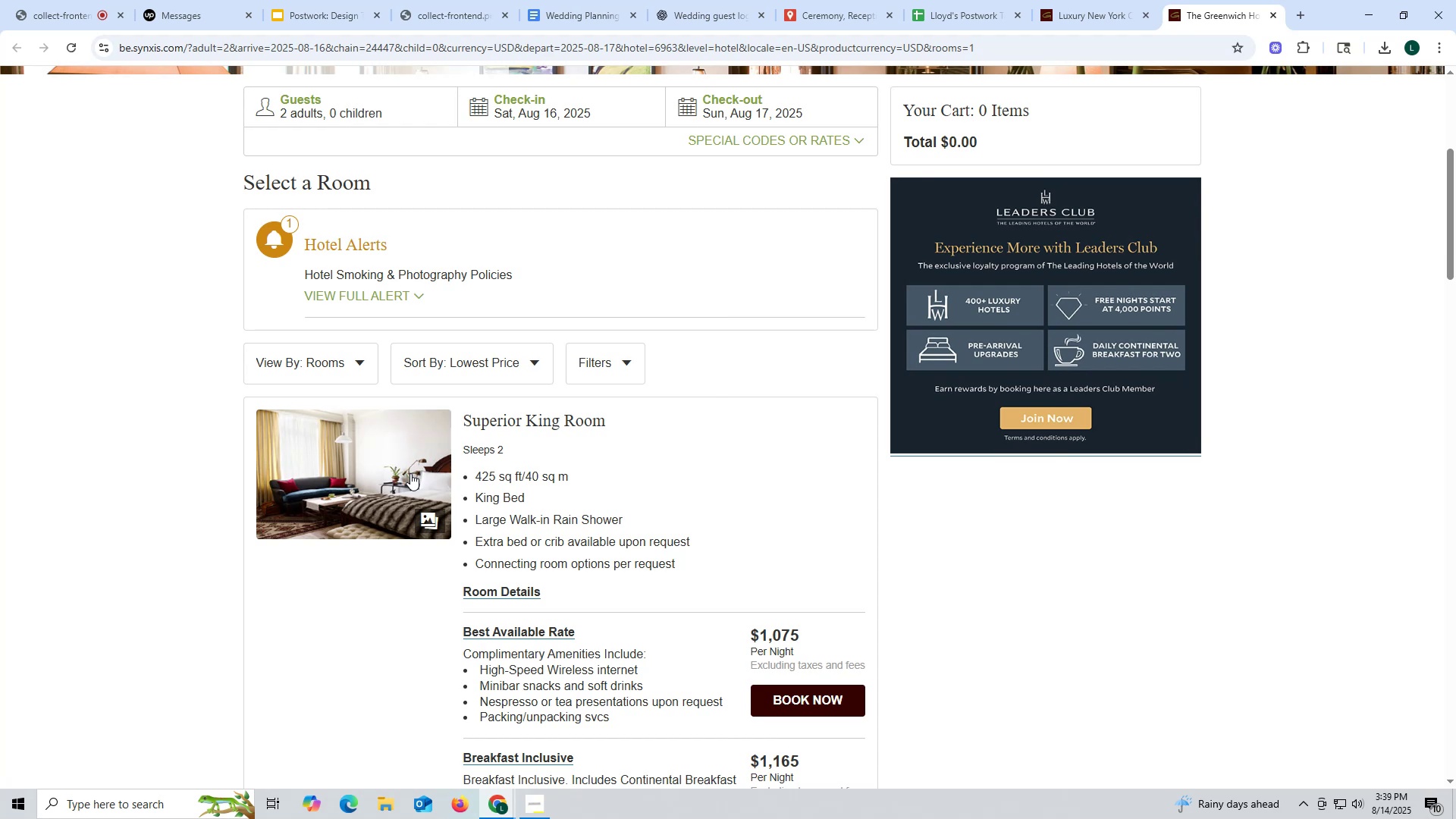 
scroll: coordinate [410, 473], scroll_direction: down, amount: 6.0
 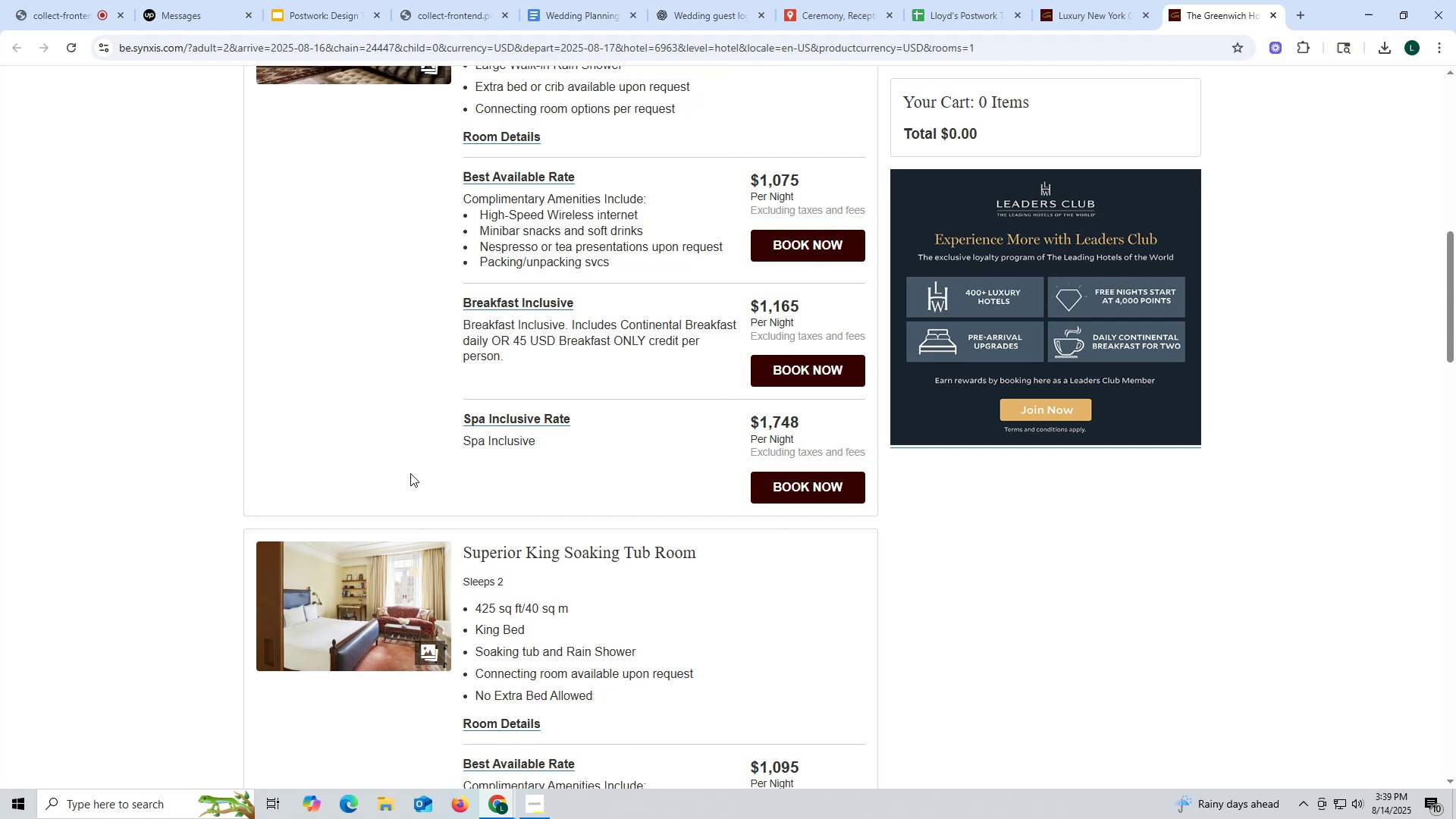 
scroll: coordinate [410, 473], scroll_direction: up, amount: 5.0
 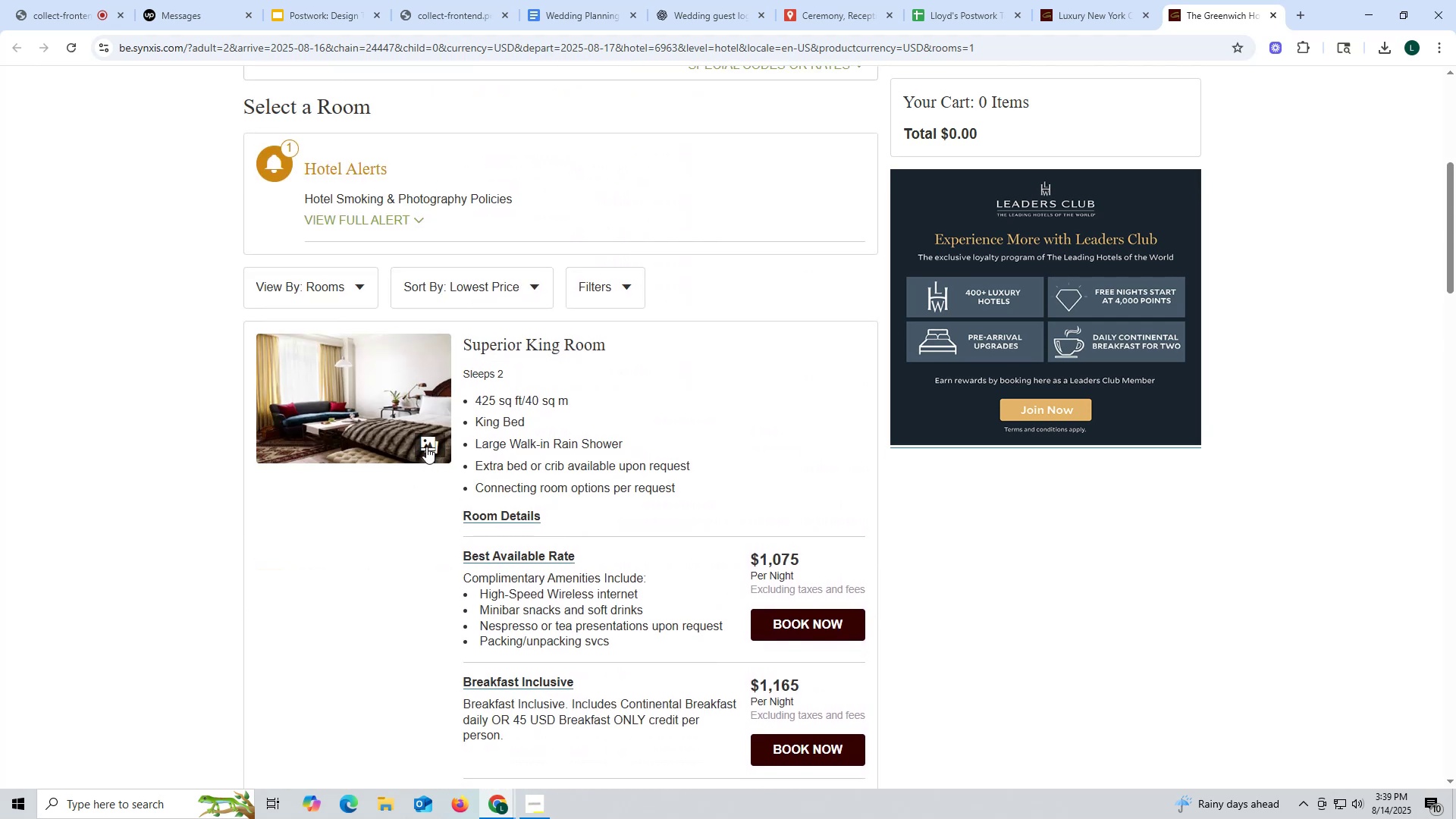 
left_click([365, 284])
 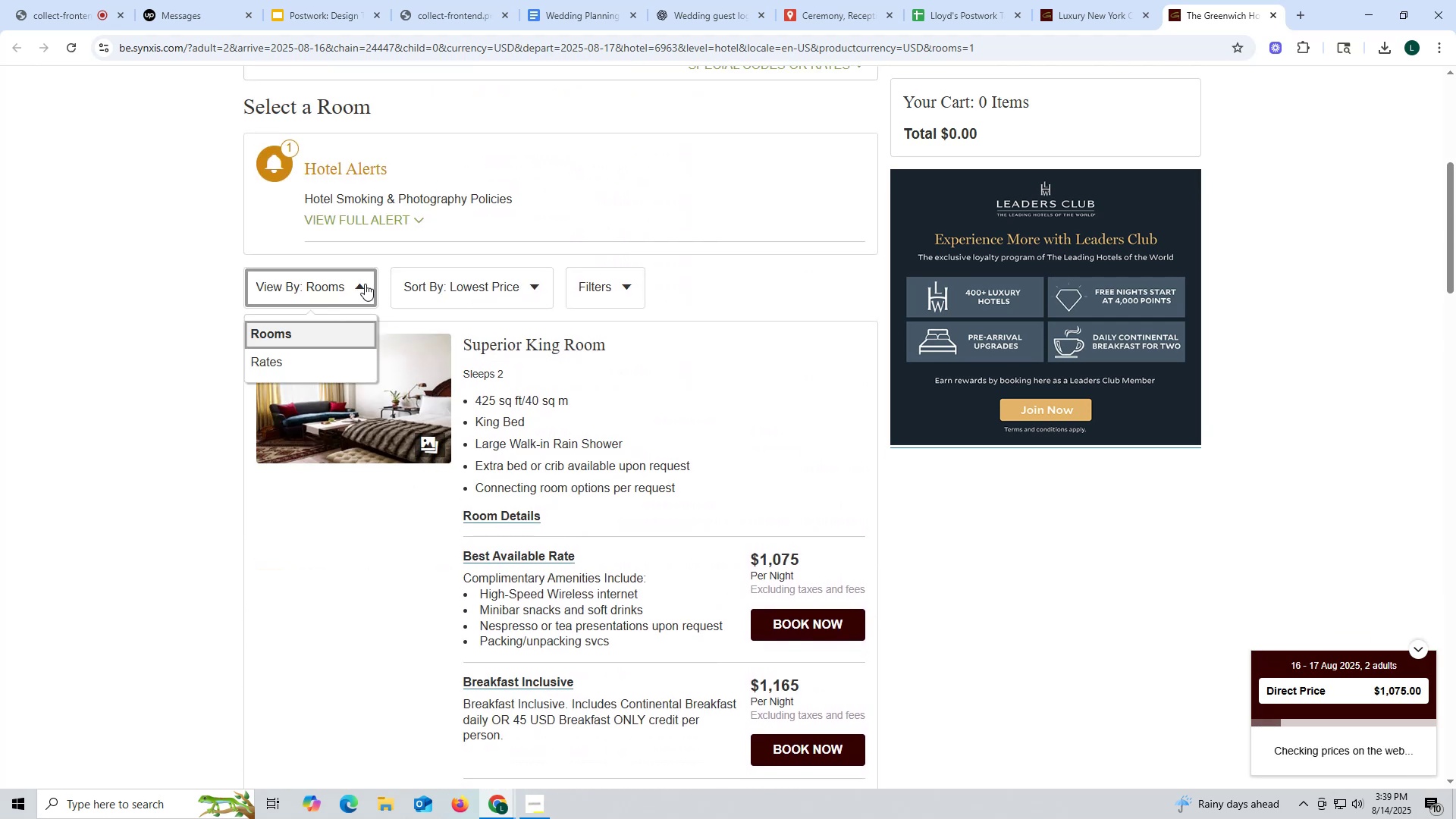 
left_click([365, 284])
 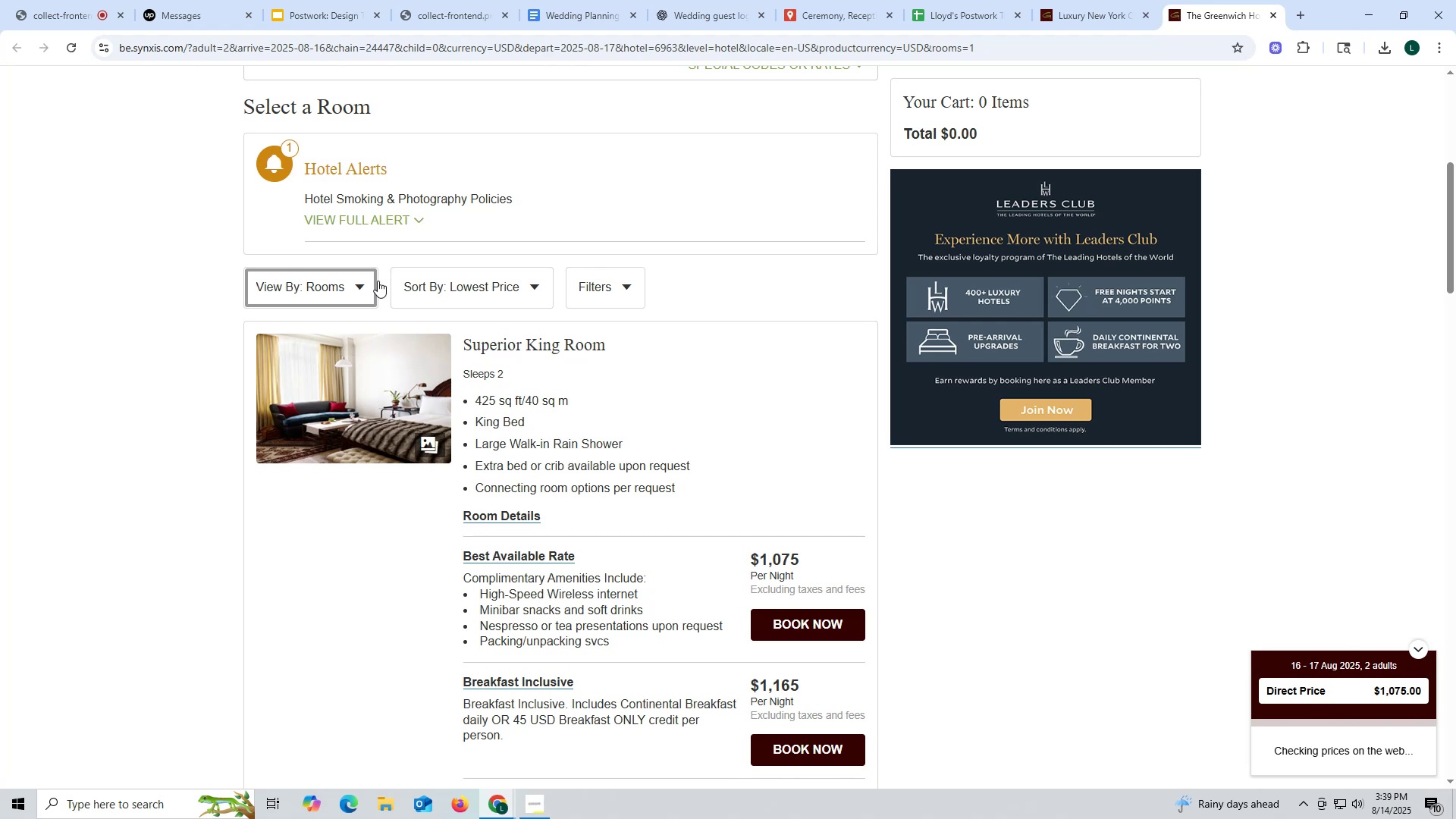 
scroll: coordinate [654, 364], scroll_direction: up, amount: 2.0
 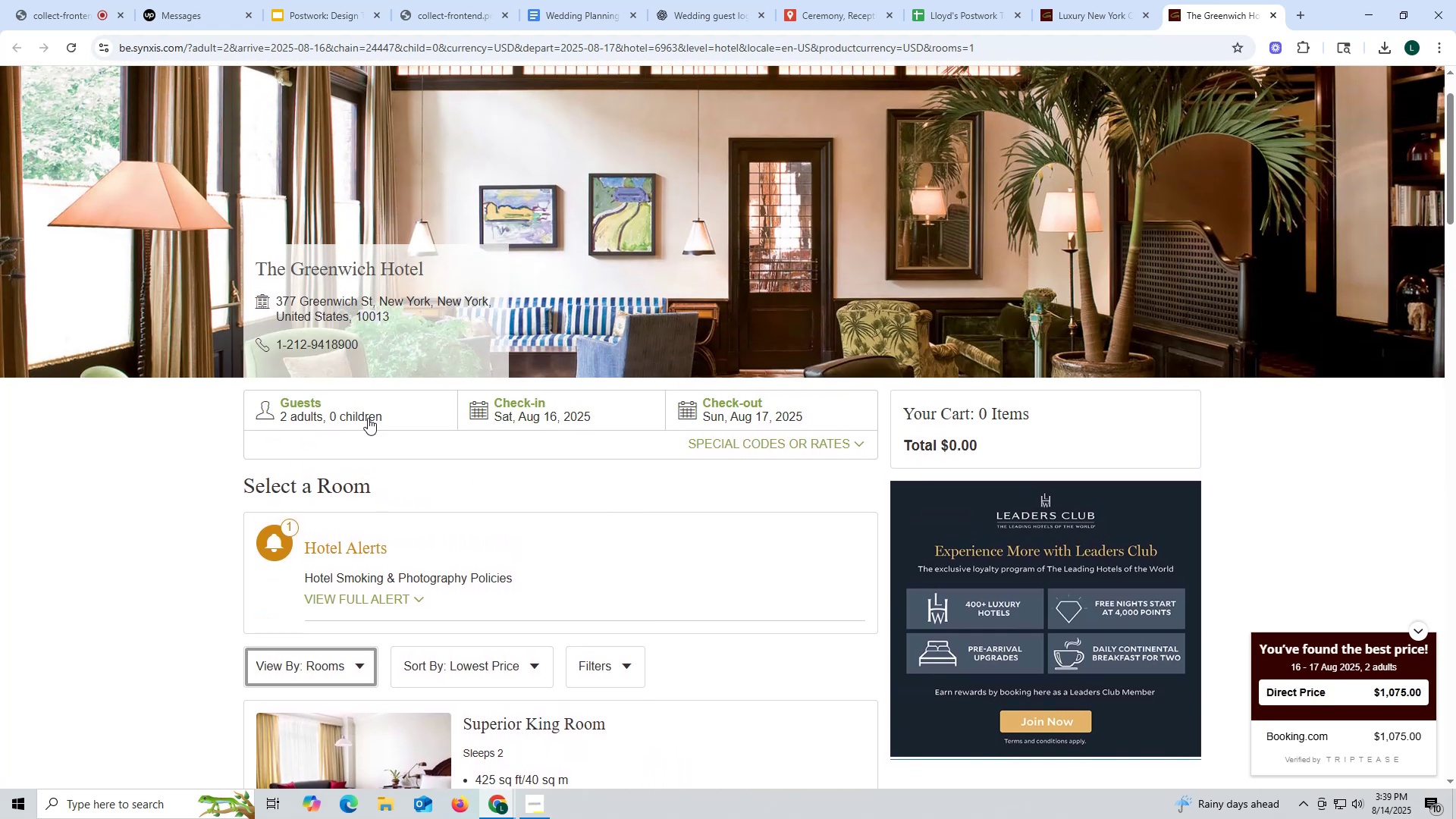 
scroll: coordinate [354, 419], scroll_direction: down, amount: 24.0
 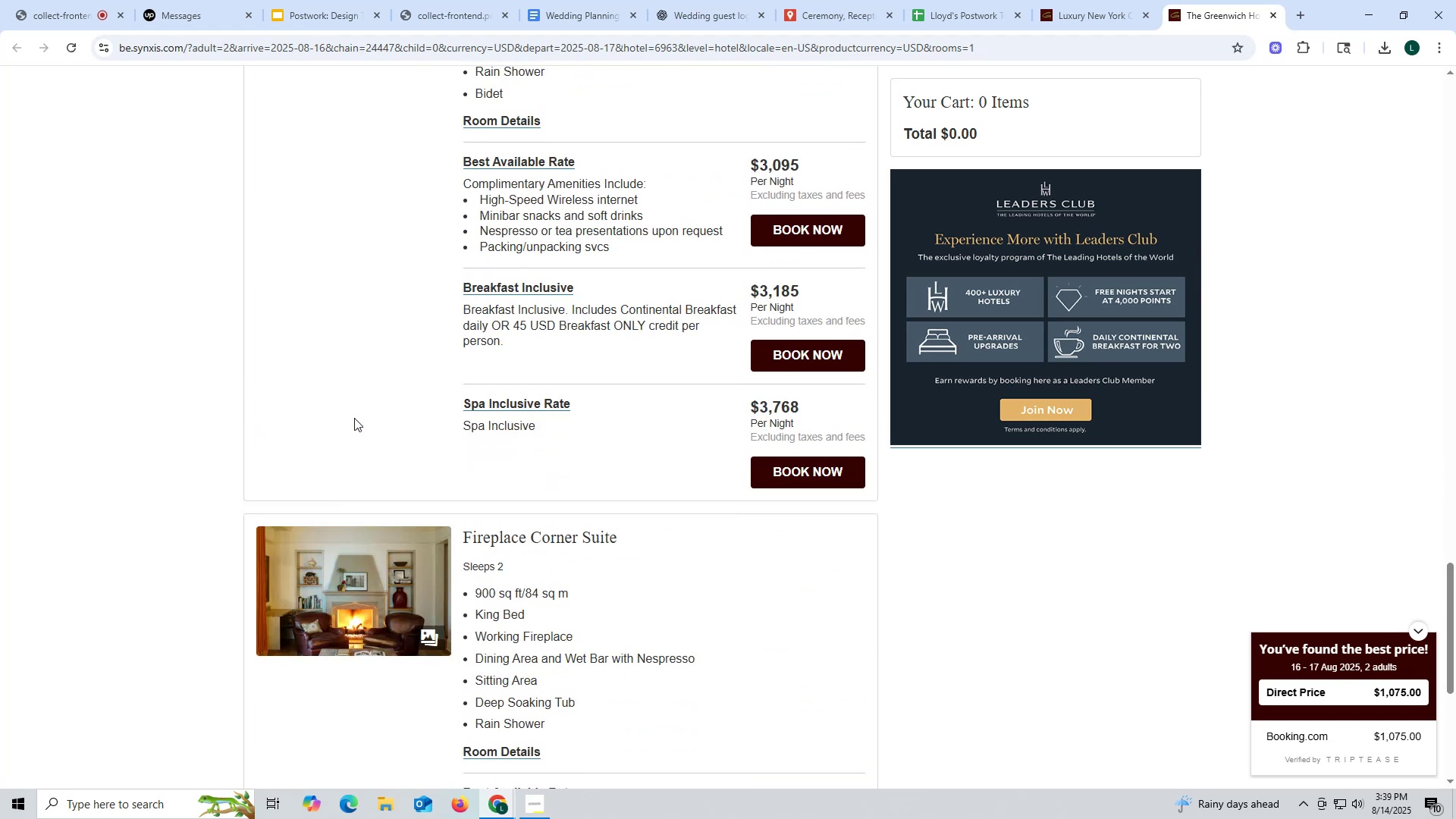 
scroll: coordinate [522, 422], scroll_direction: up, amount: 24.0
 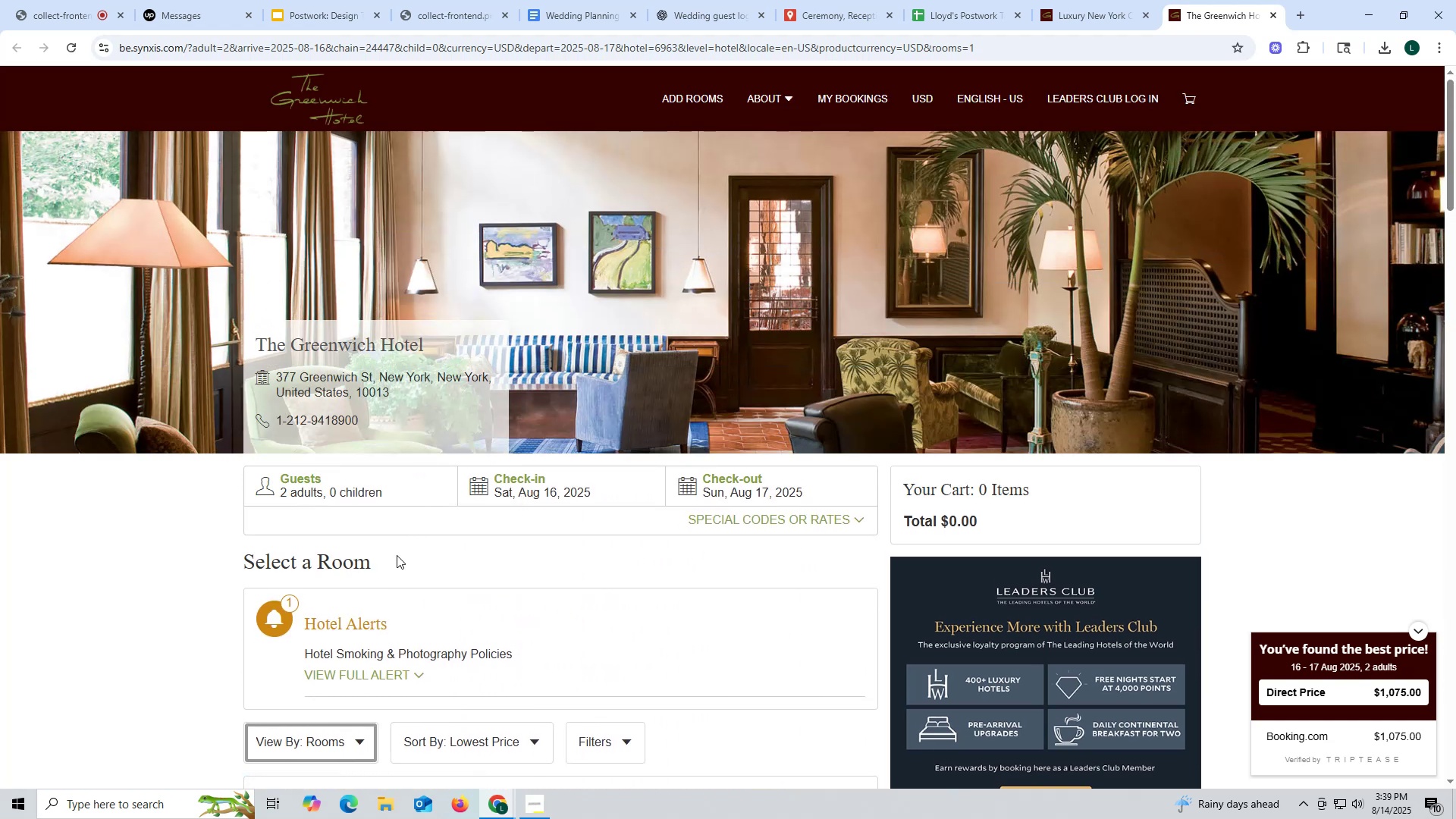 
scroll: coordinate [375, 623], scroll_direction: down, amount: 2.0
 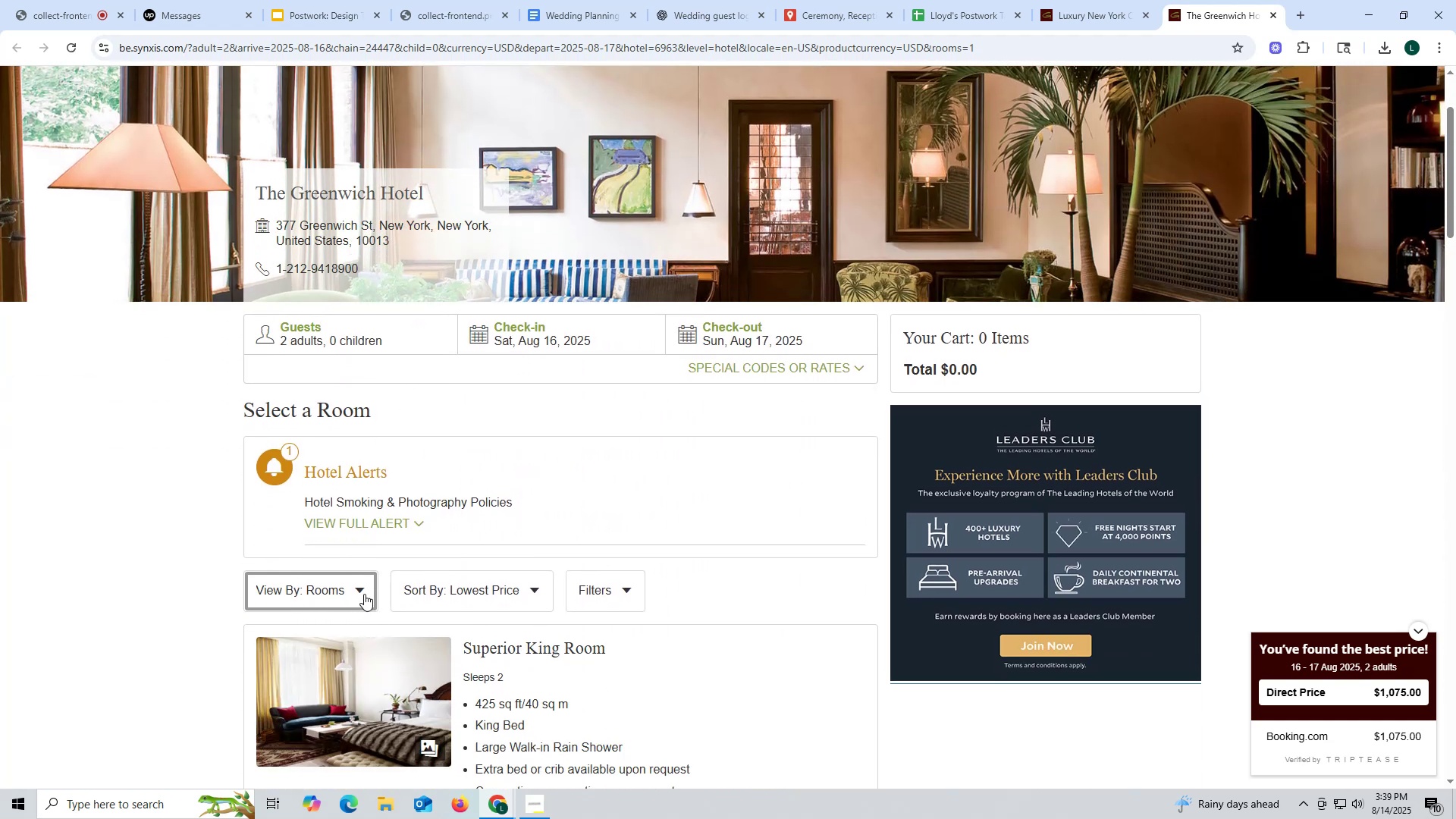 
left_click([366, 592])
 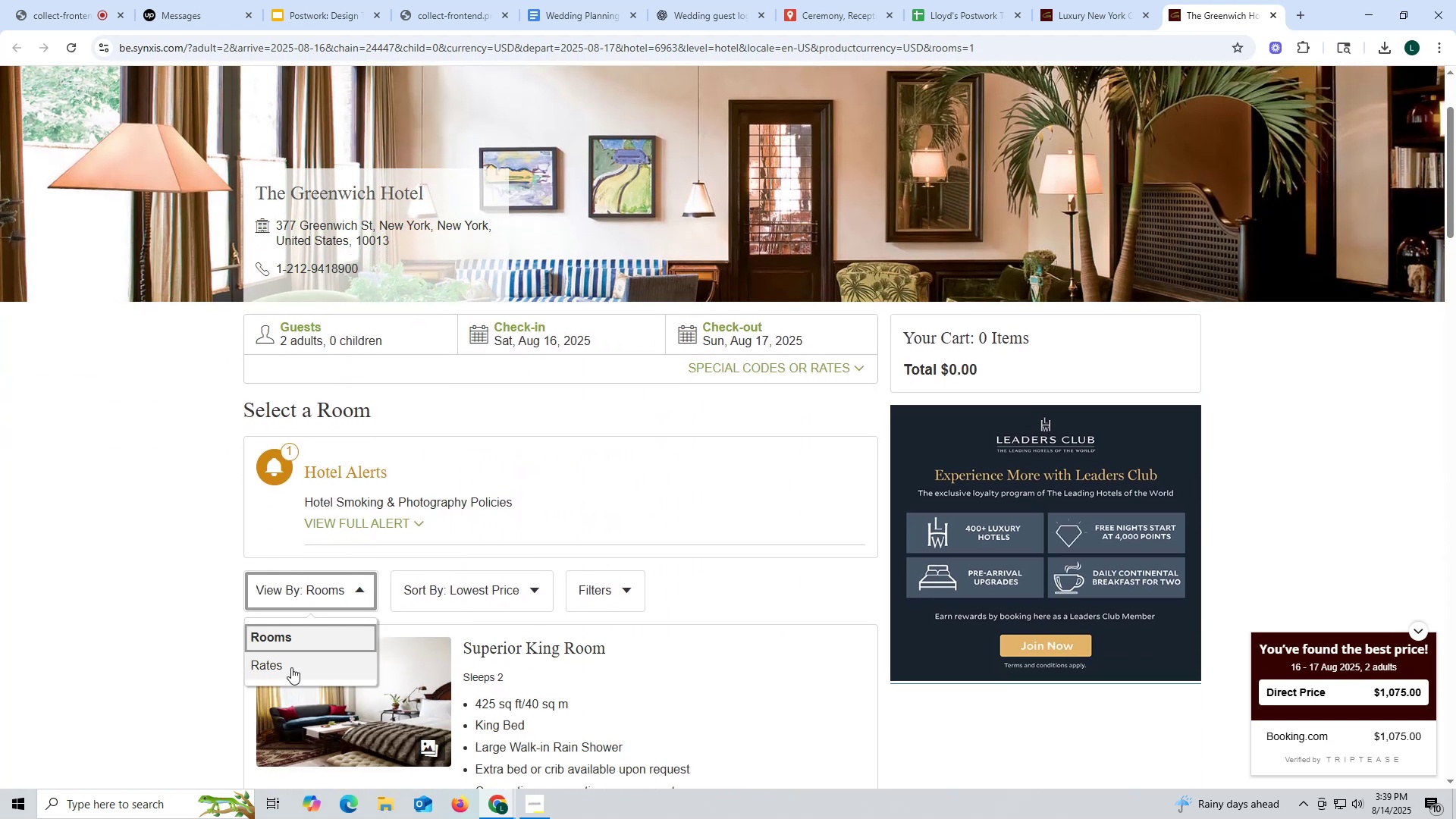 
left_click([290, 667])
 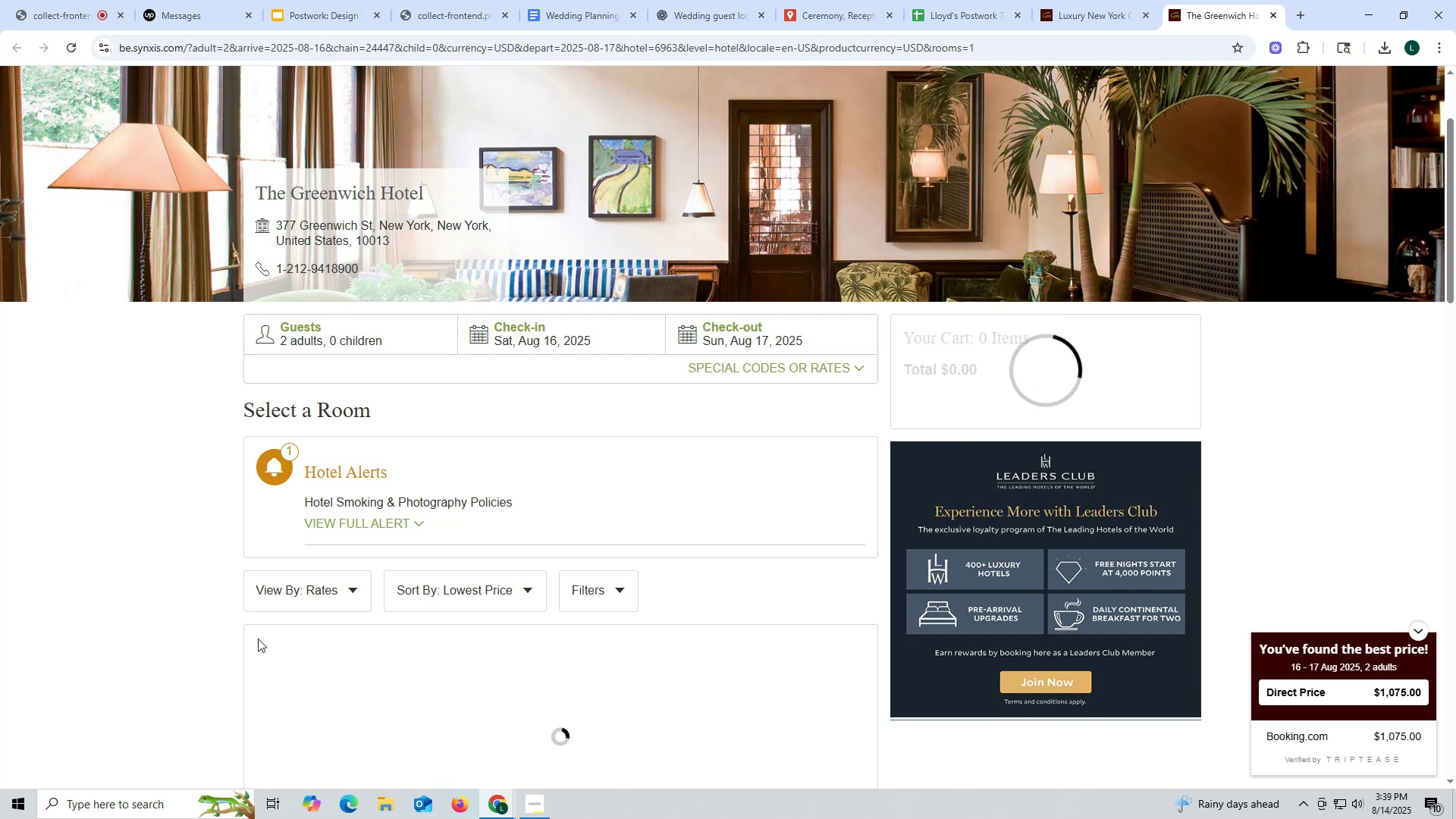 
scroll: coordinate [145, 538], scroll_direction: down, amount: 5.0
 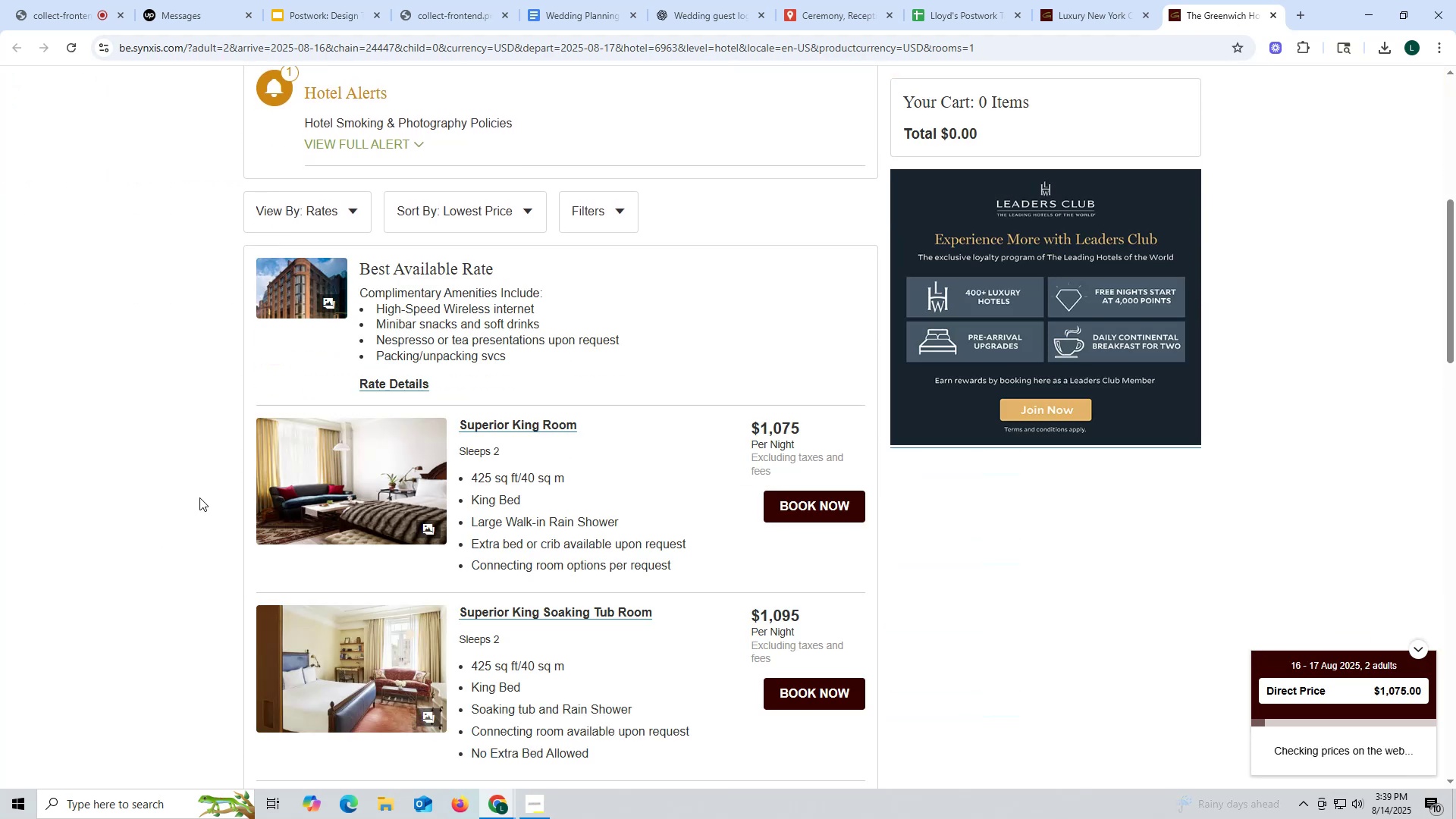 
scroll: coordinate [489, 341], scroll_direction: up, amount: 3.0
 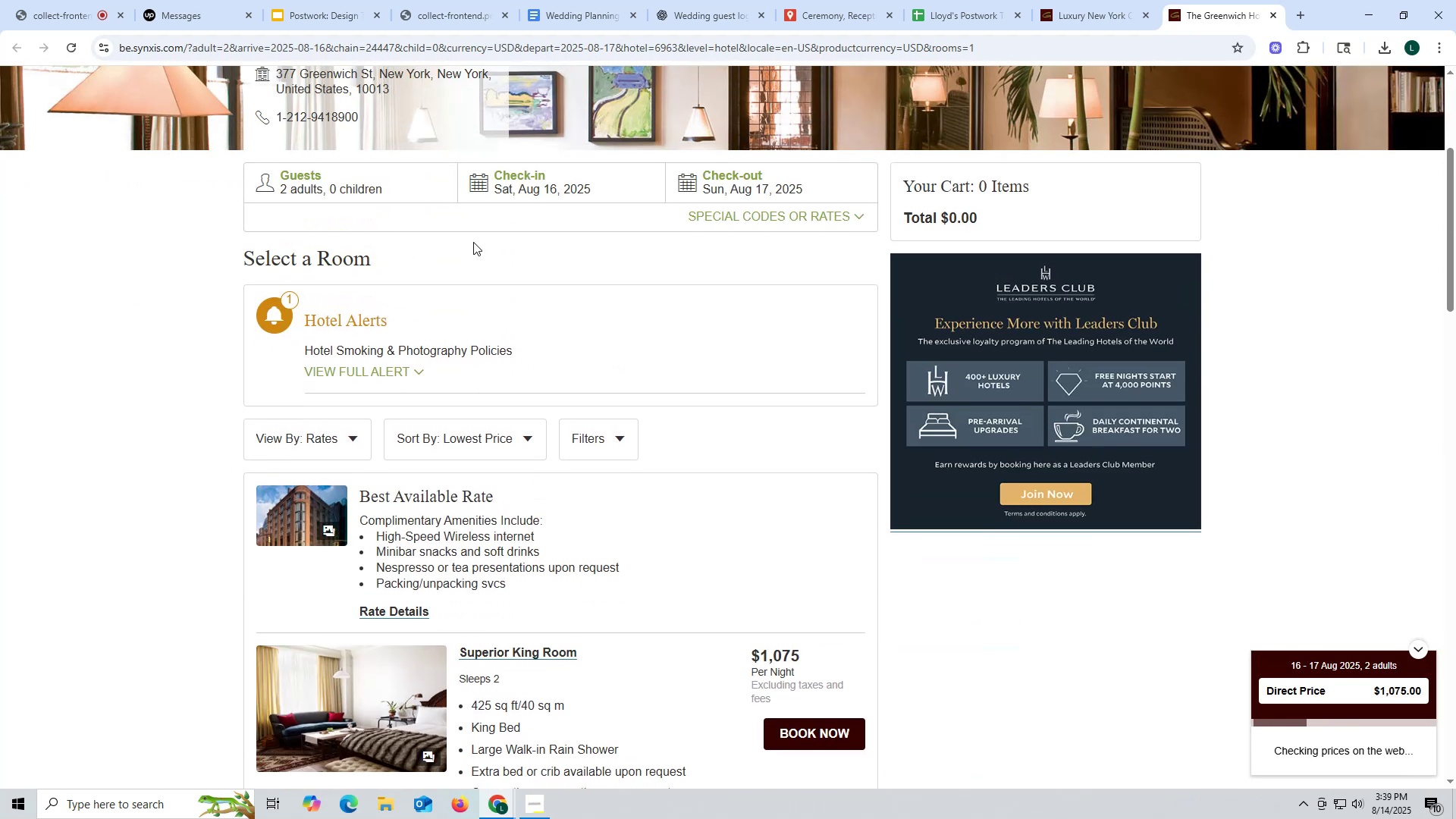 
left_click([322, 186])
 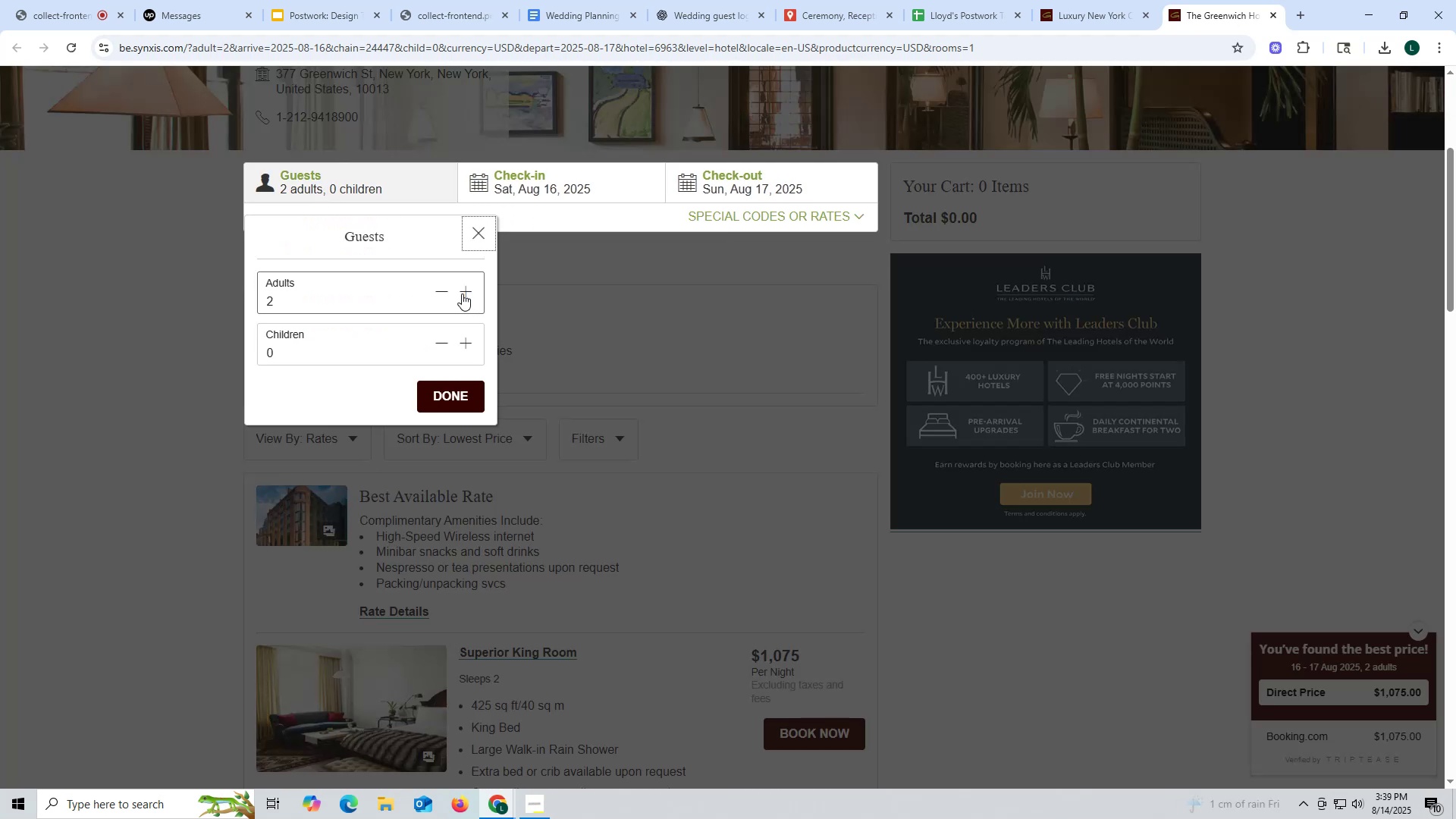 
double_click([461, 293])
 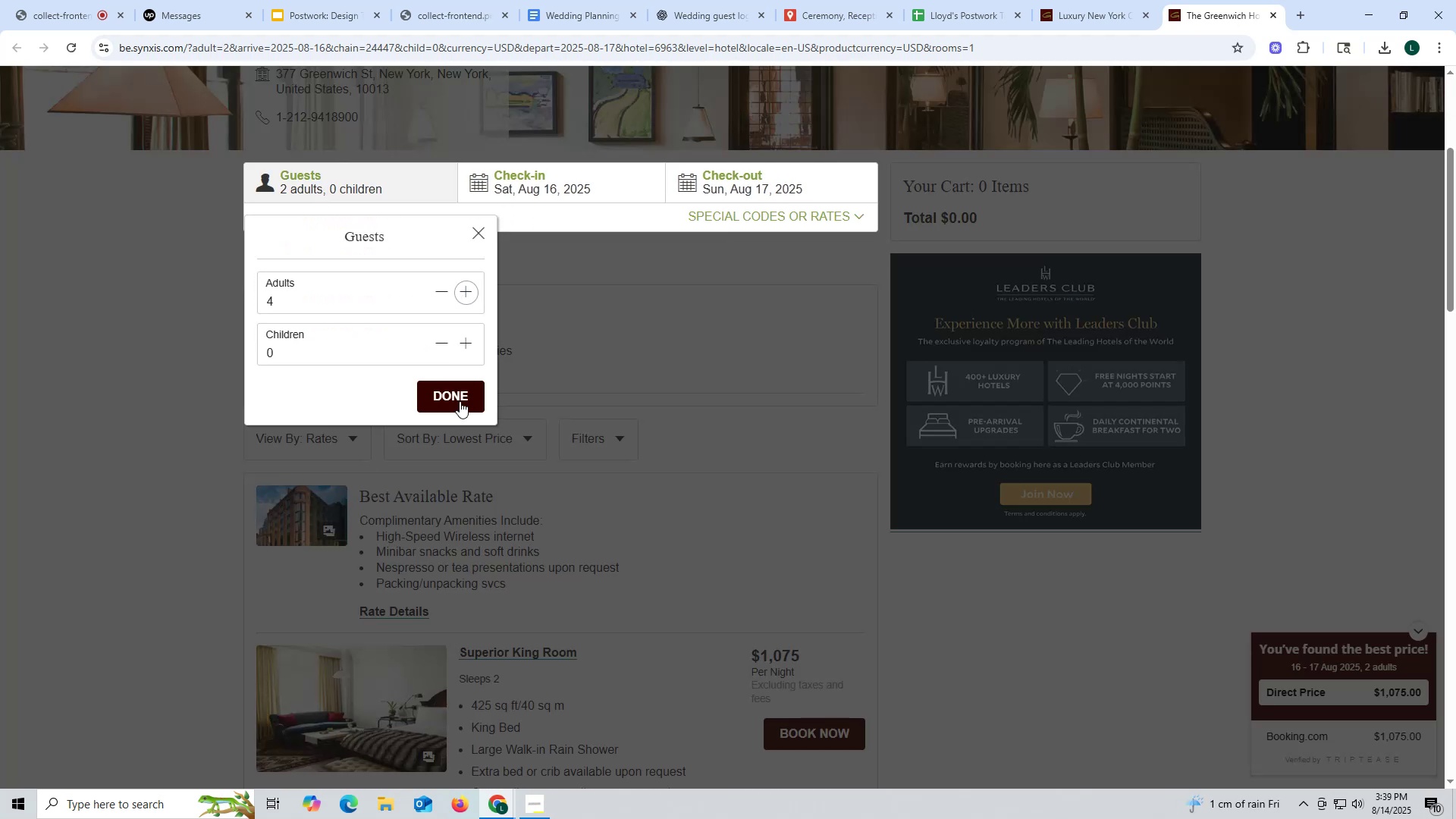 
left_click([460, 398])
 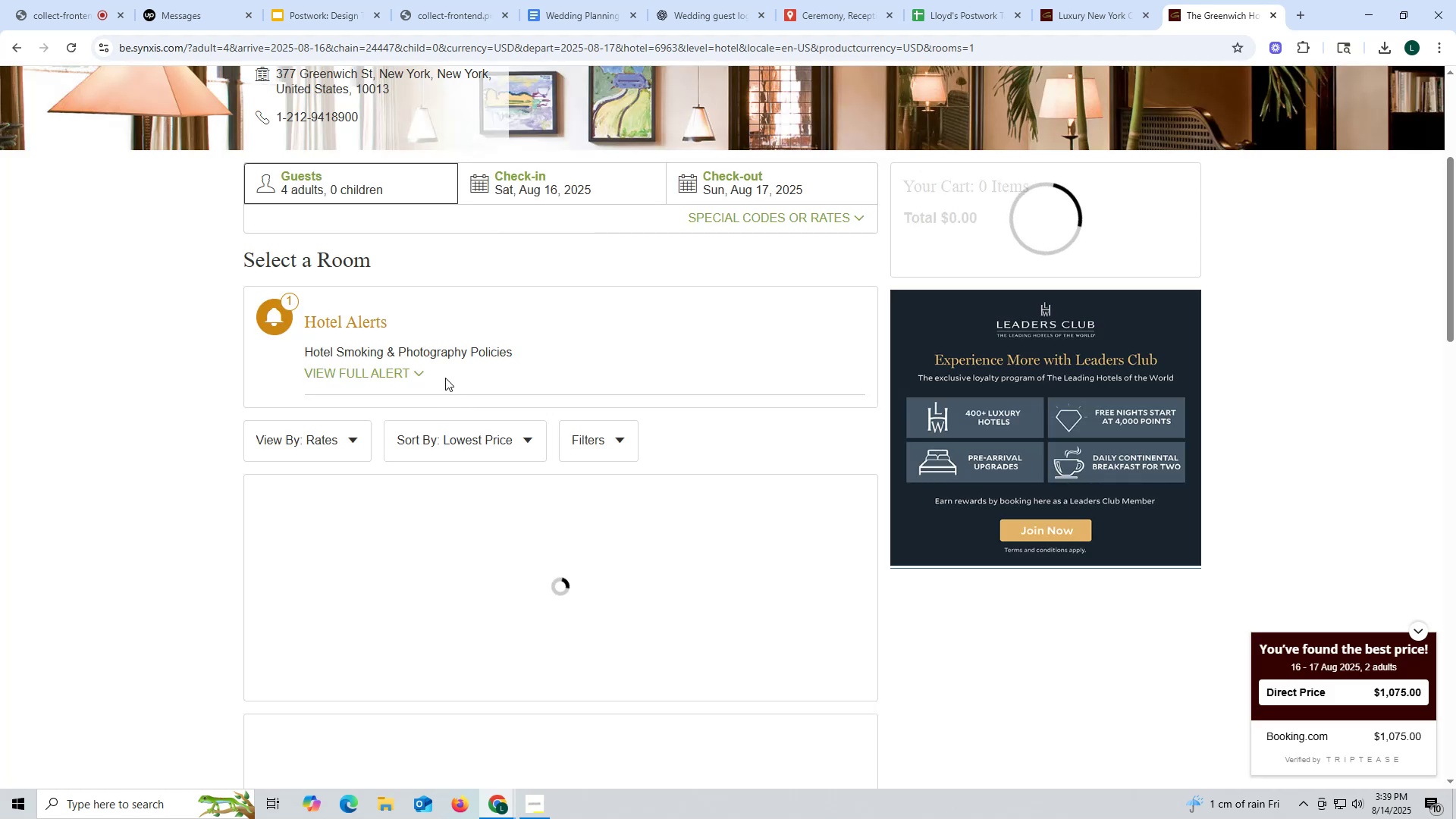 
scroll: coordinate [446, 377], scroll_direction: down, amount: 5.0
 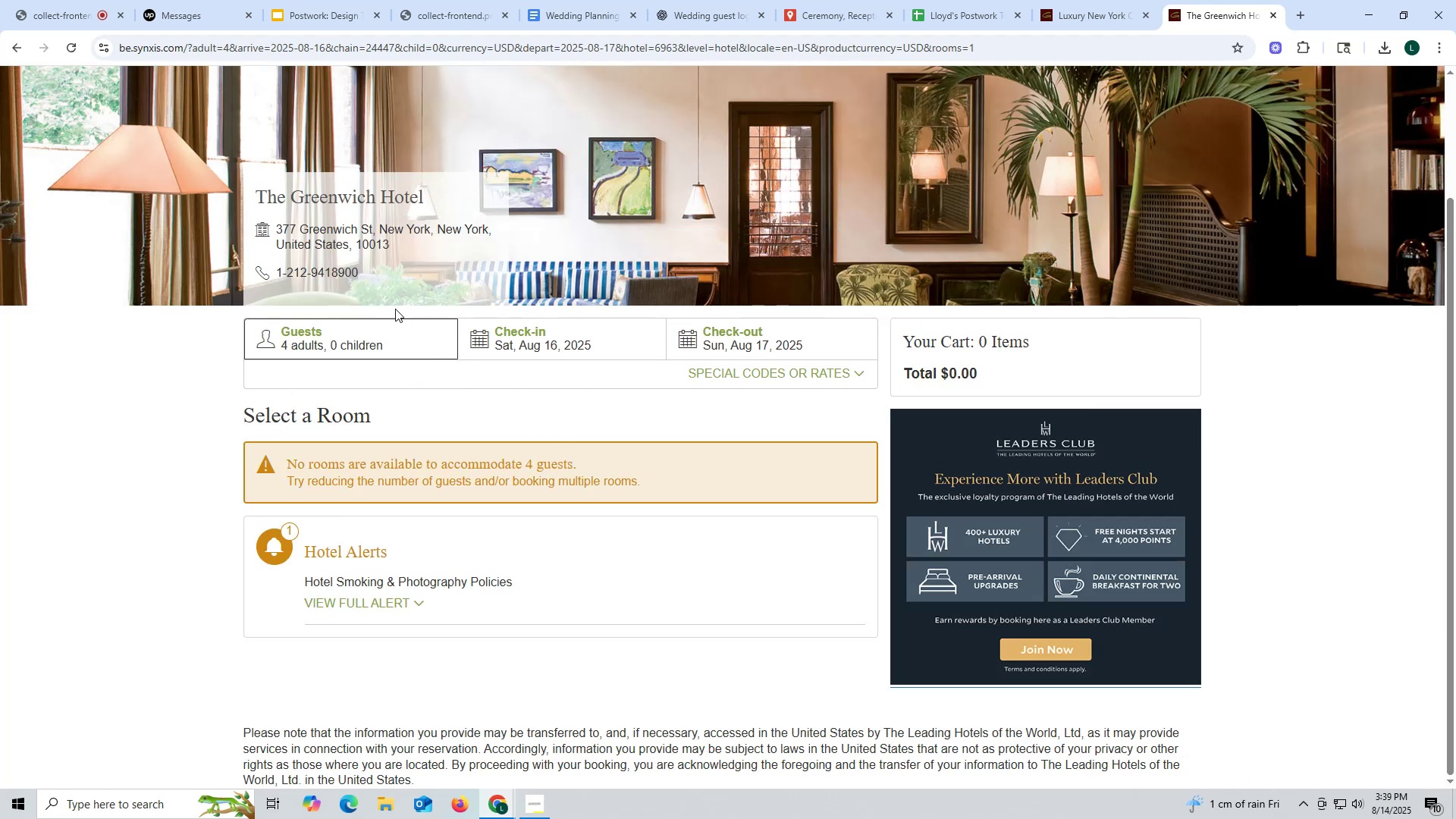 
left_click([396, 338])
 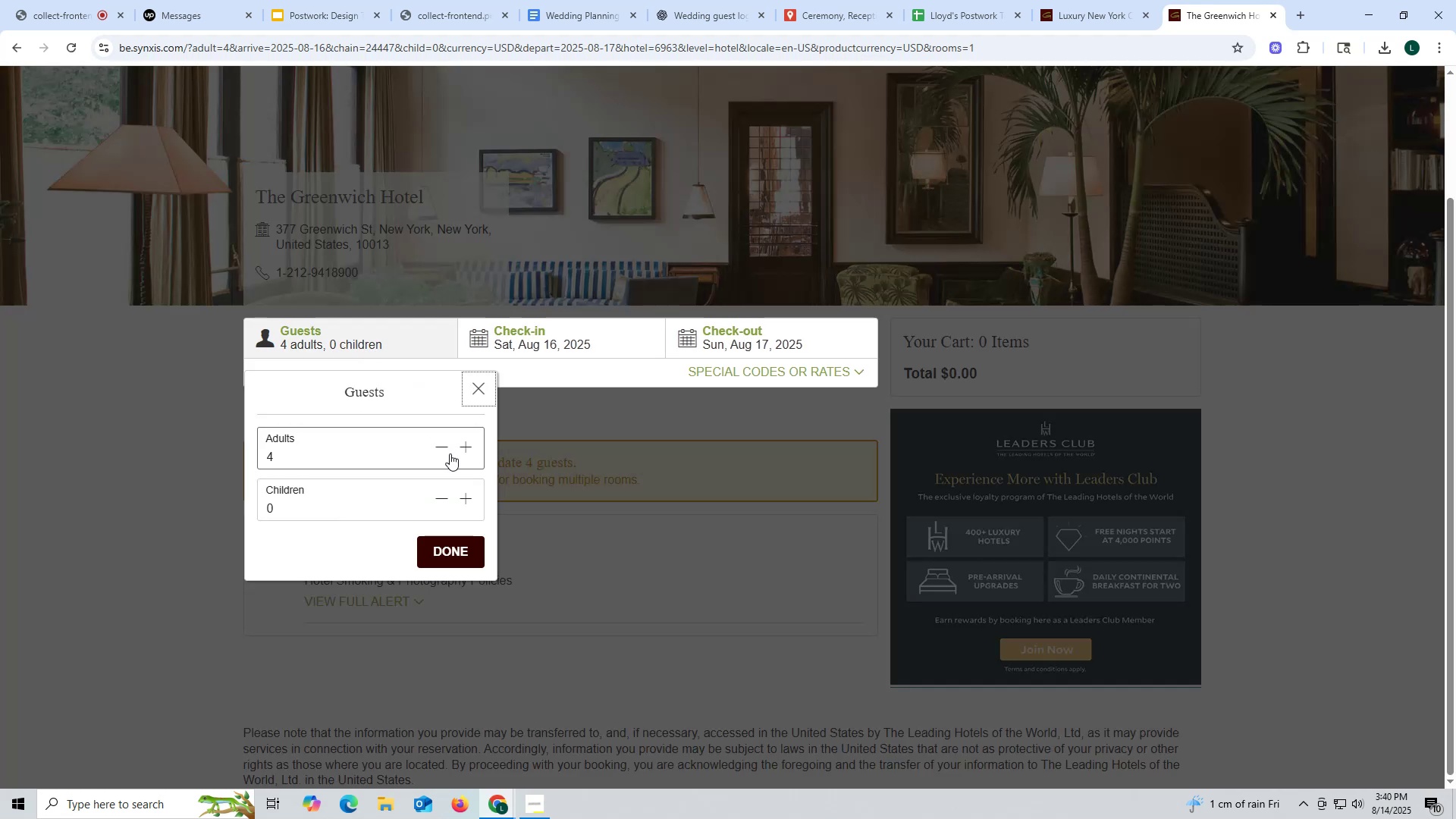 
left_click([465, 450])
 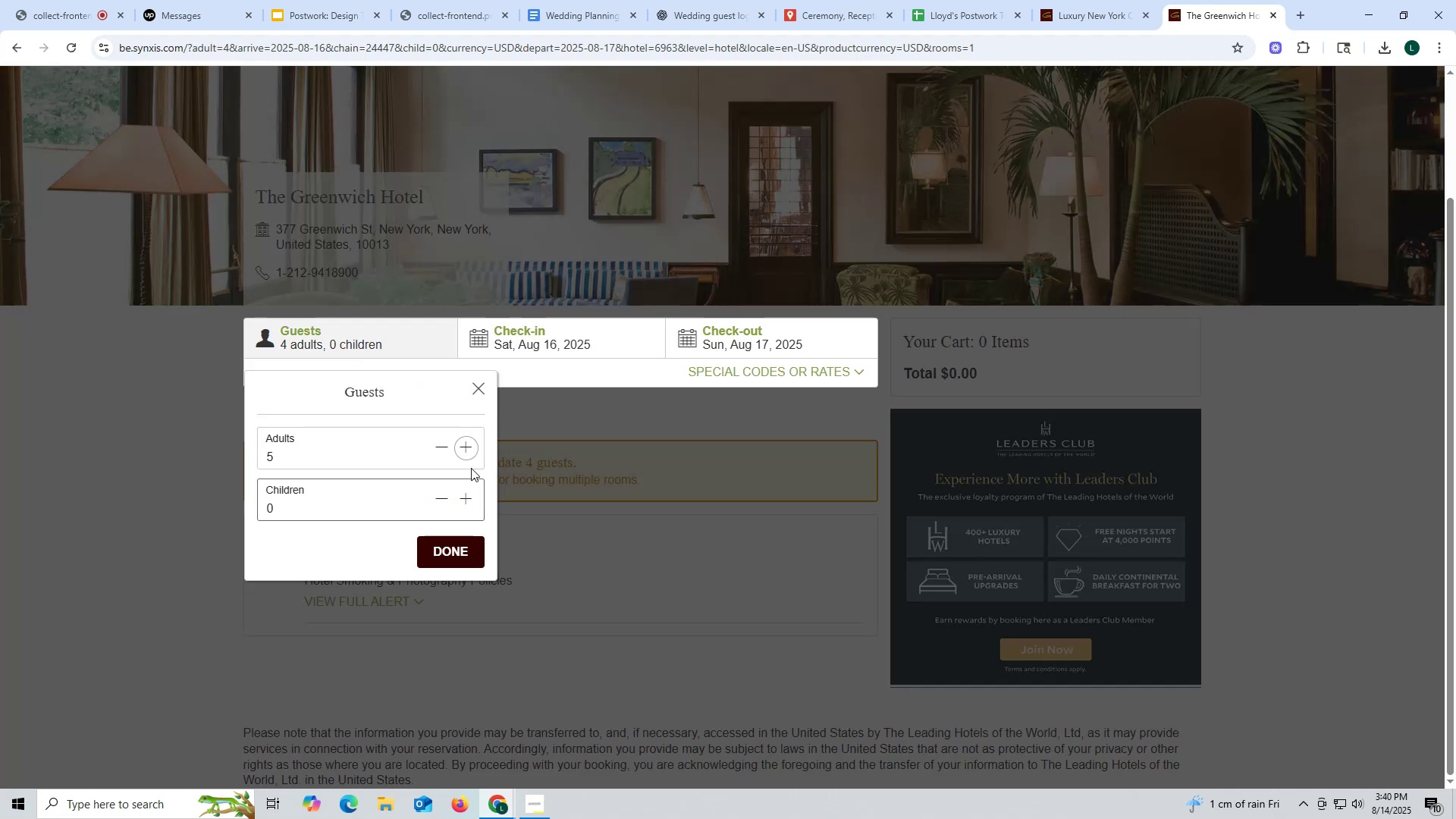 
left_click([468, 437])
 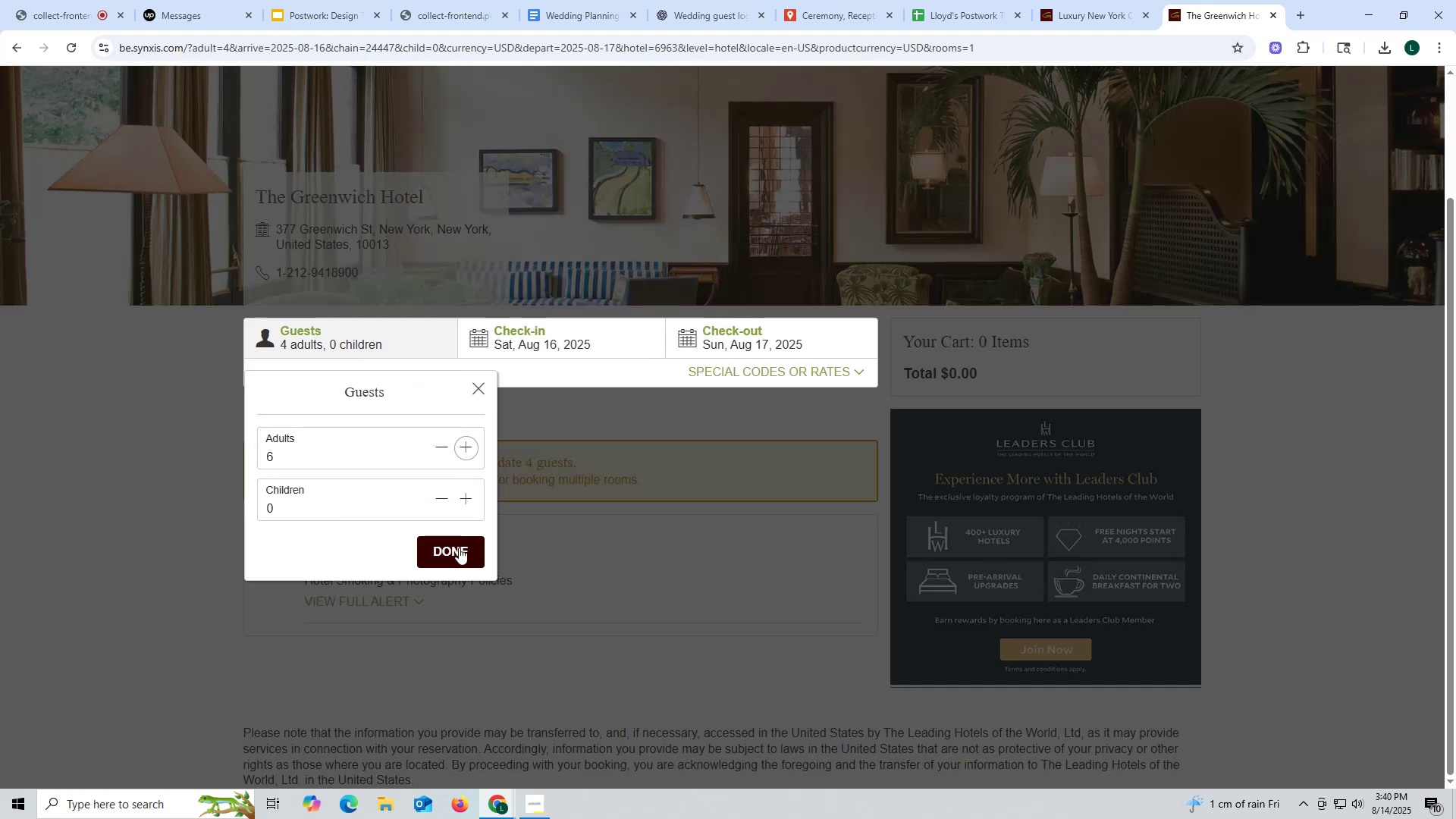 
left_click([459, 548])
 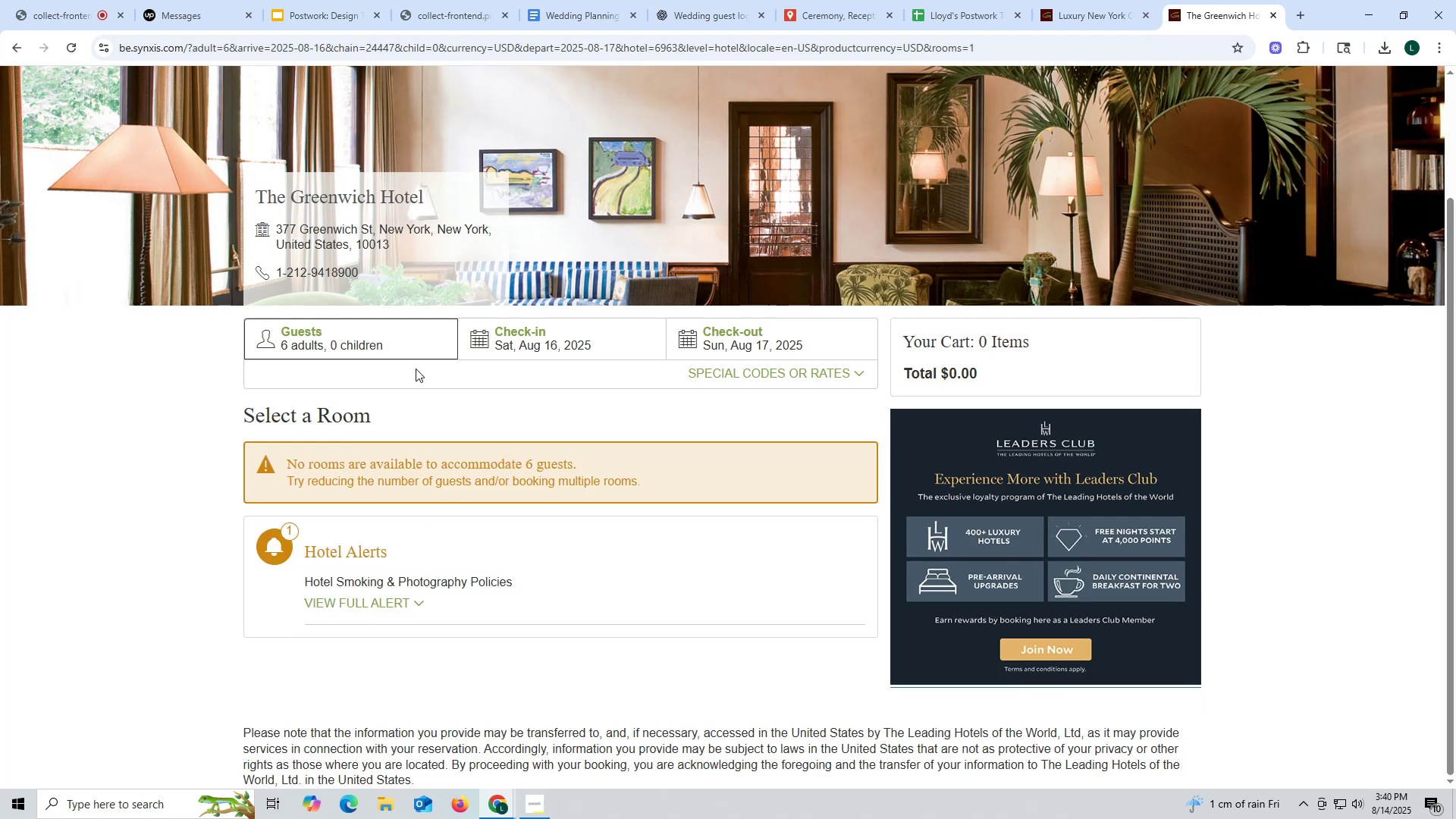 
left_click([359, 348])
 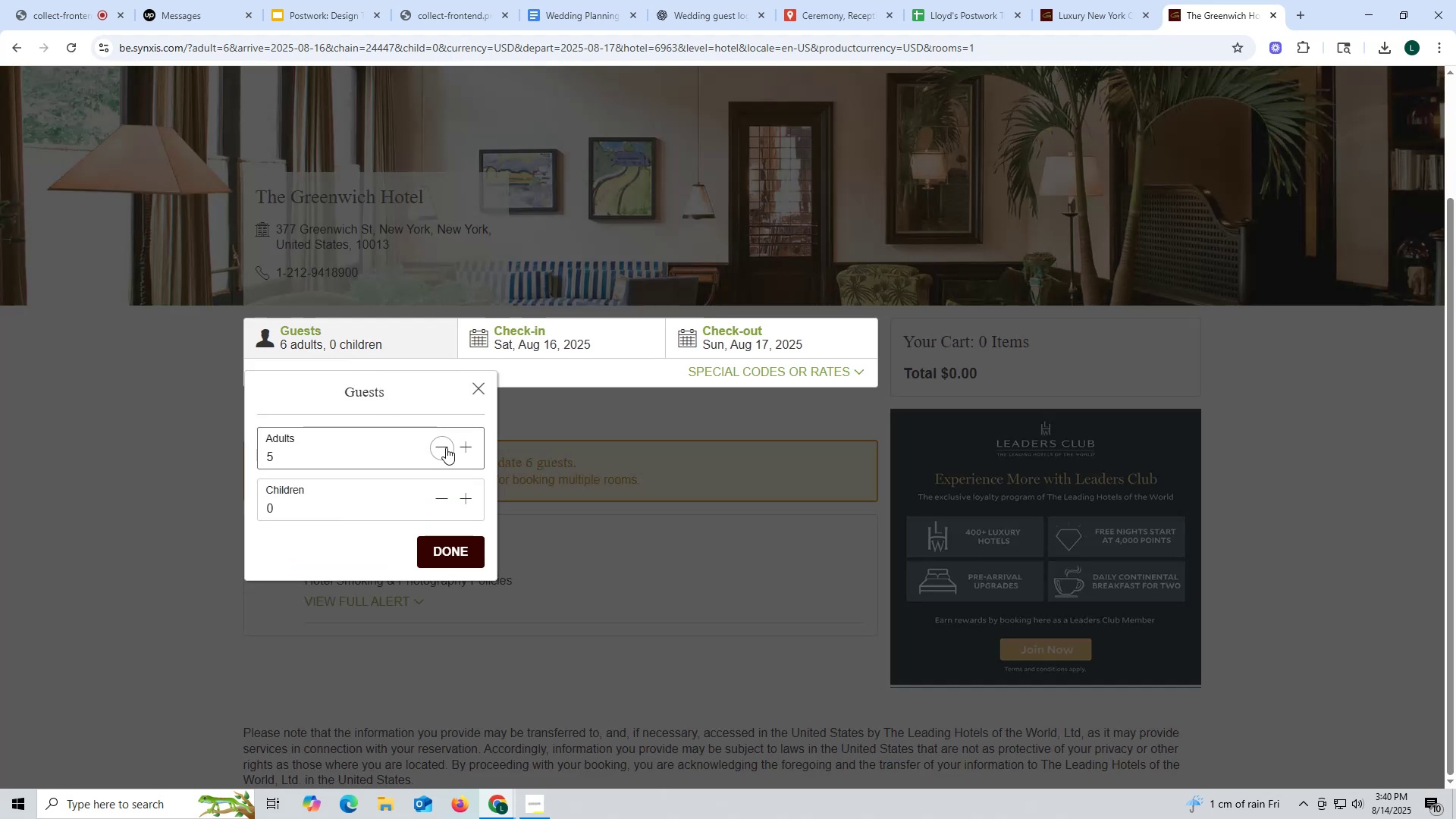 
triple_click([443, 447])
 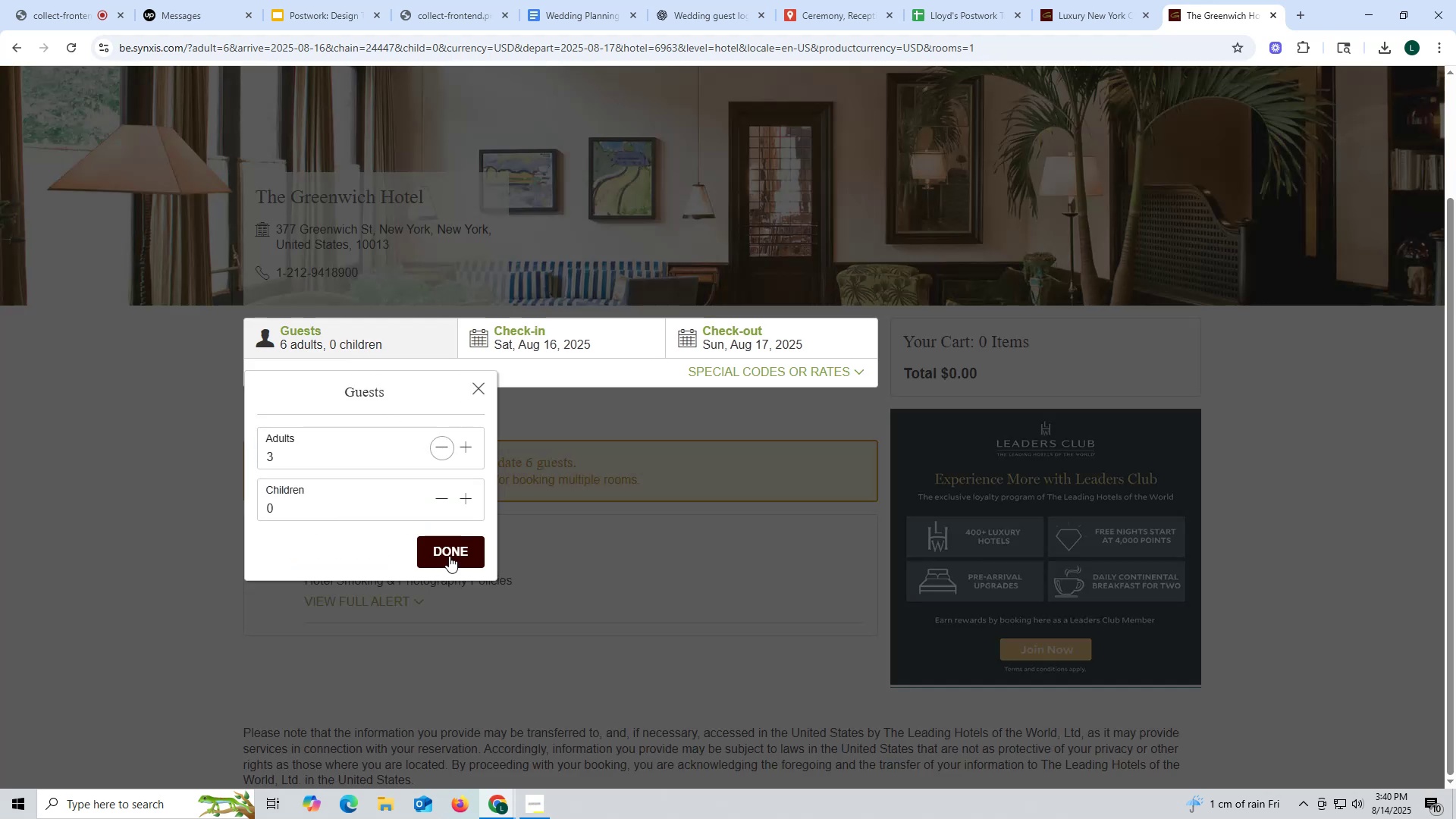 
left_click([448, 551])
 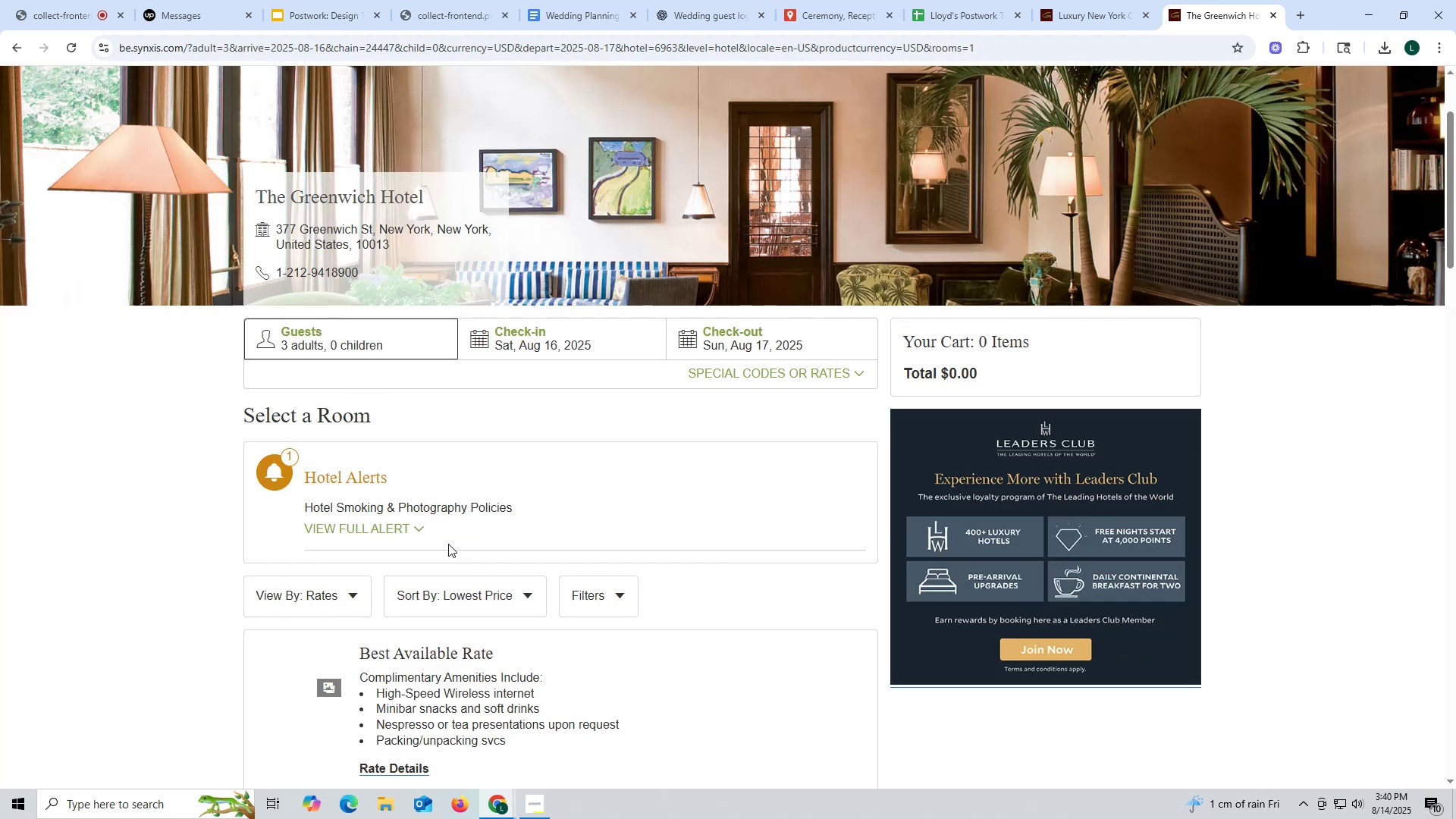 
scroll: coordinate [418, 447], scroll_direction: down, amount: 8.0
 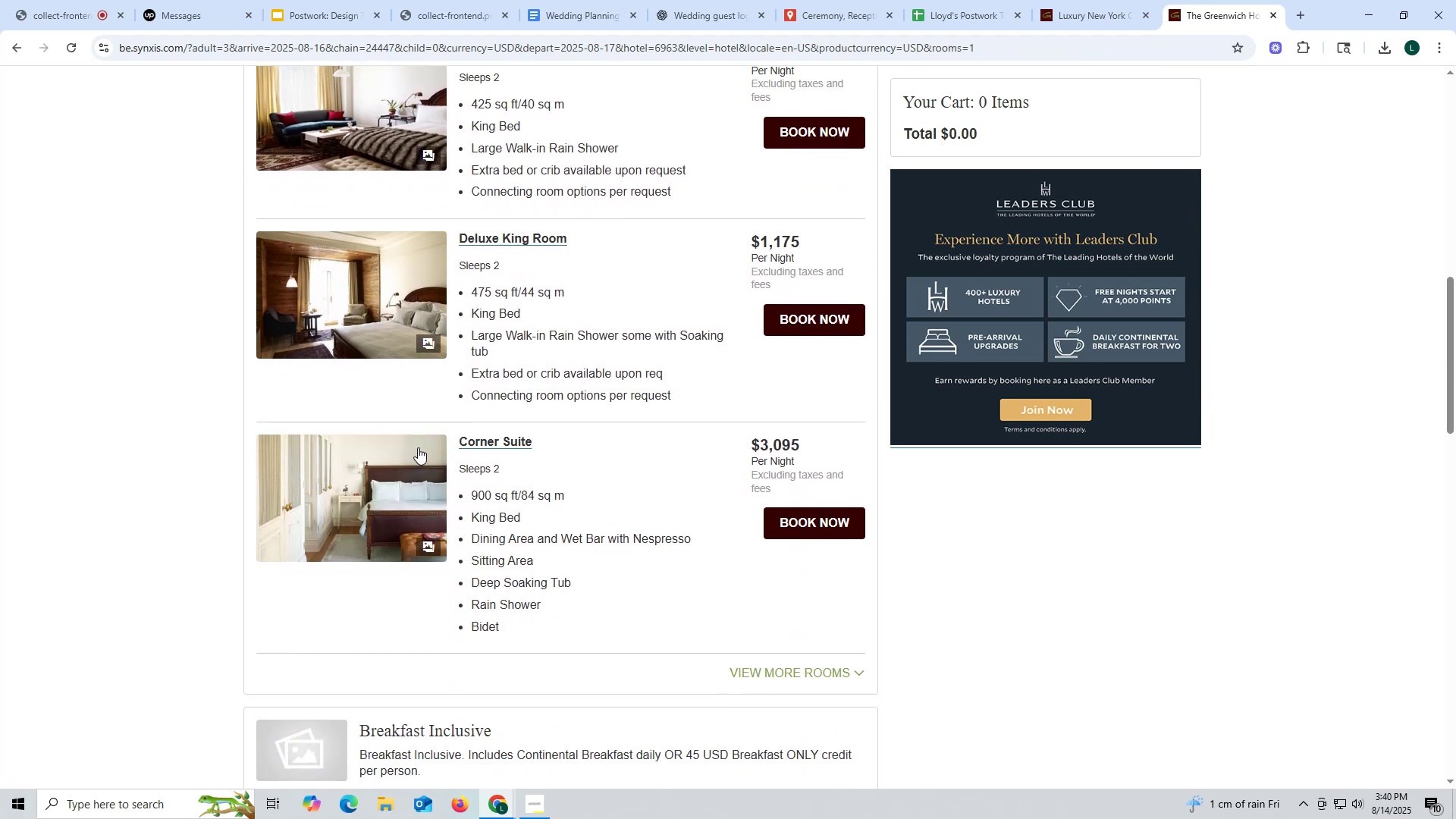 
scroll: coordinate [406, 397], scroll_direction: up, amount: 15.0
 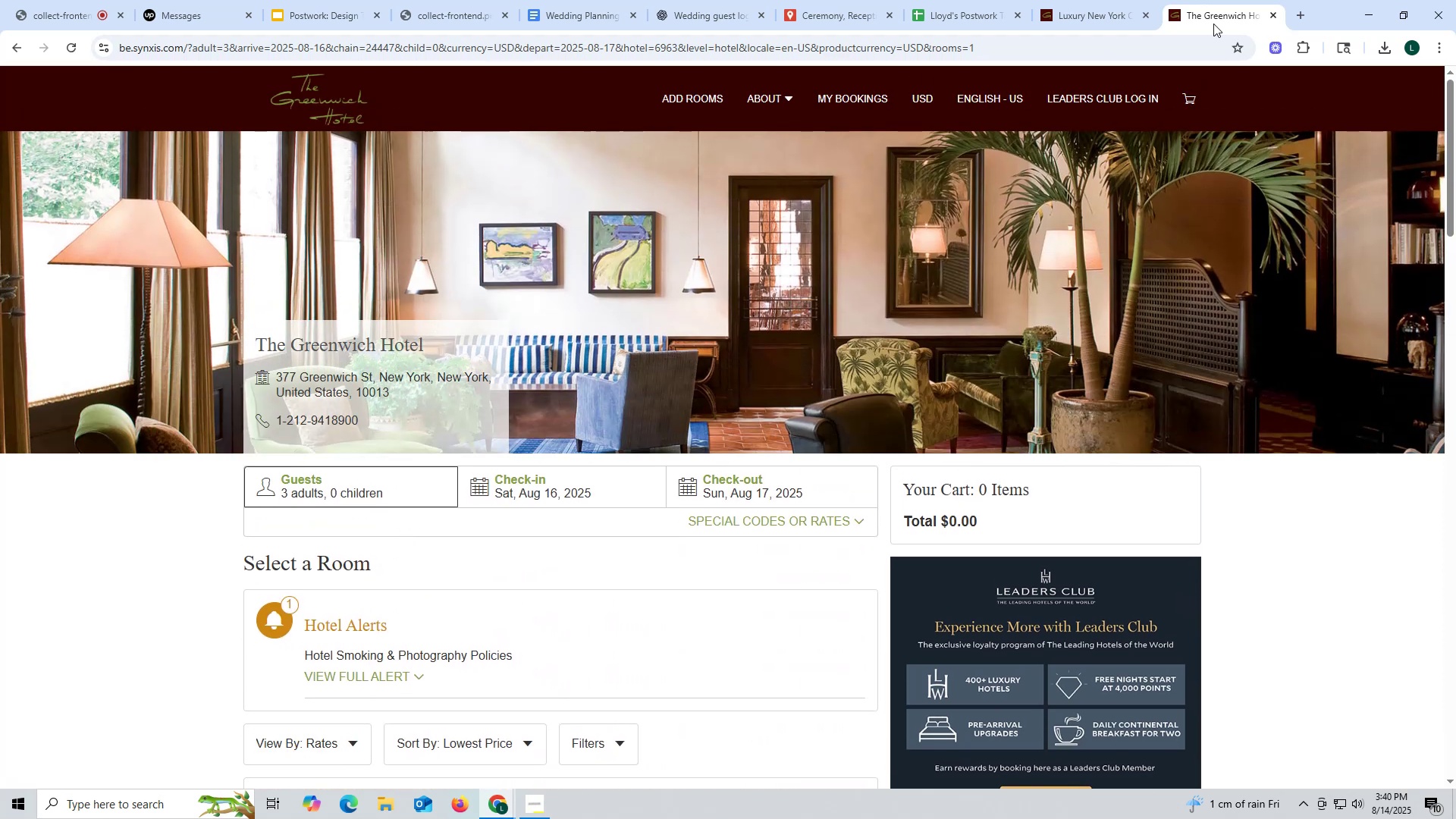 
scroll: coordinate [954, 275], scroll_direction: down, amount: 5.0
 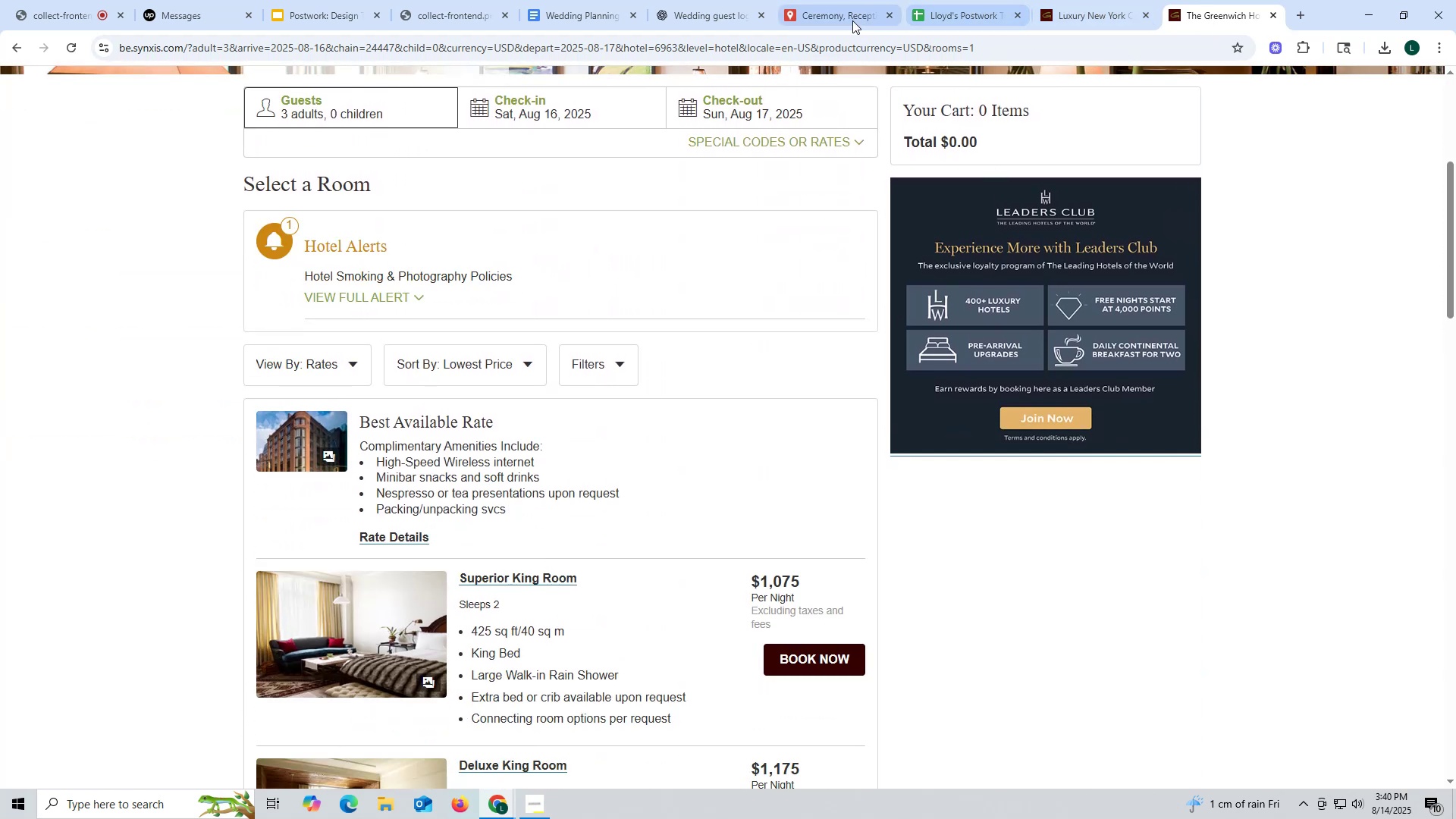 
left_click([834, 21])
 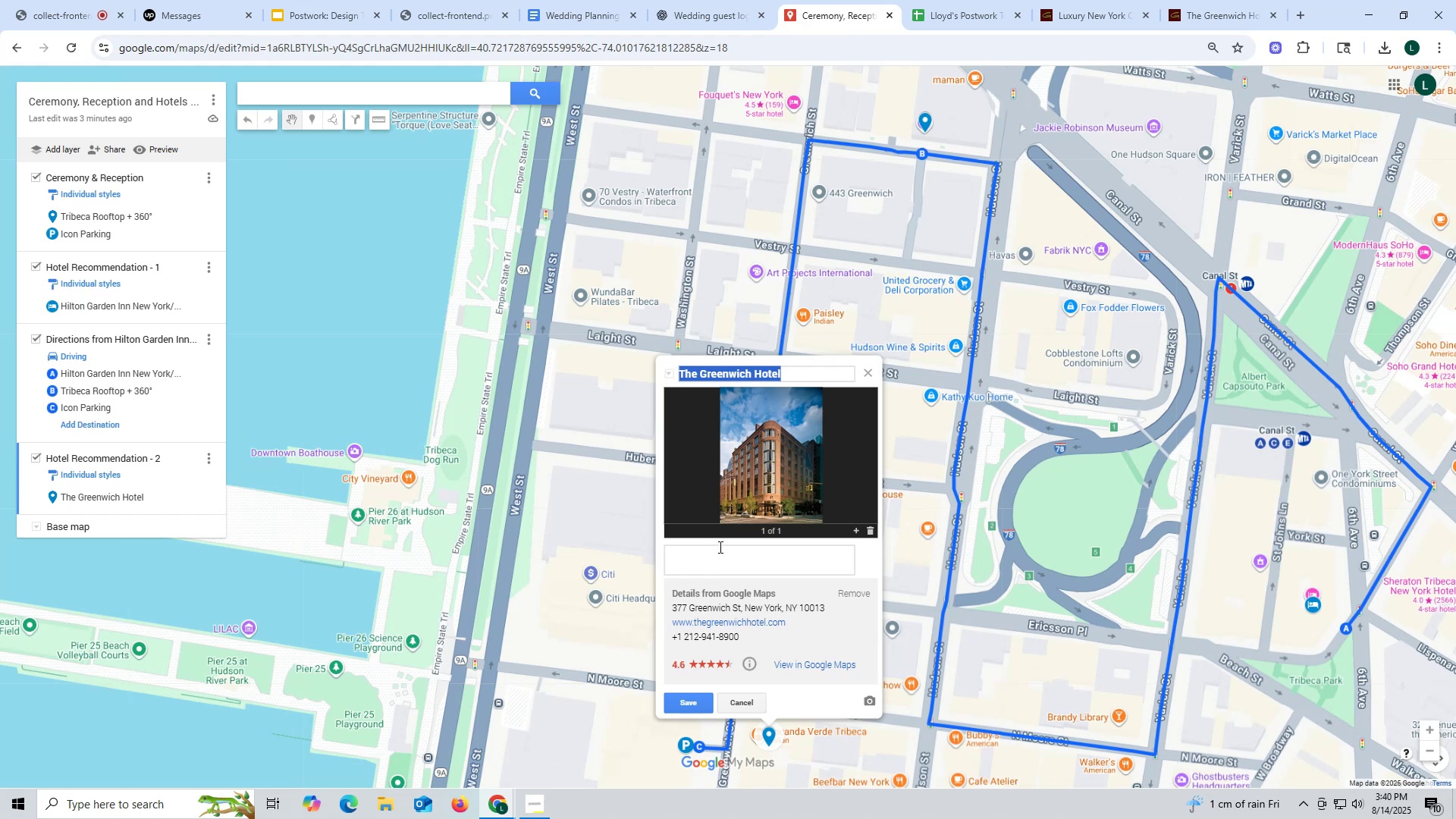 
left_click([718, 553])
 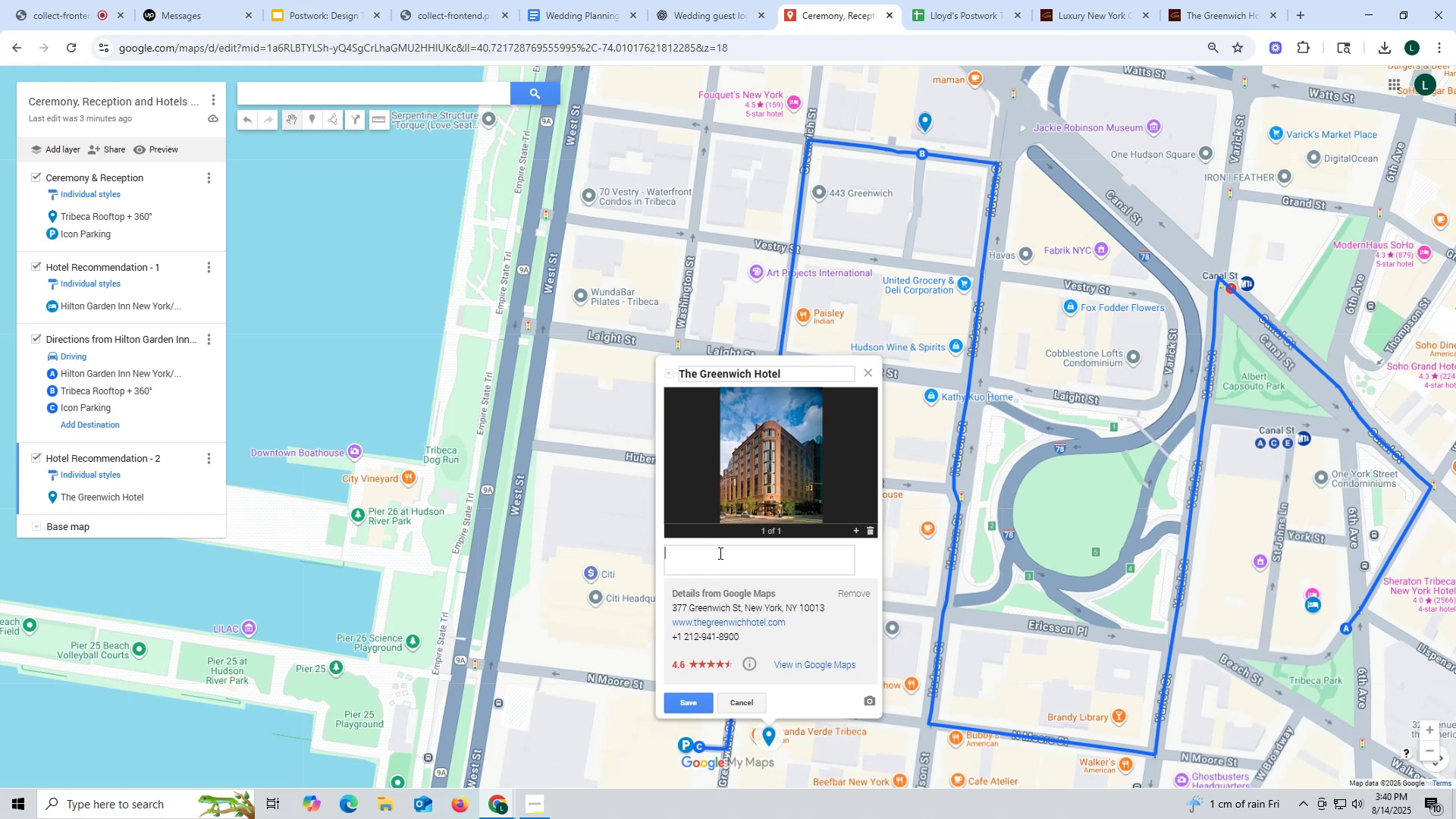 
type(From $1075 per )
 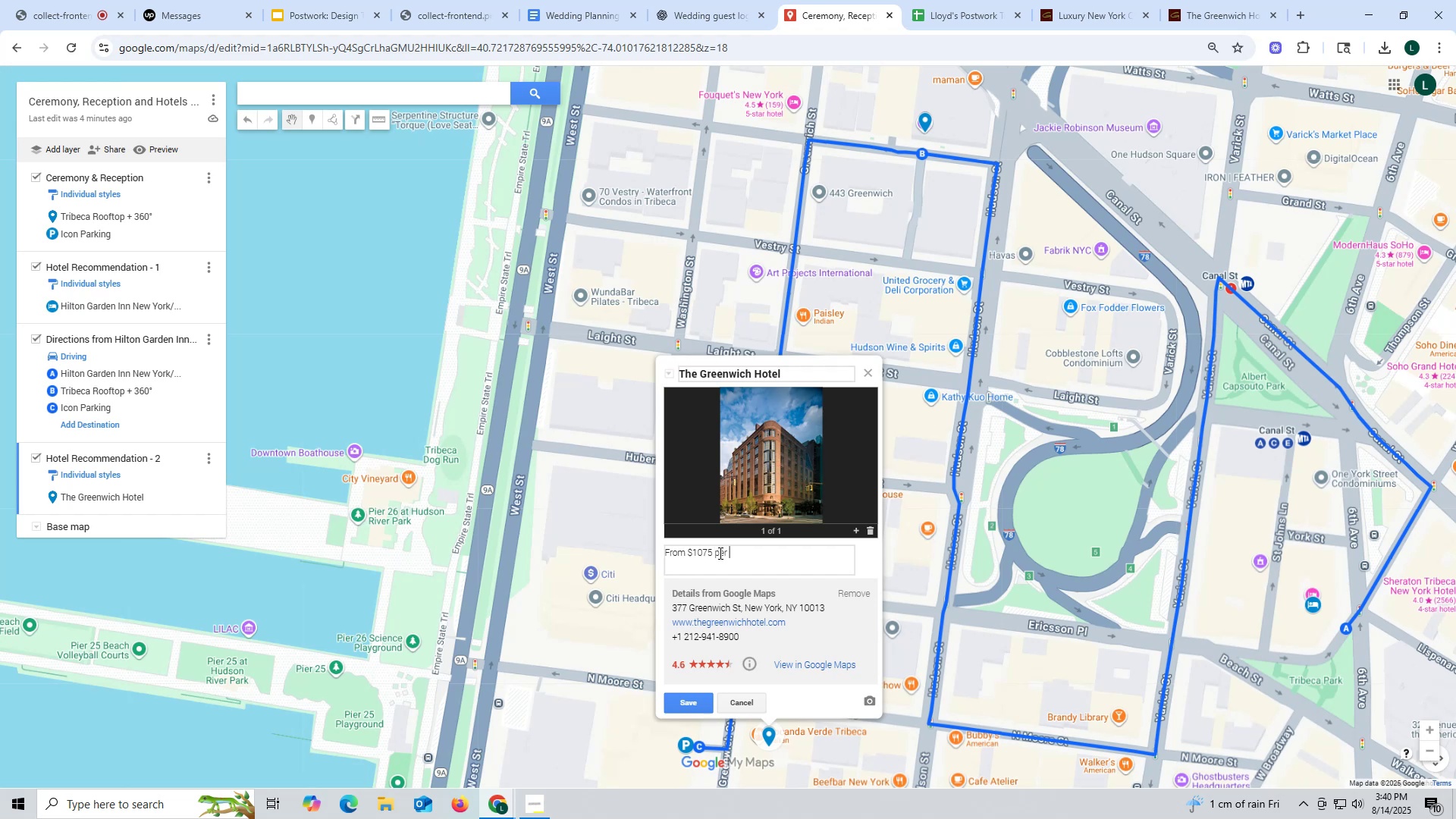 
wait(5.72)
 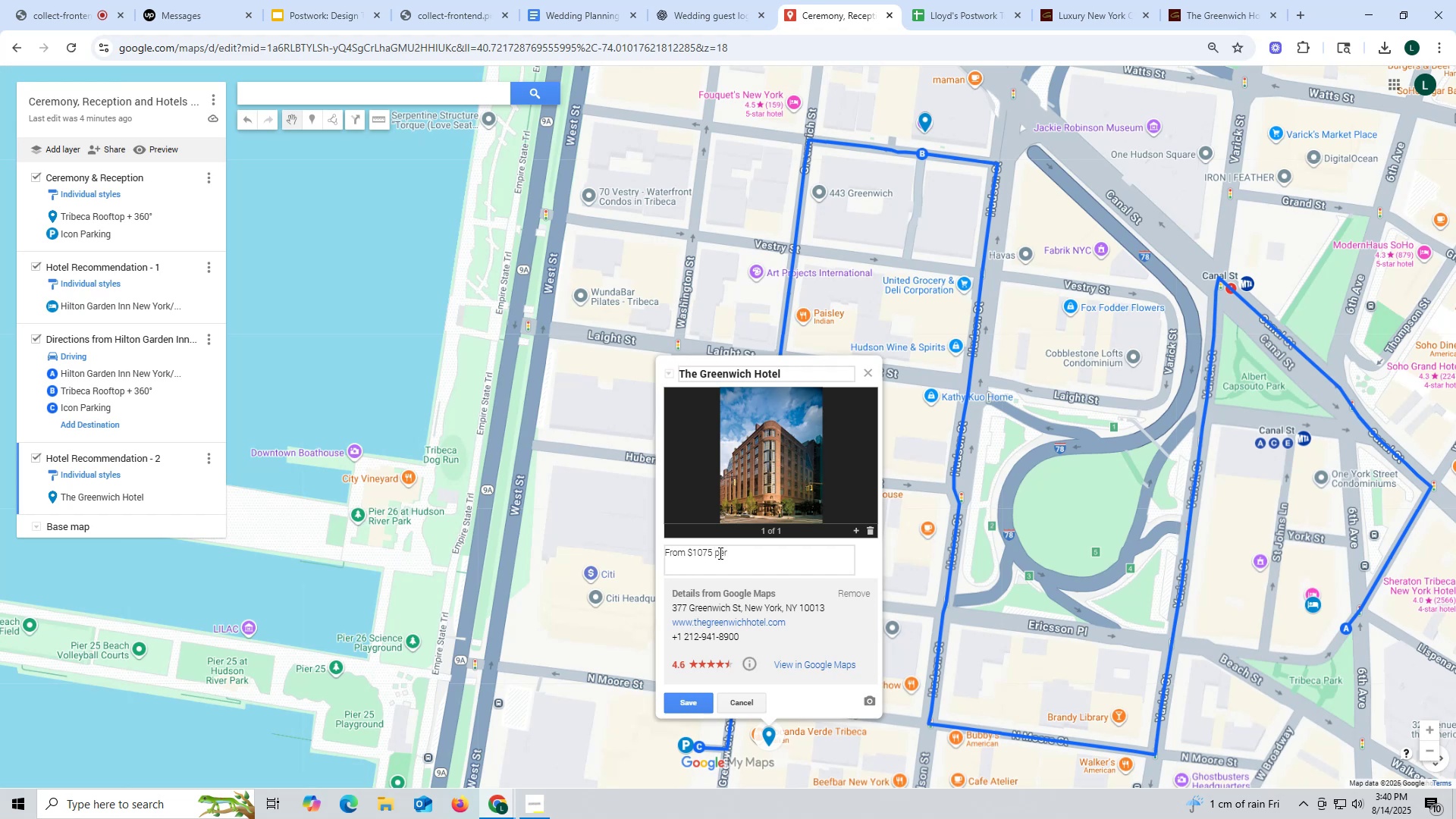 
left_click([1188, 17])
 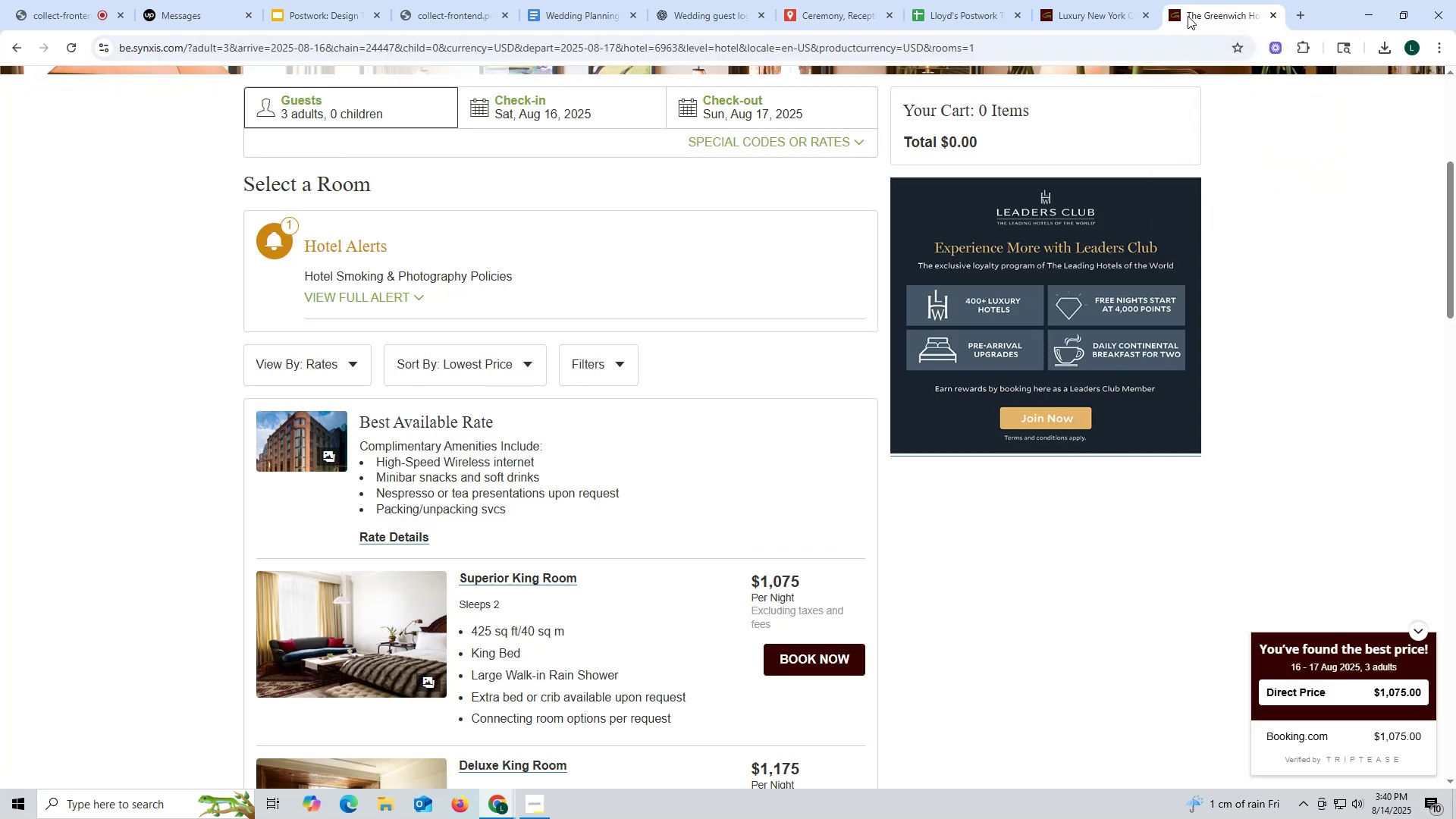 
scroll: coordinate [735, 401], scroll_direction: down, amount: 9.0
 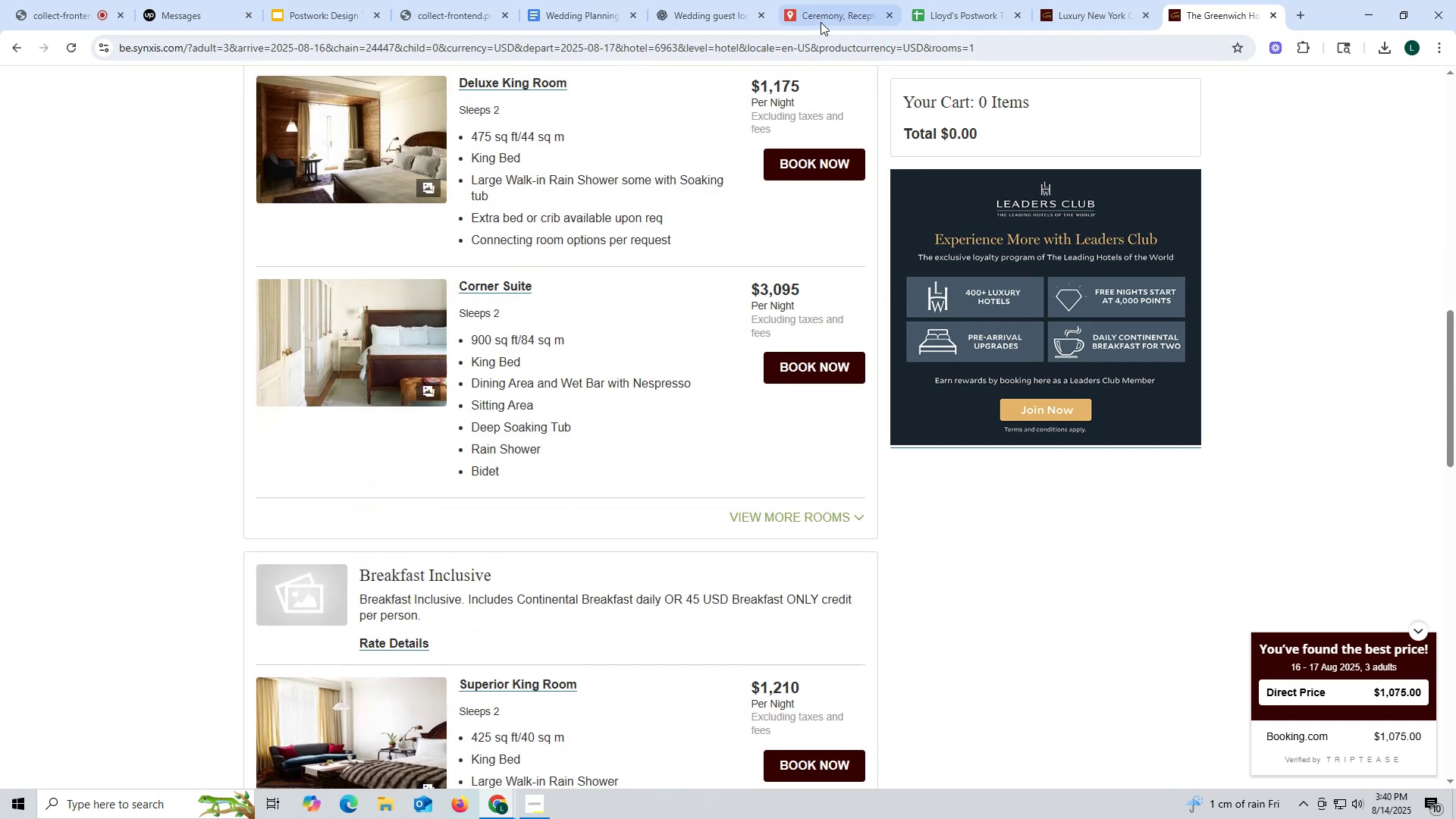 
wait(6.37)
 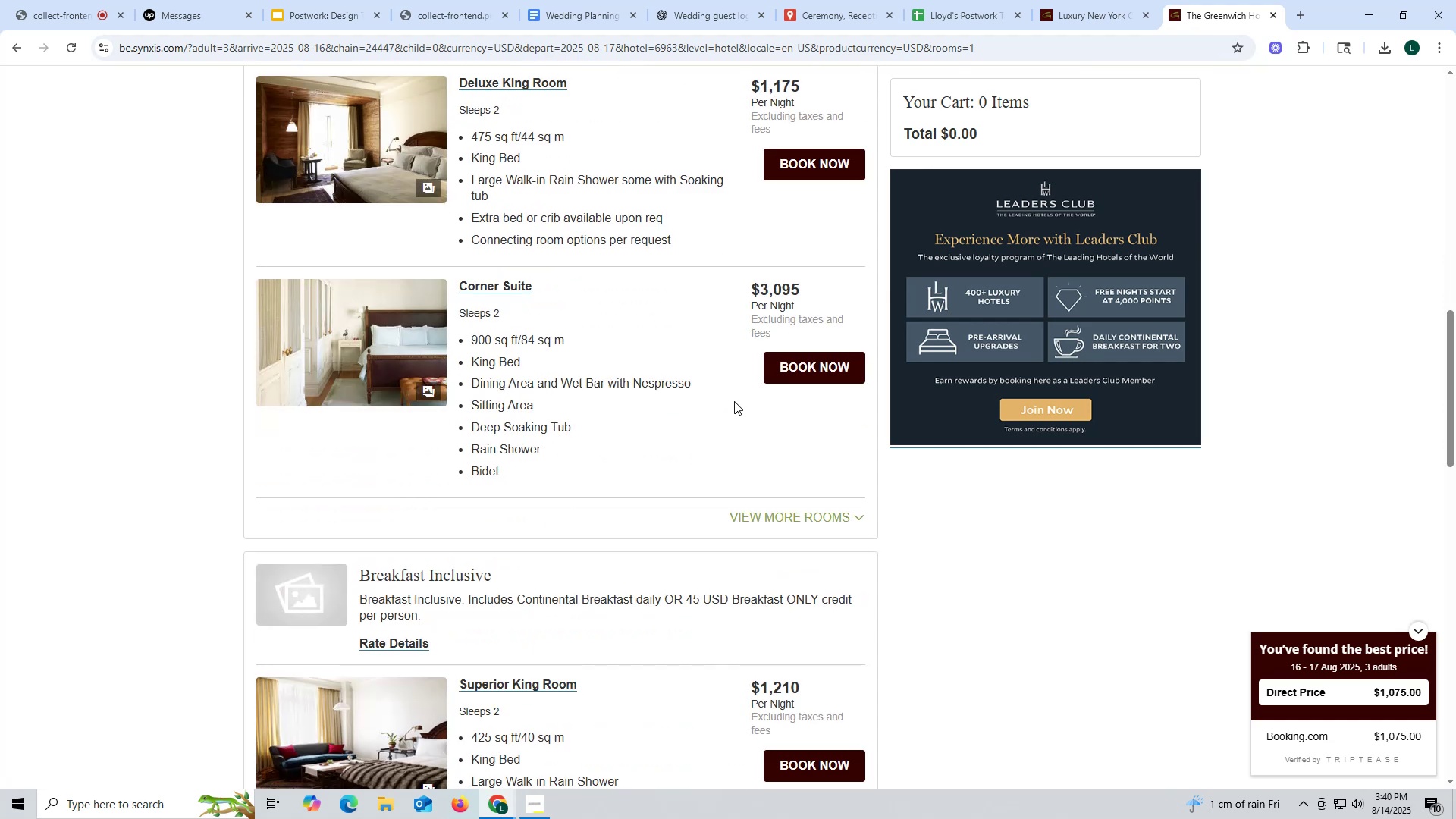 
left_click([115, 308])
 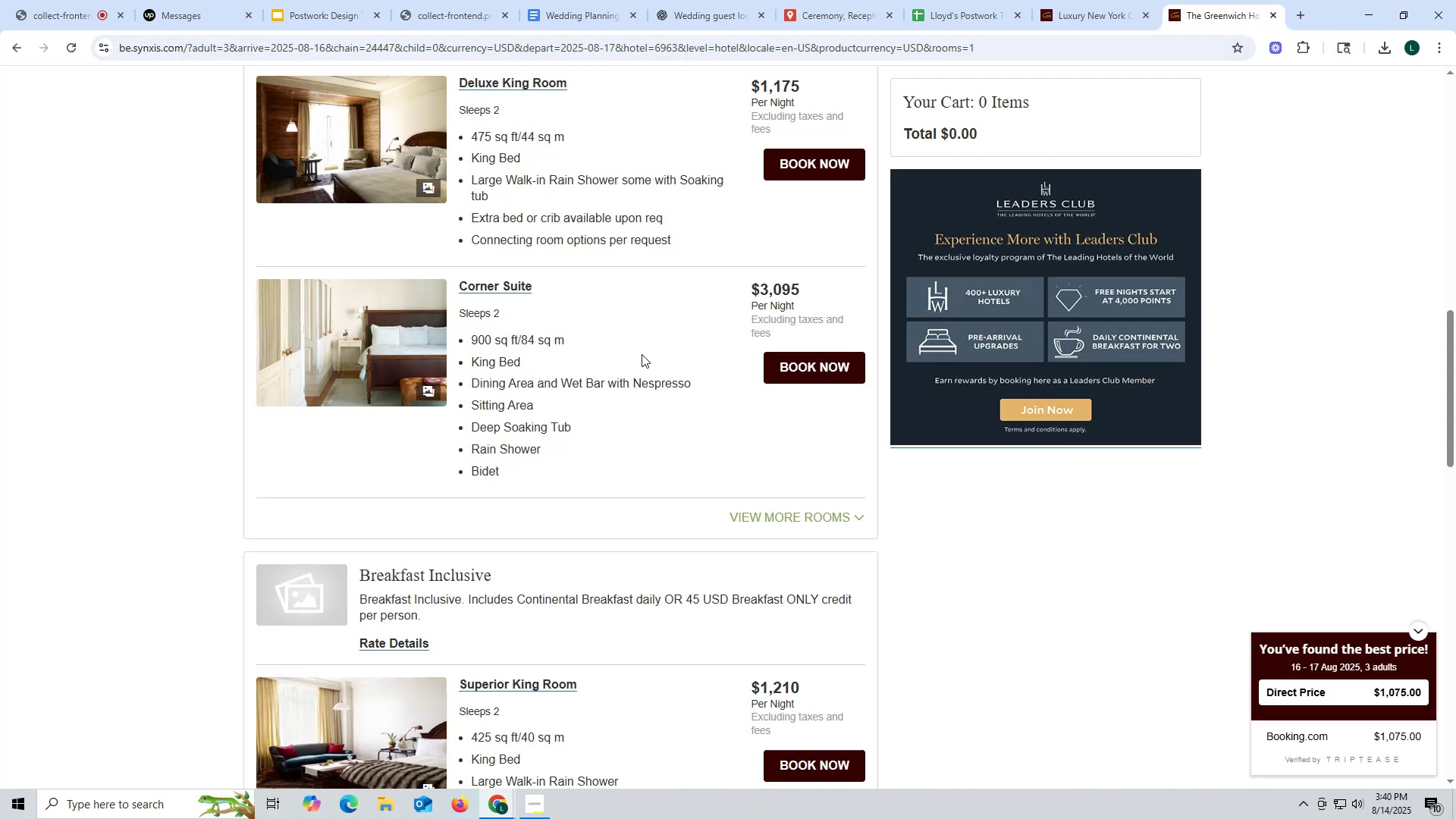 
left_click([1085, 17])
 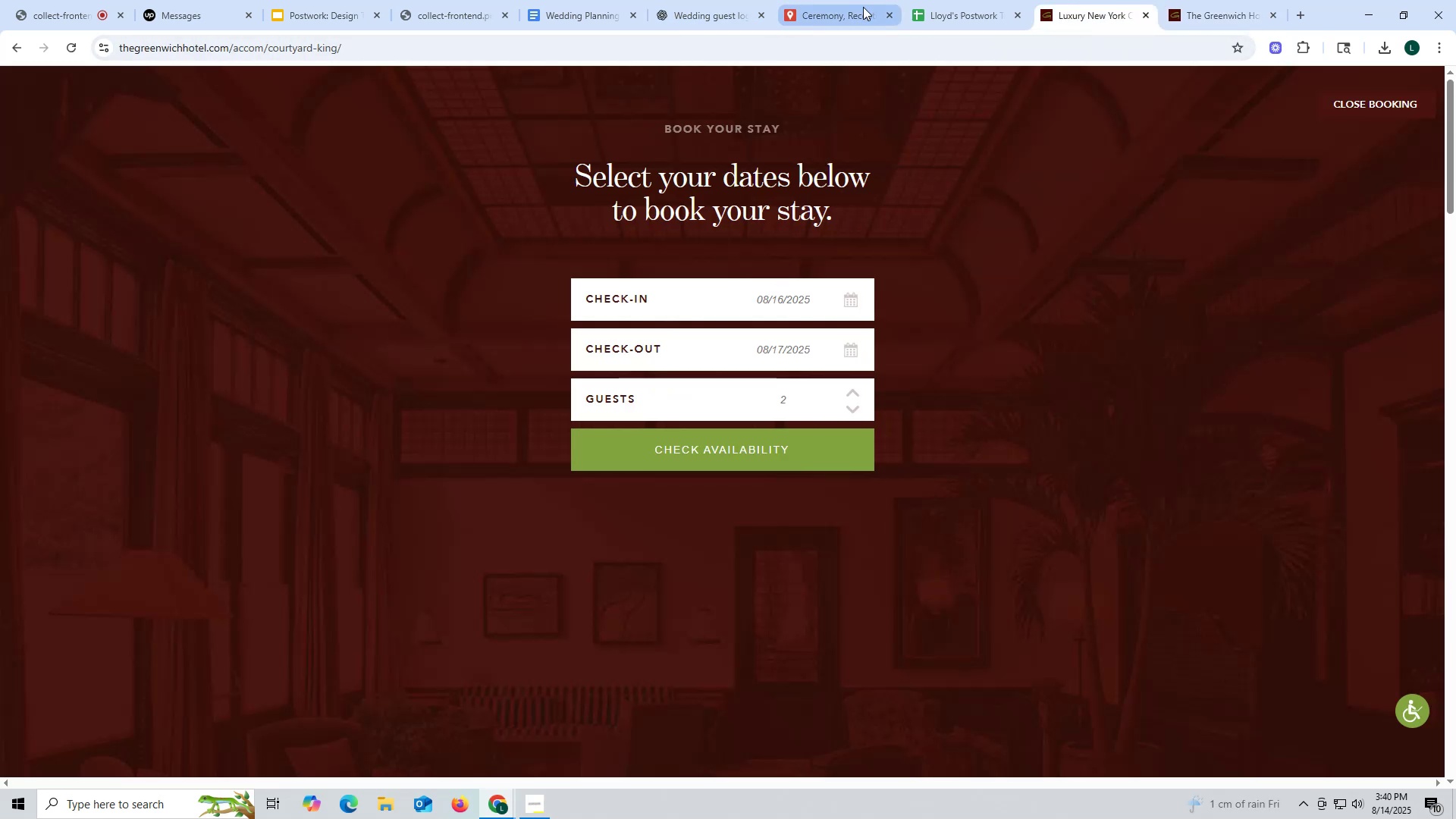 
mouse_move([950, 33])
 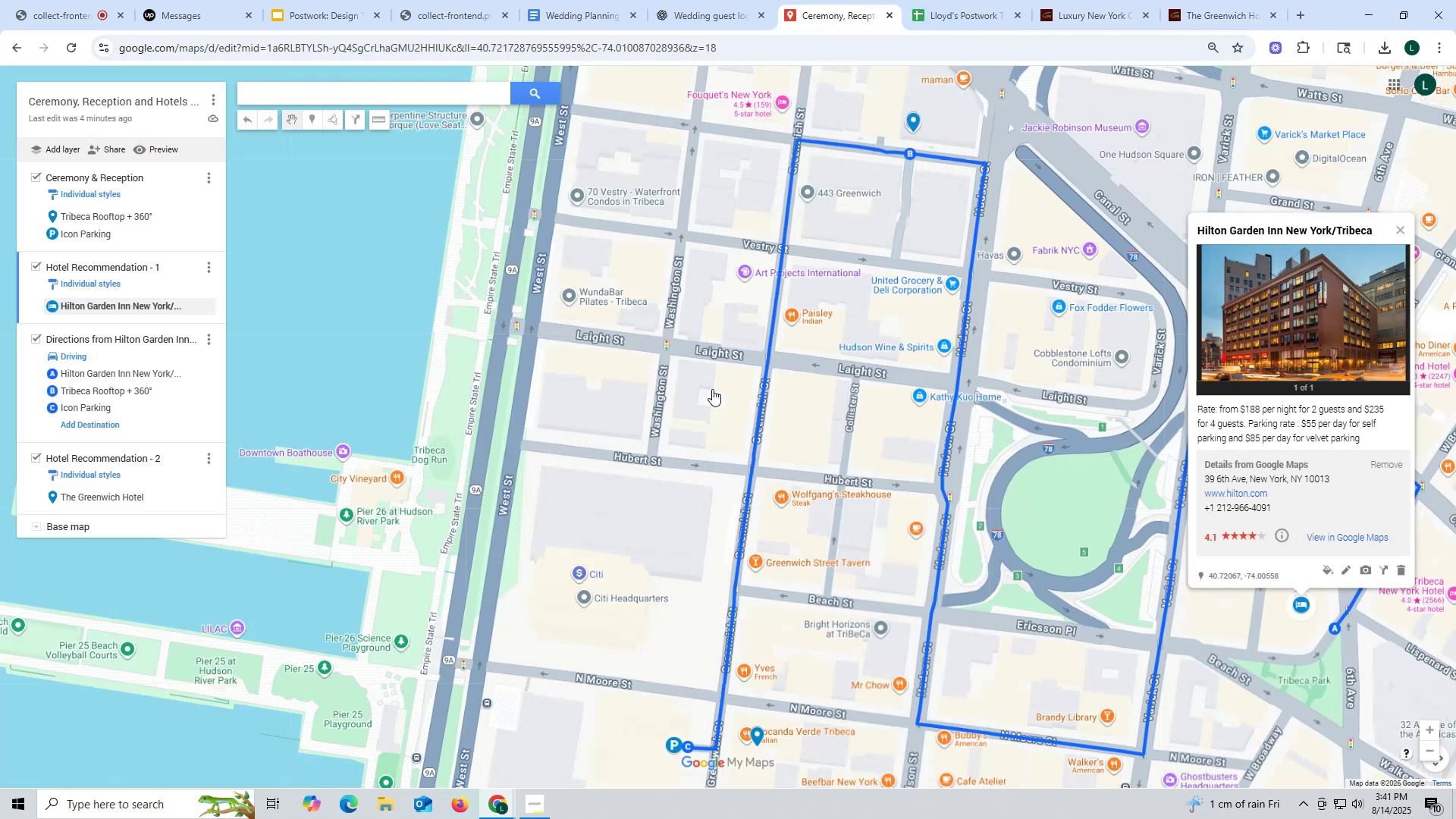 
left_click([104, 493])
 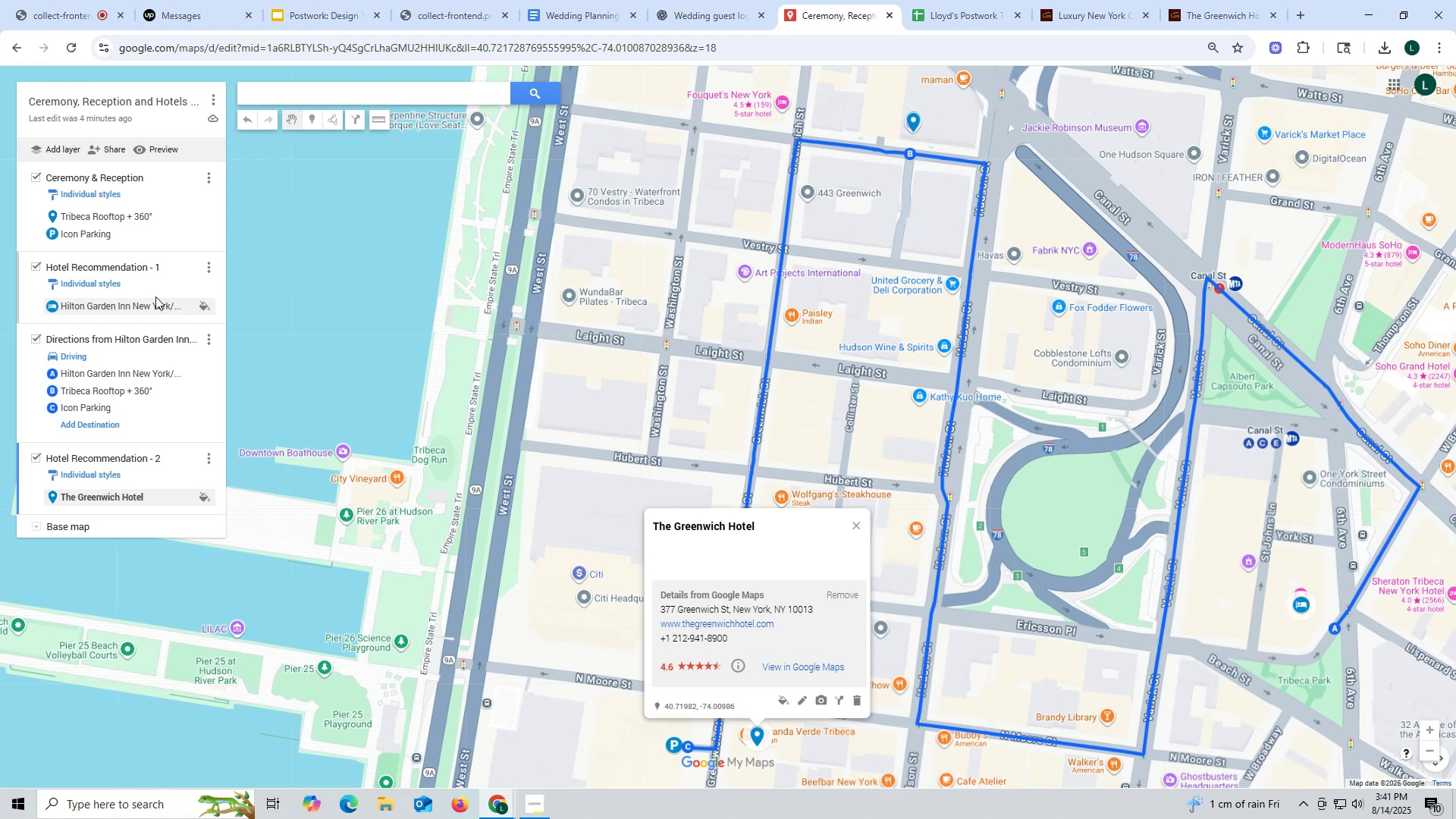 
left_click([117, 302])
 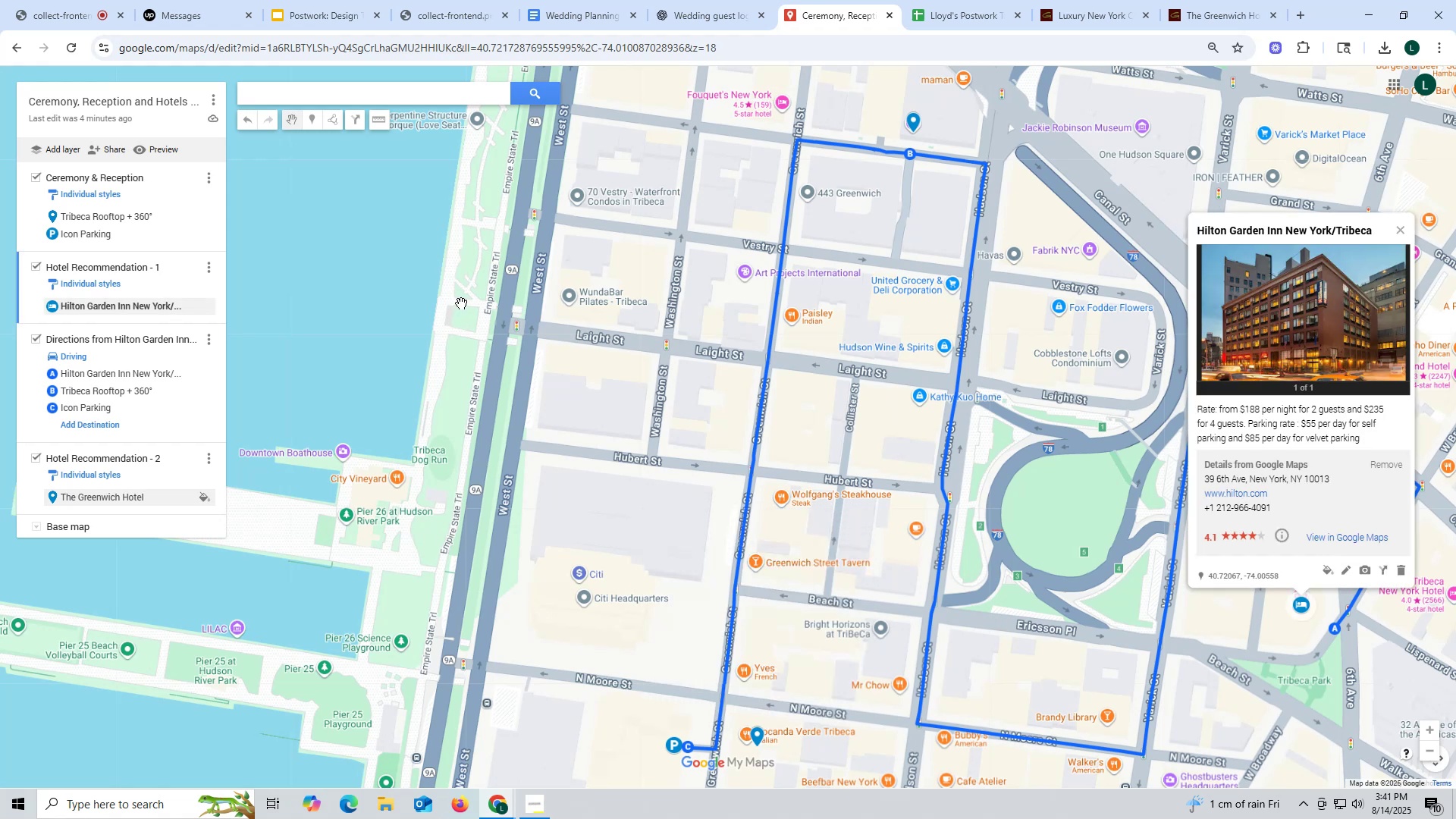 
wait(10.81)
 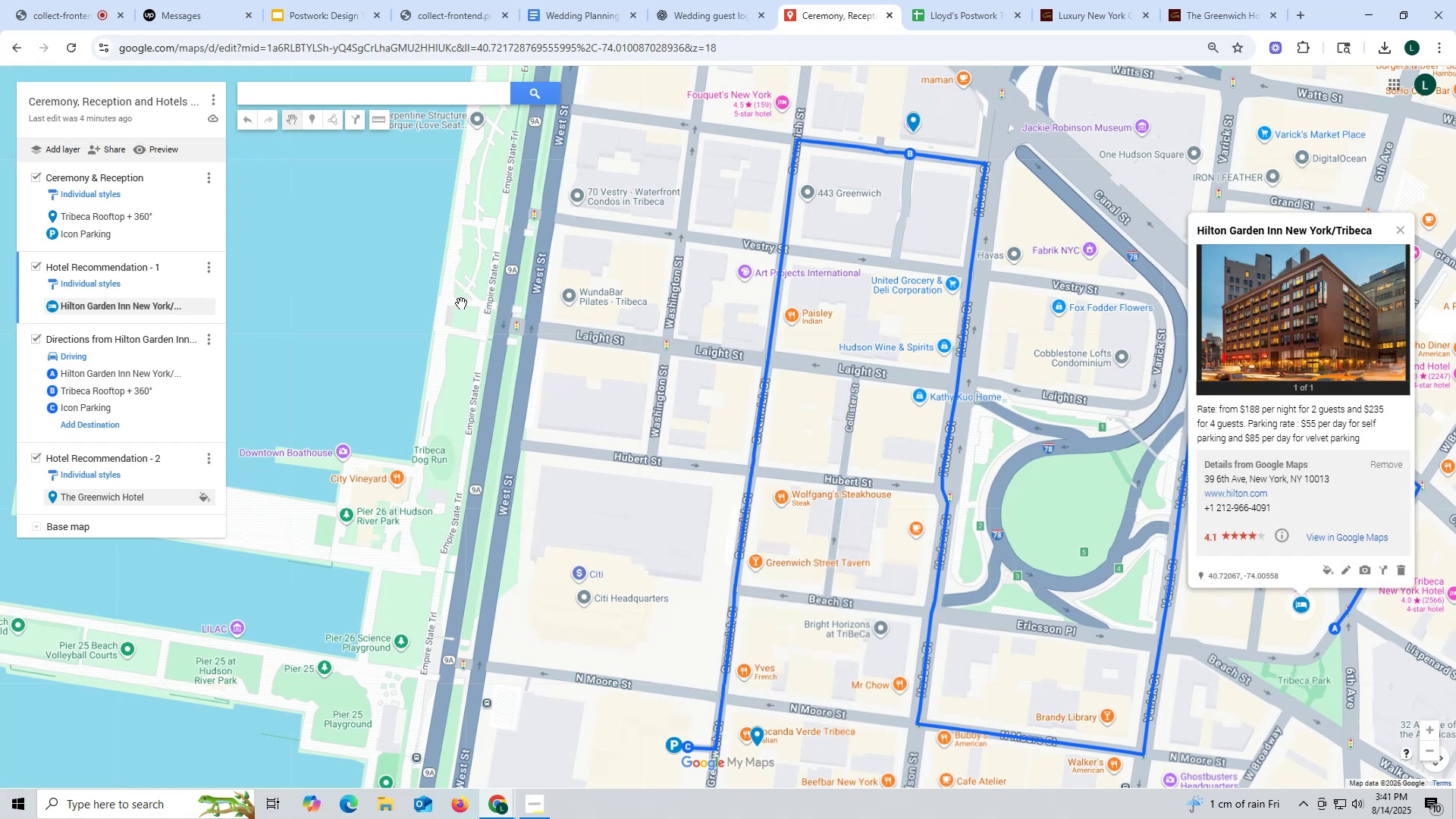 
left_click([1209, 14])
 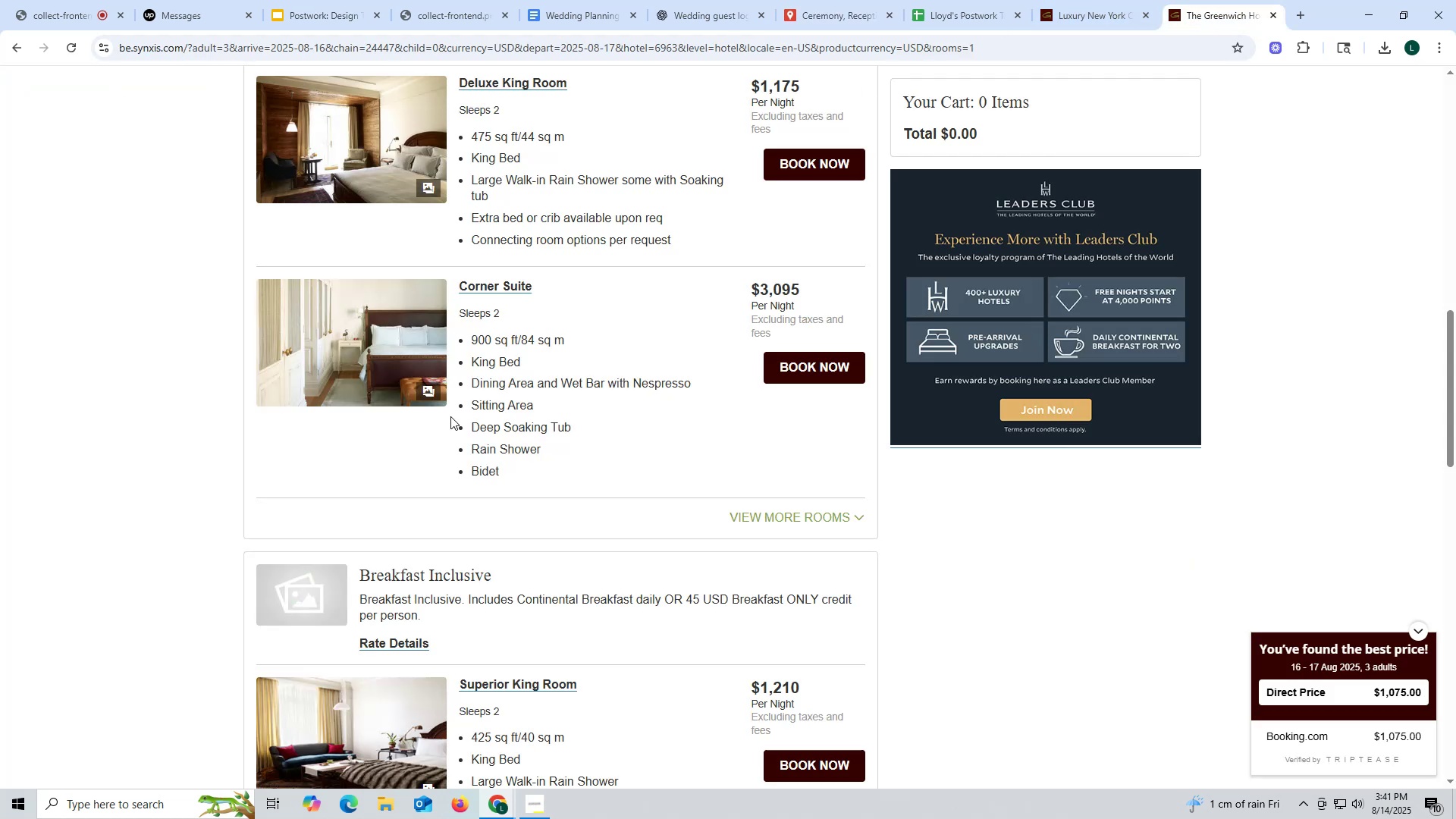 
scroll: coordinate [434, 419], scroll_direction: up, amount: 11.0
 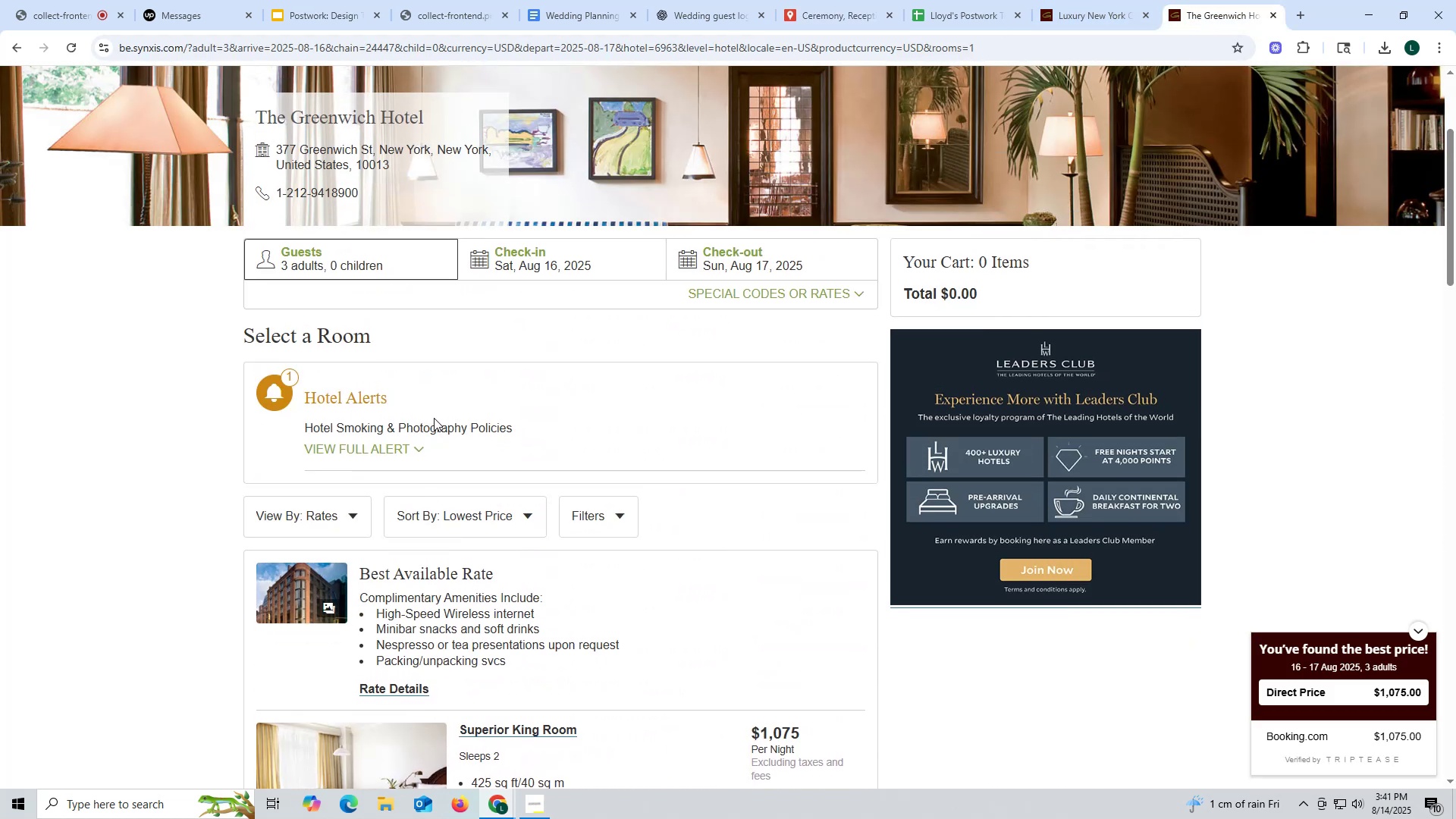 
scroll: coordinate [434, 418], scroll_direction: down, amount: 5.0
 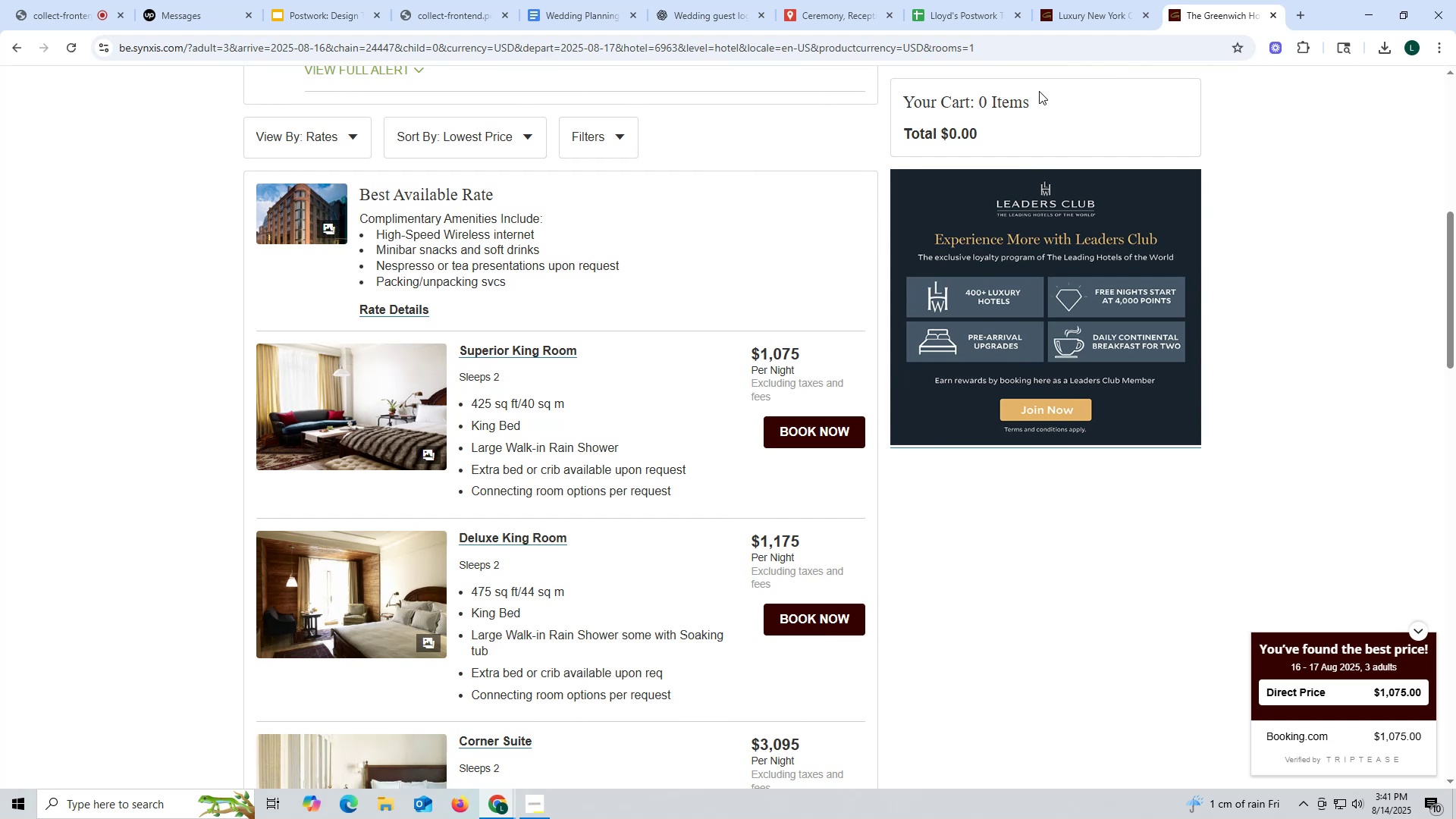 
wait(10.46)
 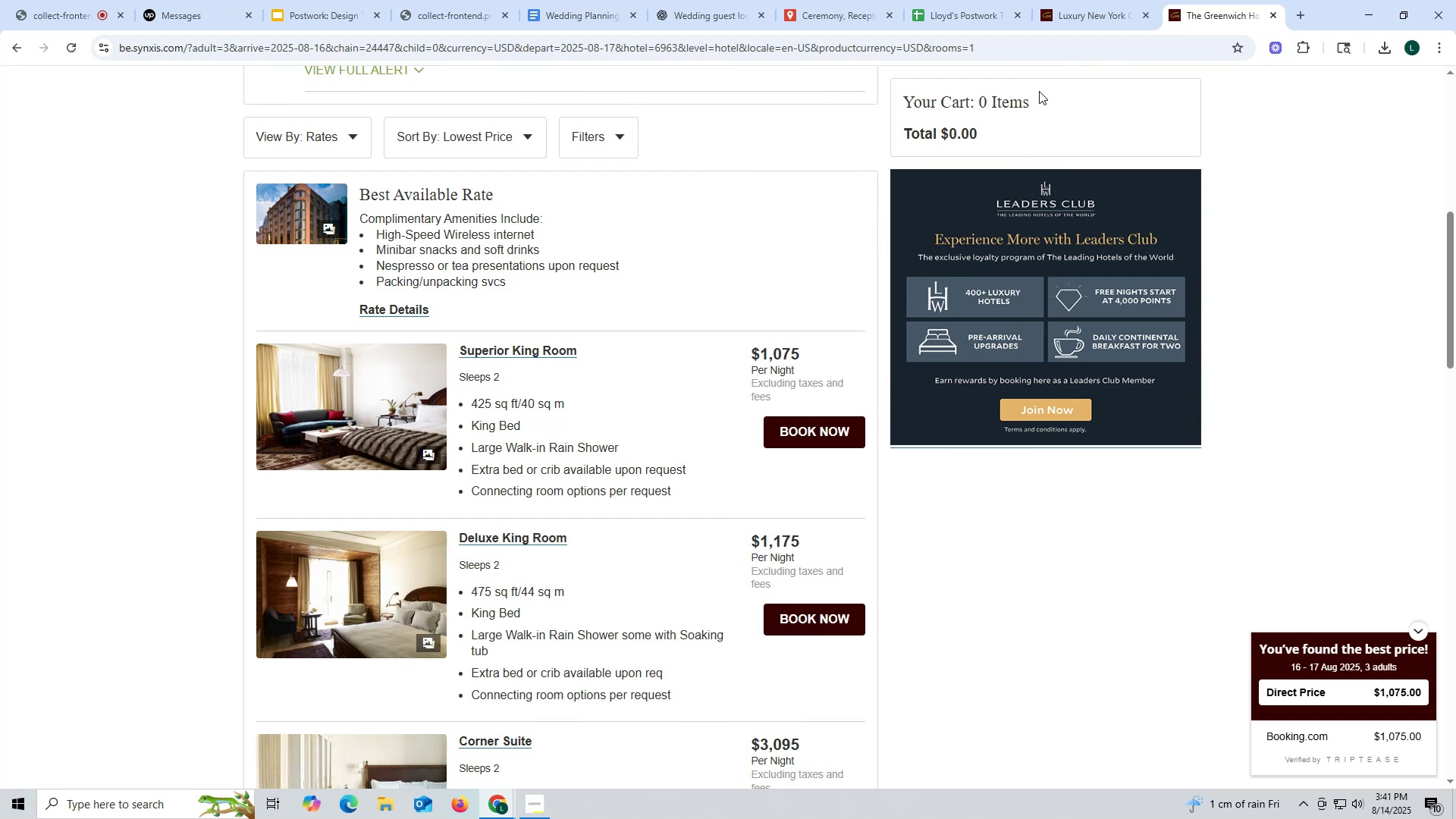 
scroll: coordinate [849, 265], scroll_direction: down, amount: 12.0
 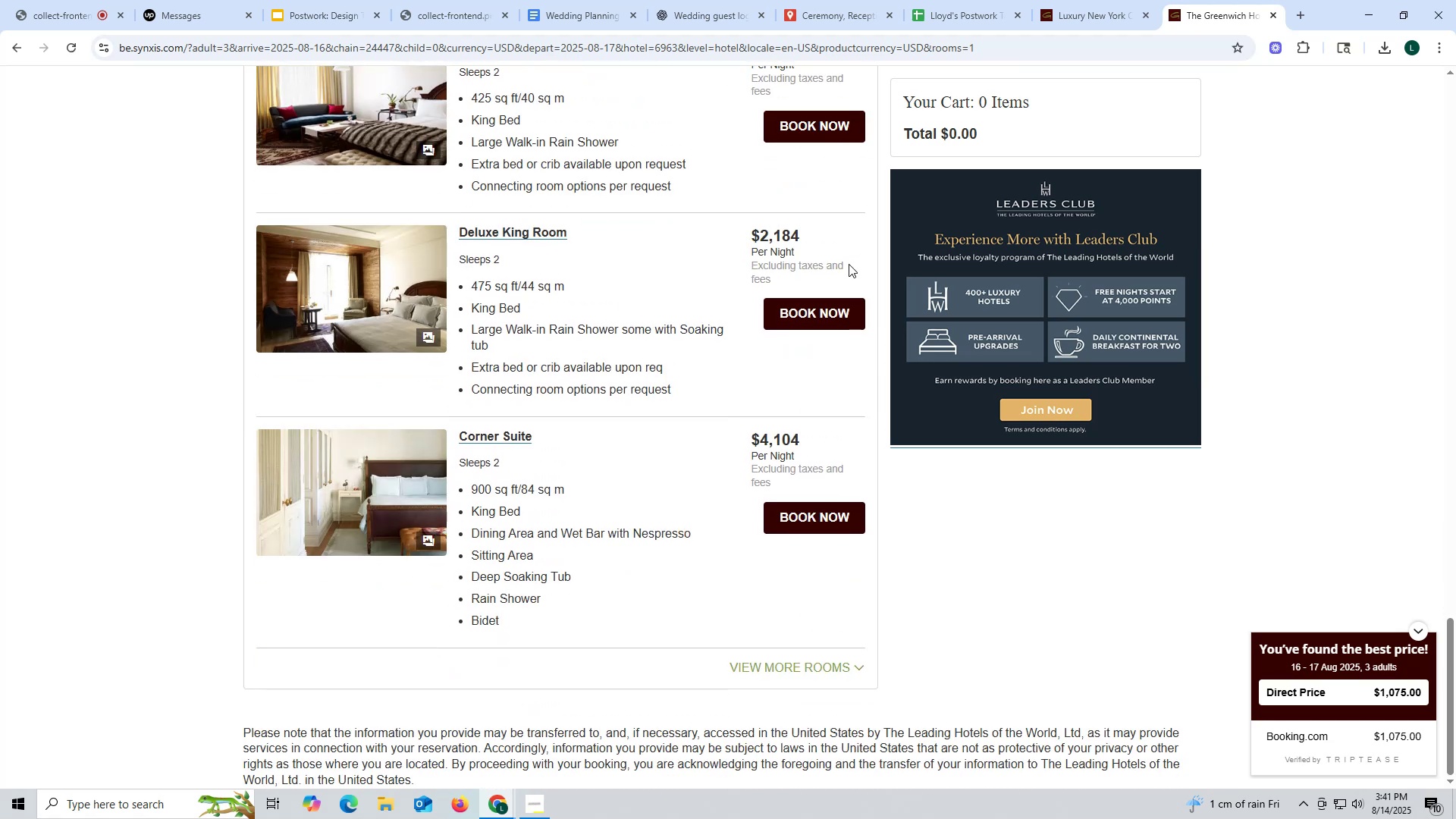 
scroll: coordinate [849, 264], scroll_direction: up, amount: 33.0
 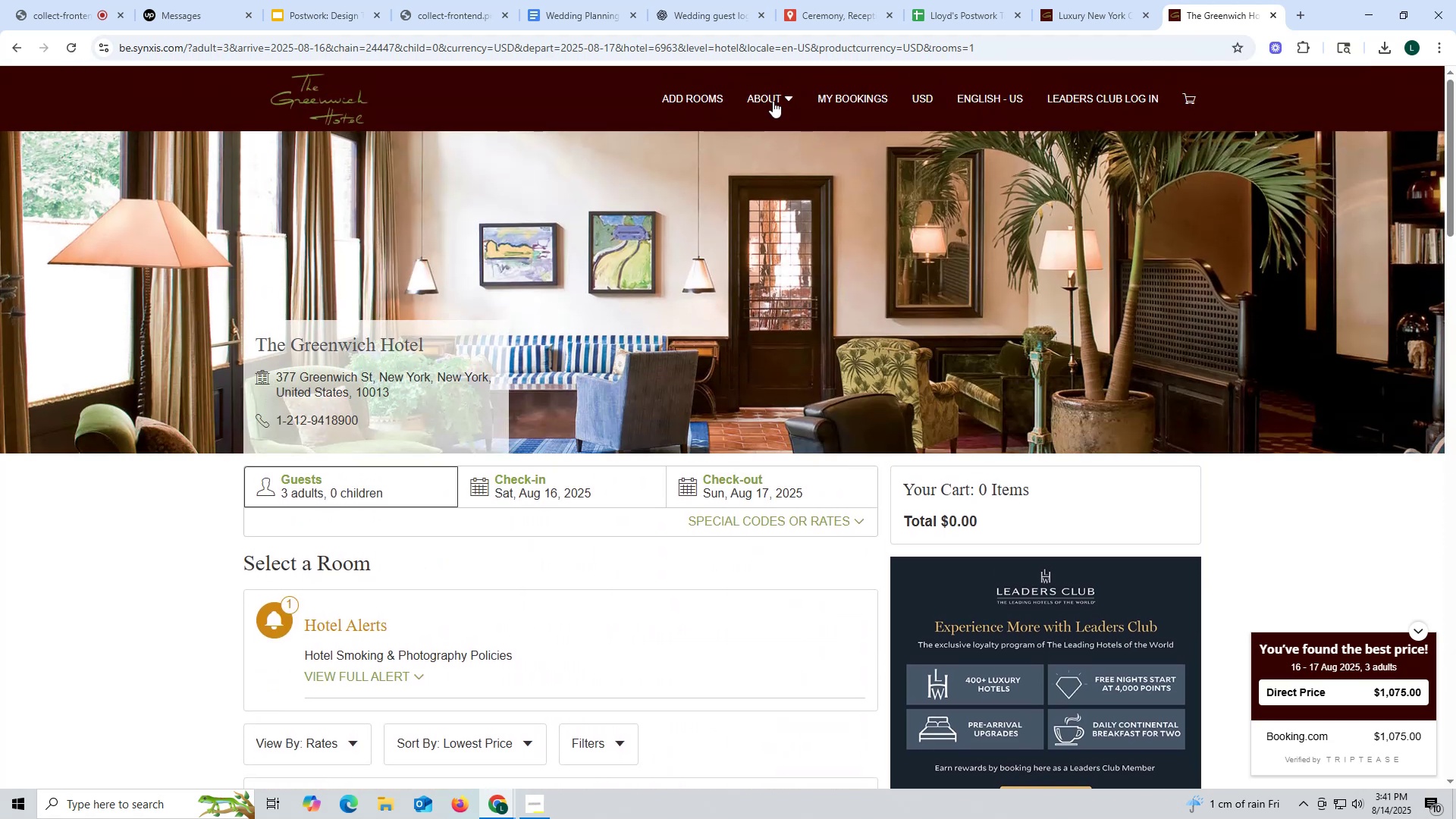 
left_click([773, 101])
 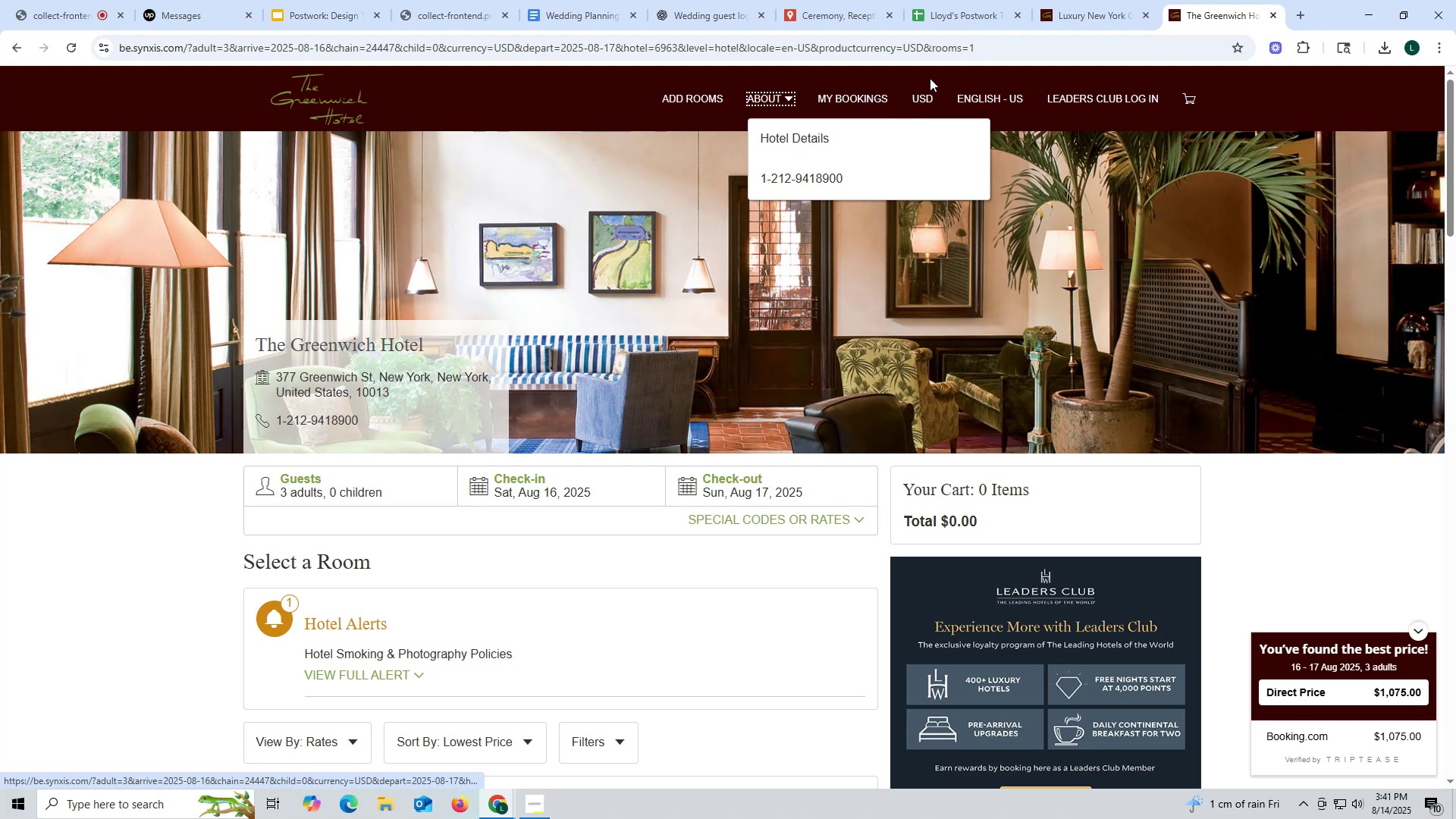 
left_click([1106, 15])
 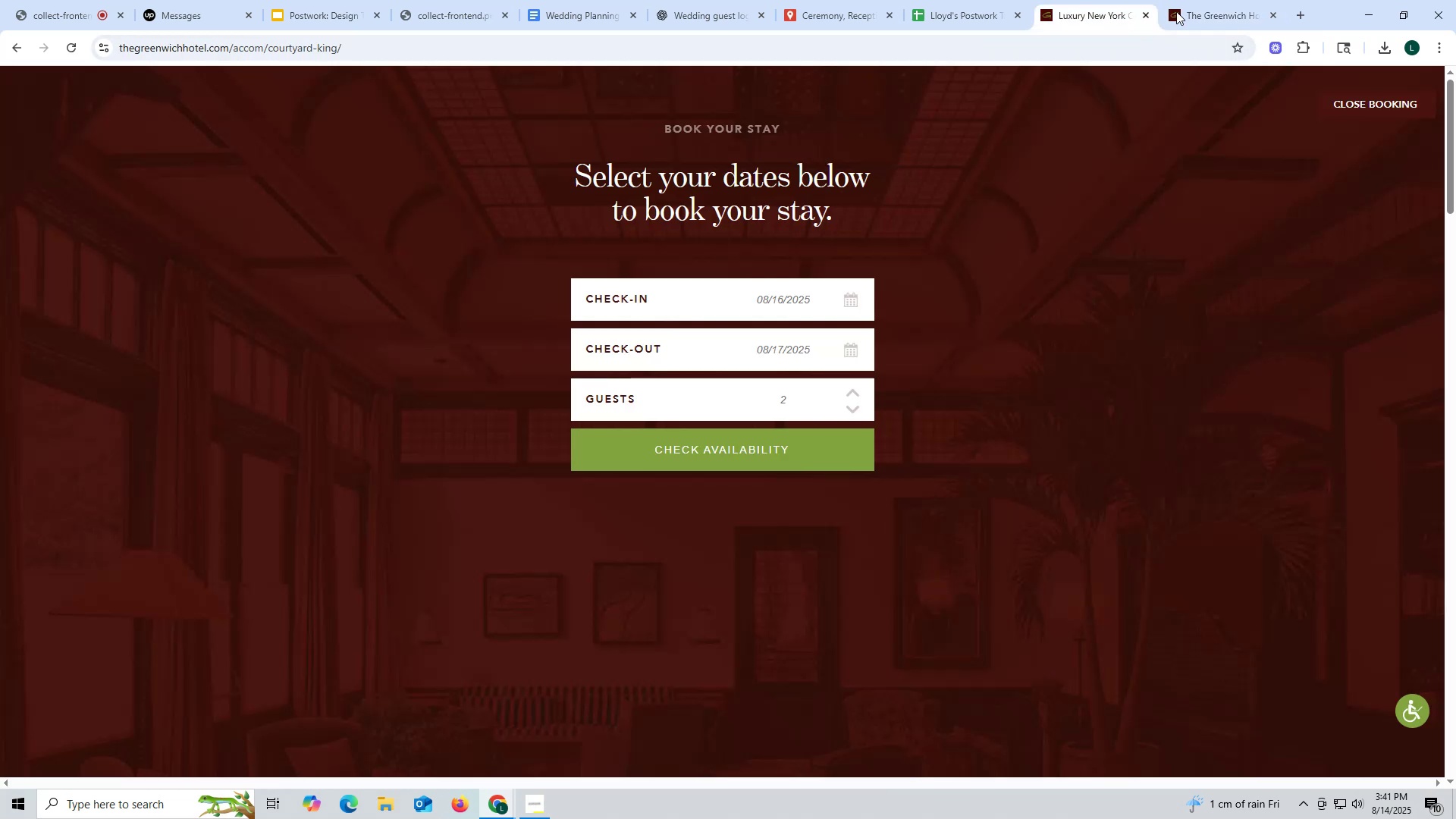 
left_click([1210, 11])
 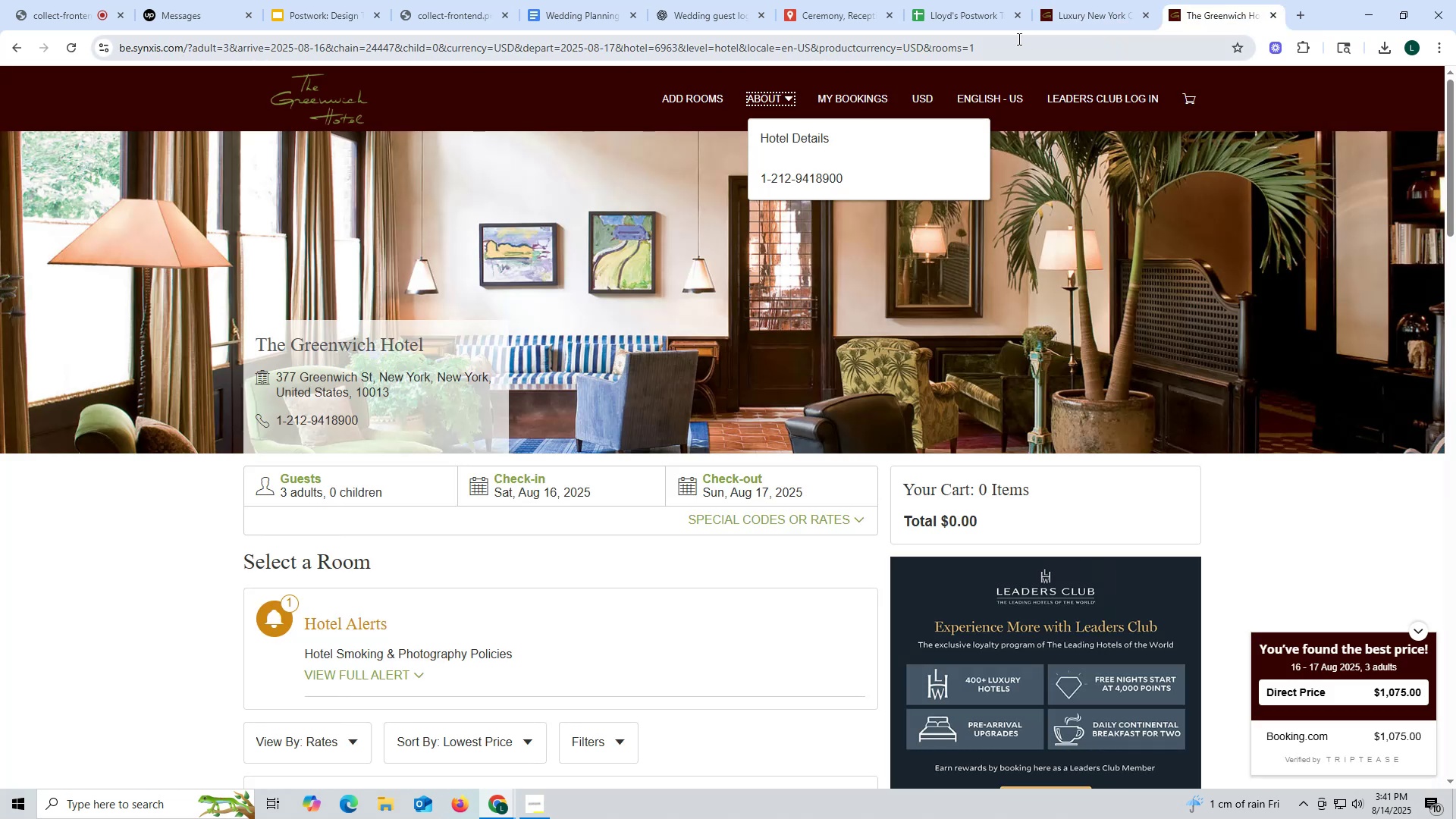 
scroll: coordinate [849, 315], scroll_direction: down, amount: 6.0
 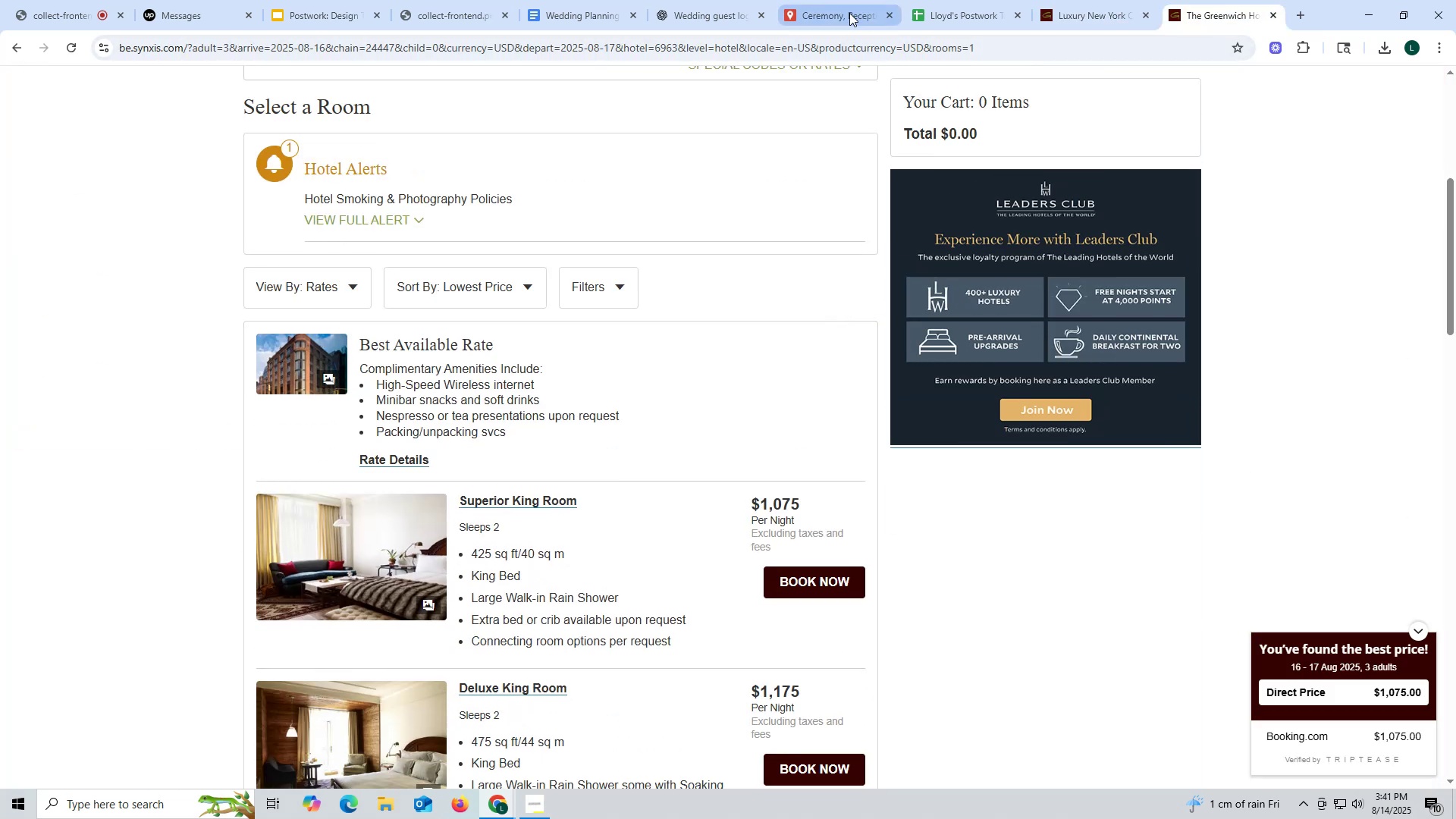 
left_click([848, 13])
 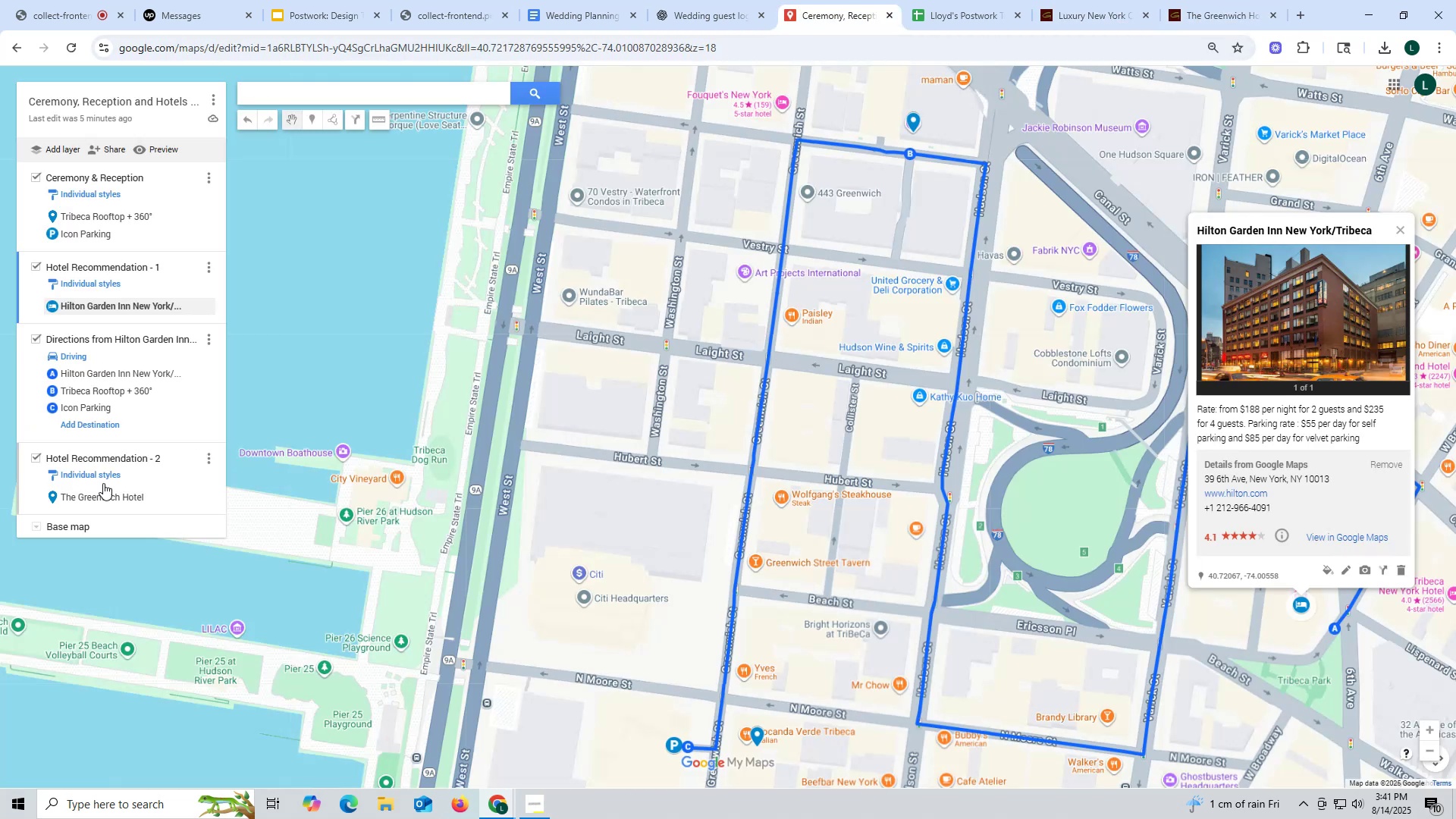 
left_click([93, 495])
 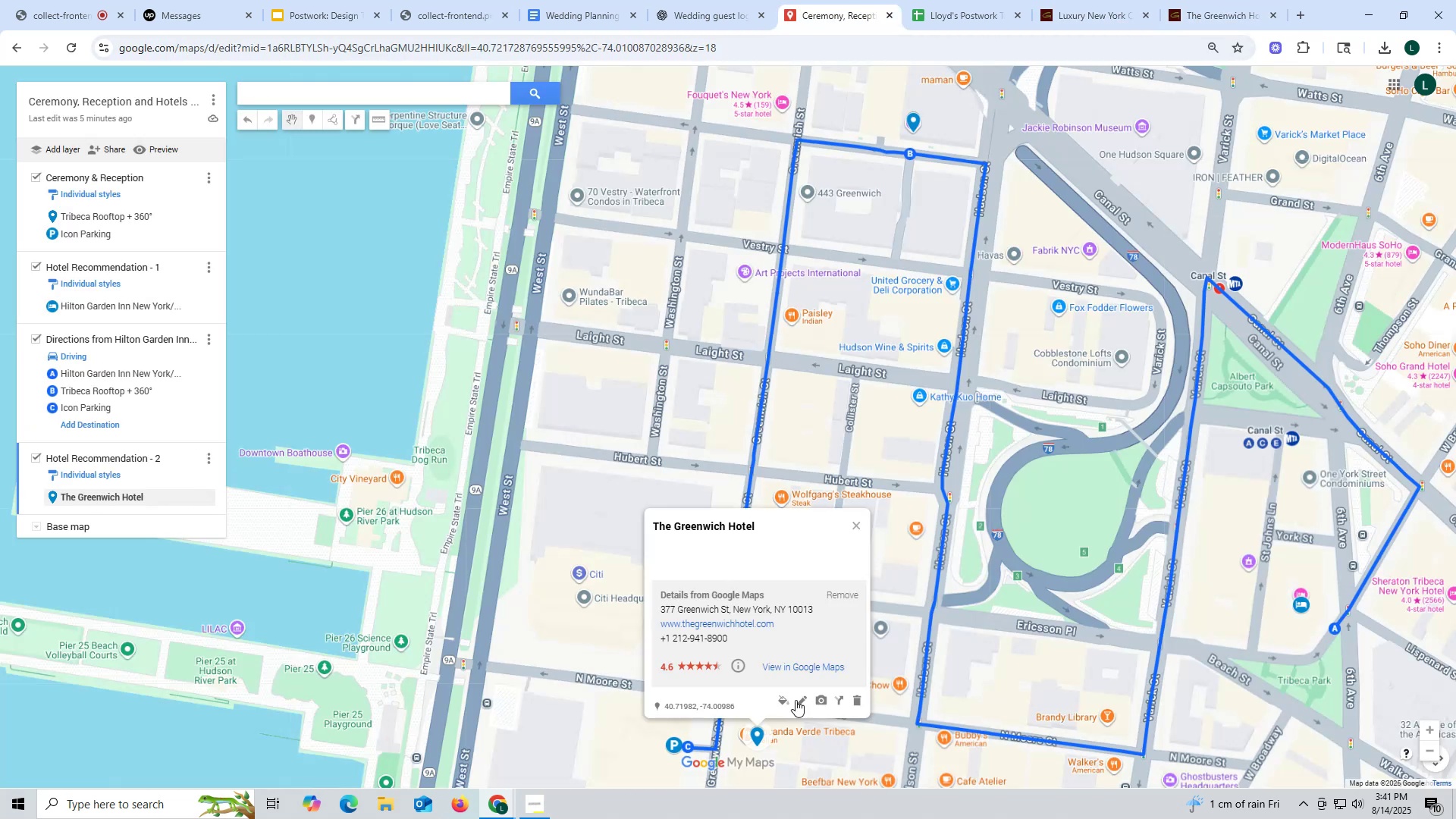 
left_click([802, 701])
 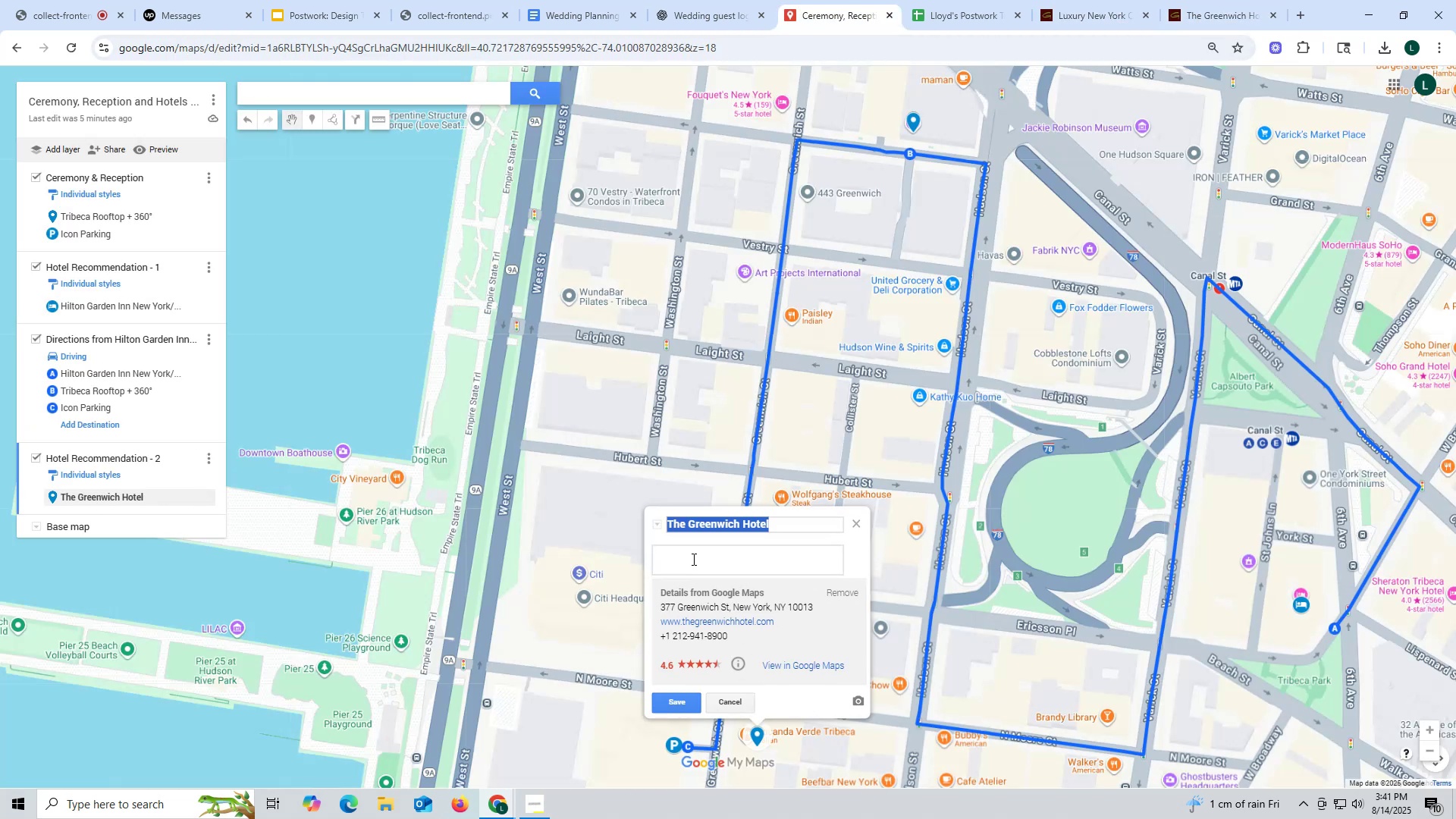 
left_click([692, 557])
 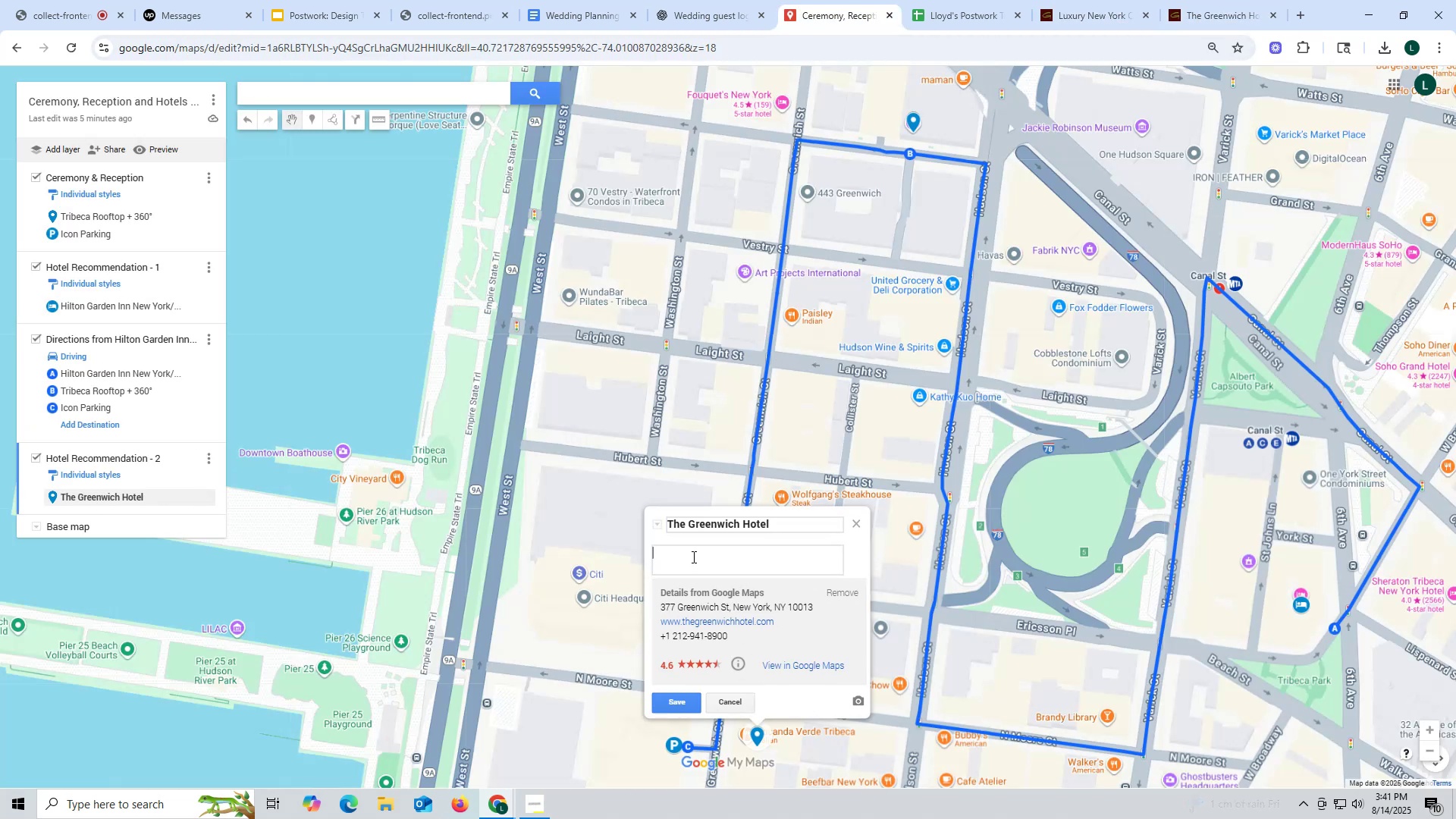 
type(From )
 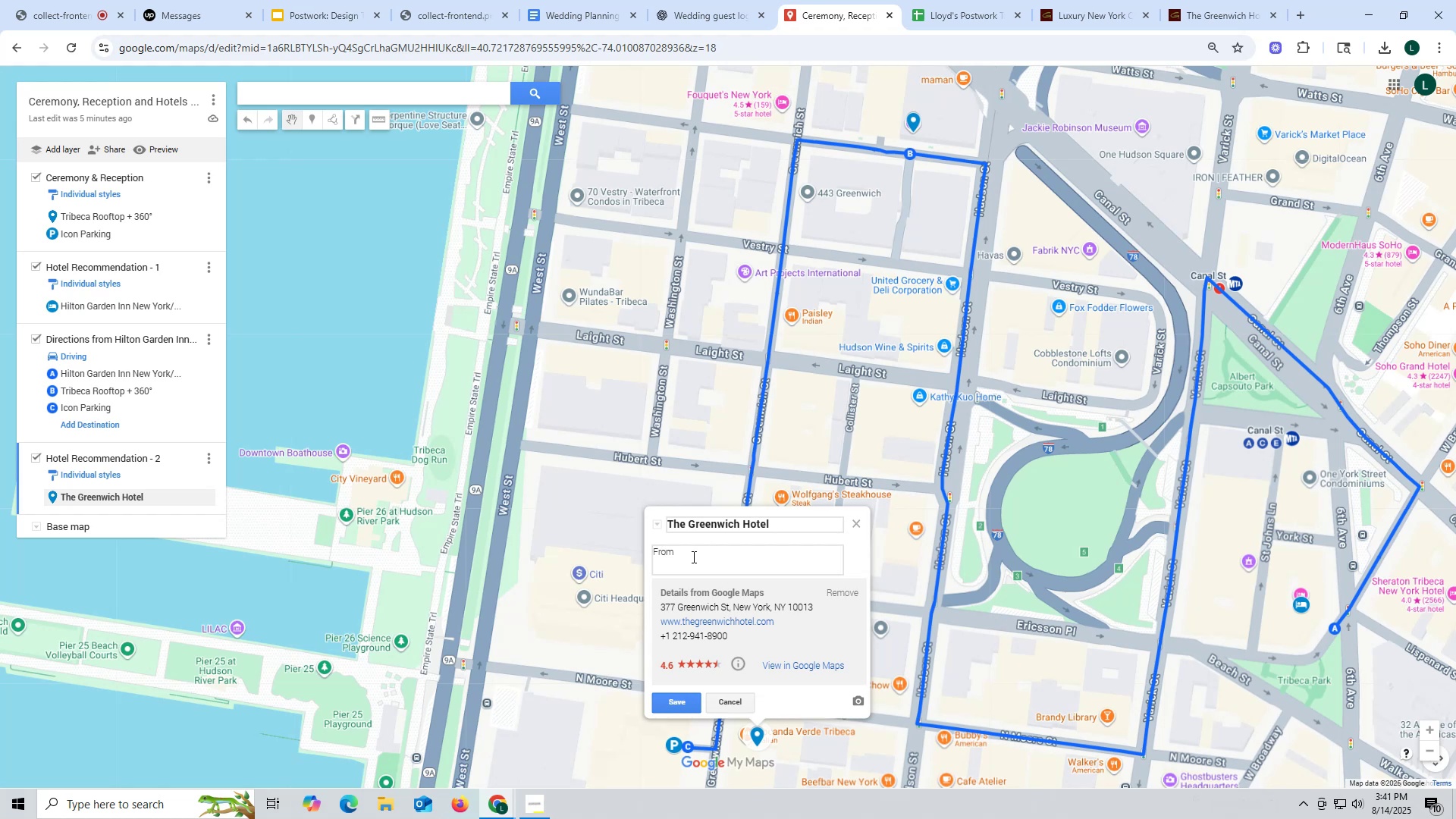 
type(@)
key(Backspace)
type(2)
key(Backspace)
type(41075 p)
key(Backspace)
key(Backspace)
key(Backspace)
key(Backspace)
key(Backspace)
key(Backspace)
key(Backspace)
type($1075 per night for 2-3 guests)
 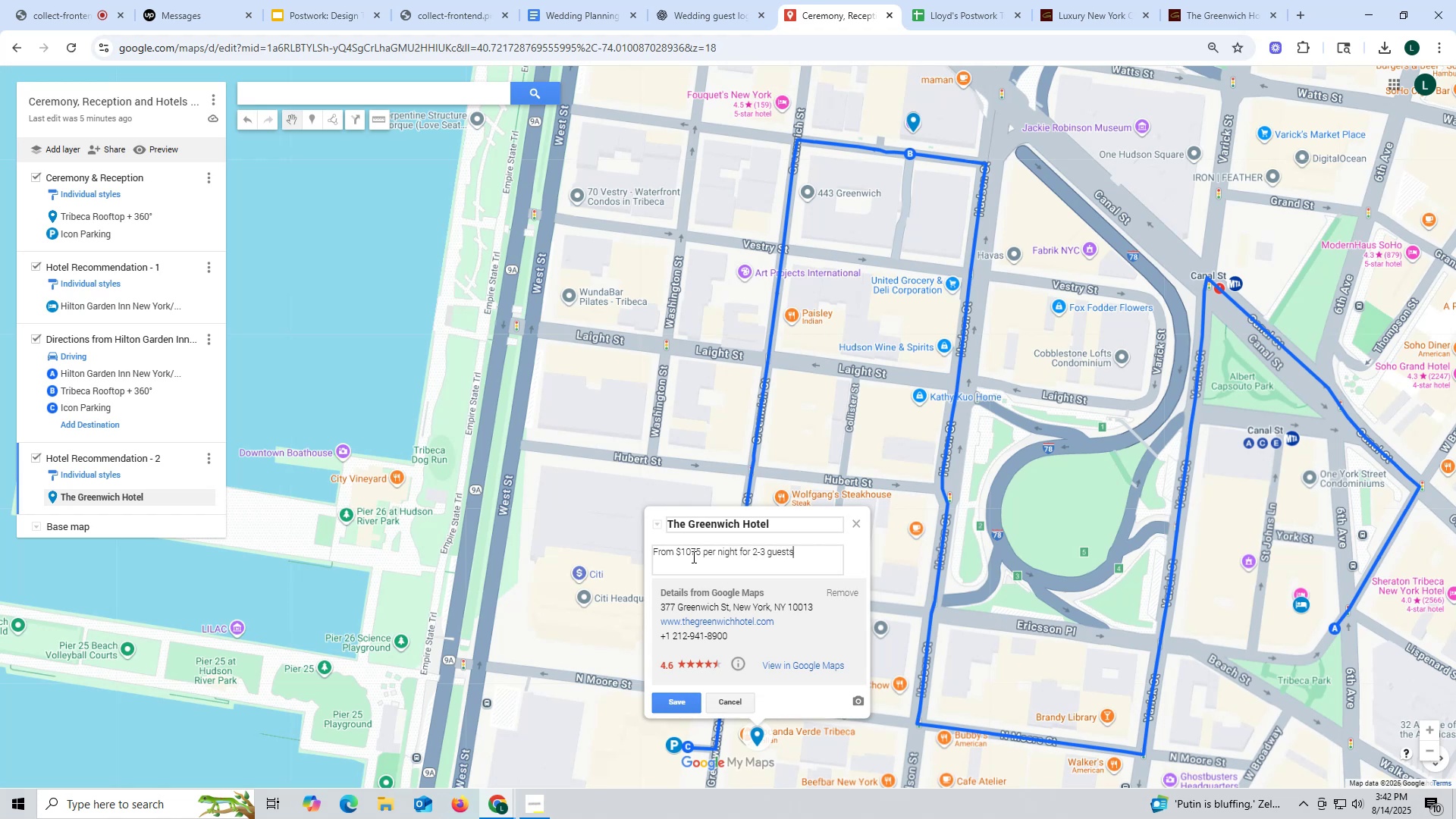 
left_click([684, 700])
 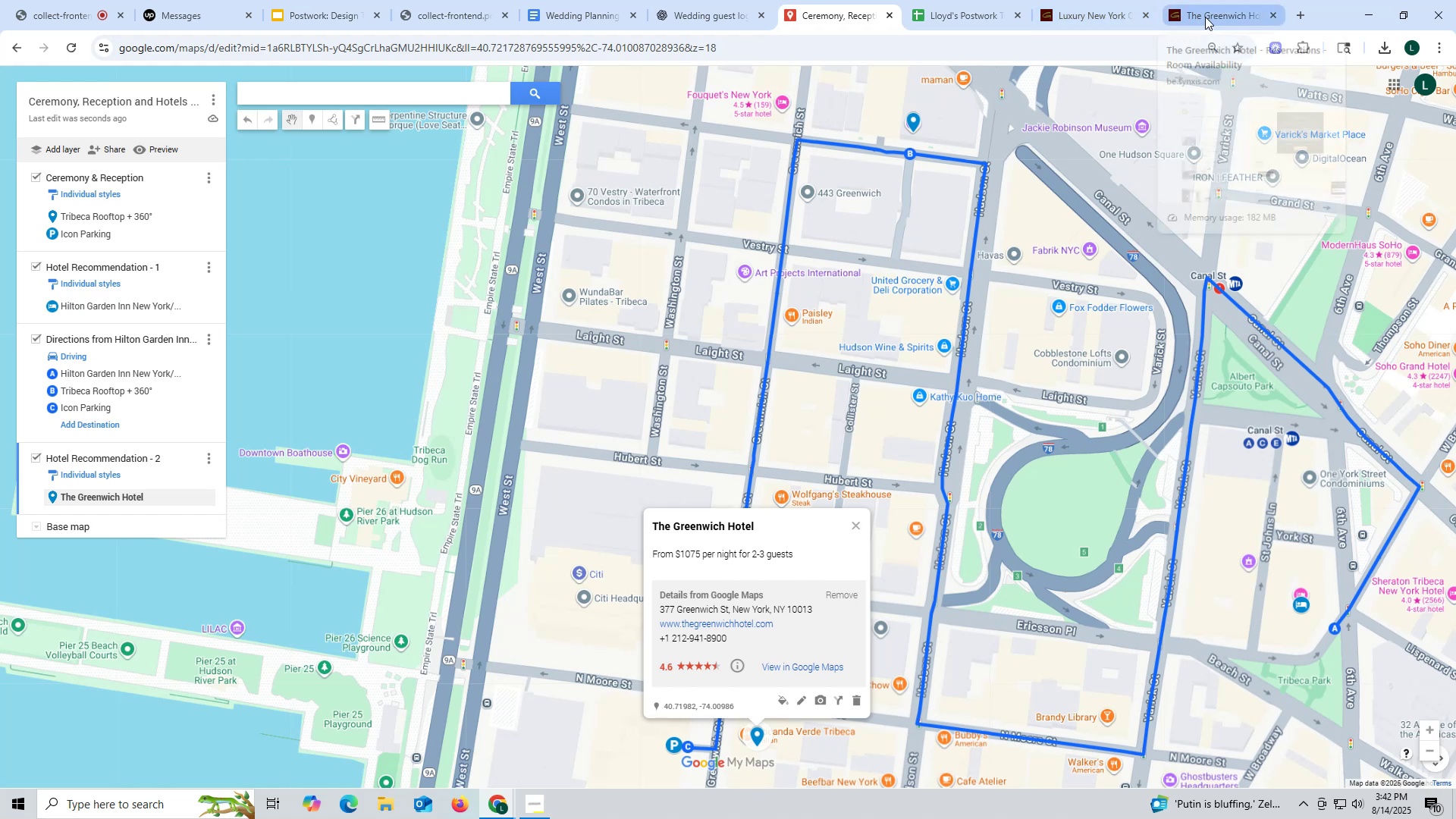 
left_click([1205, 17])
 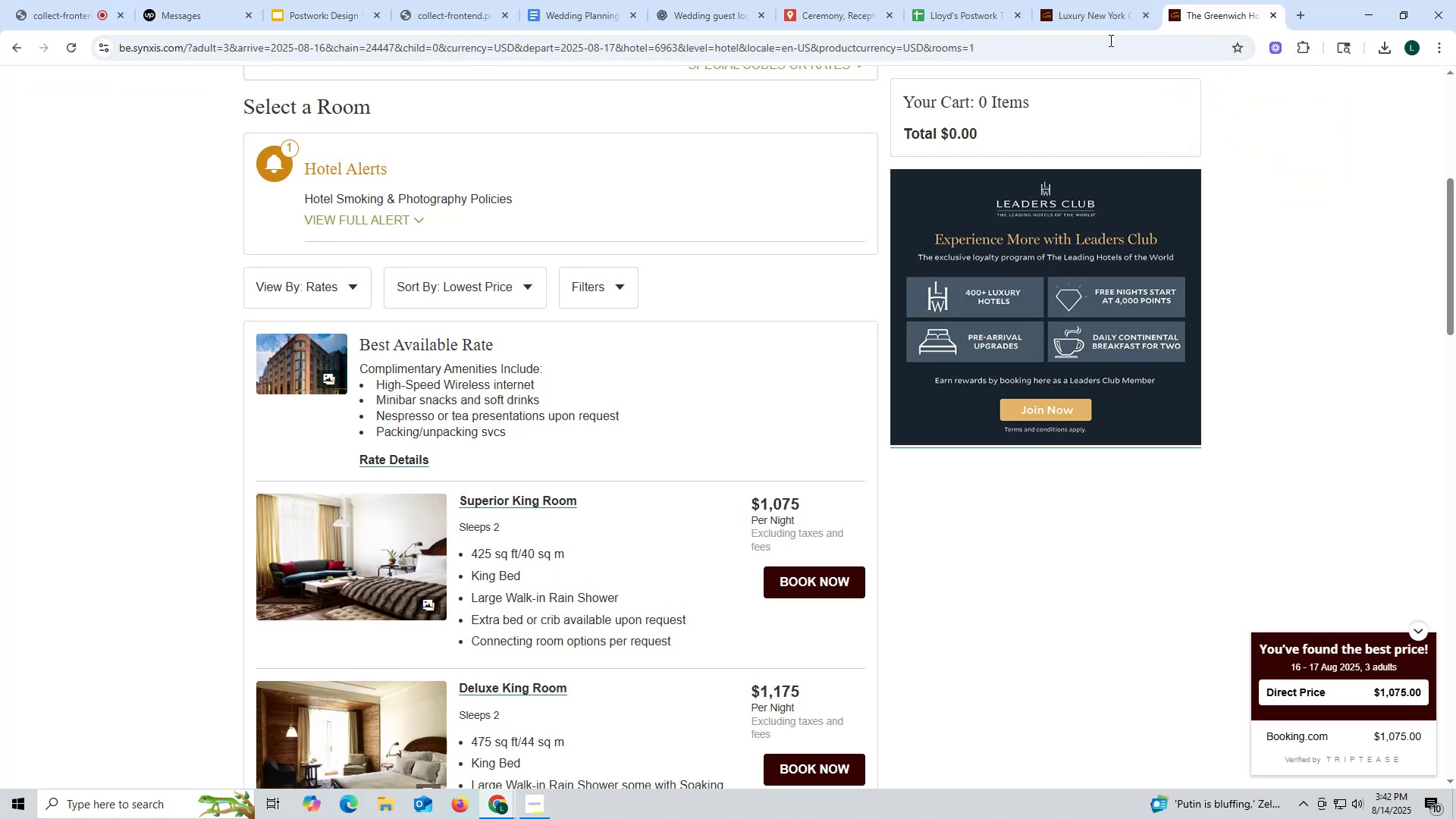 
left_click_drag(start_coordinate=[1273, 12], to_coordinate=[1260, 13])
 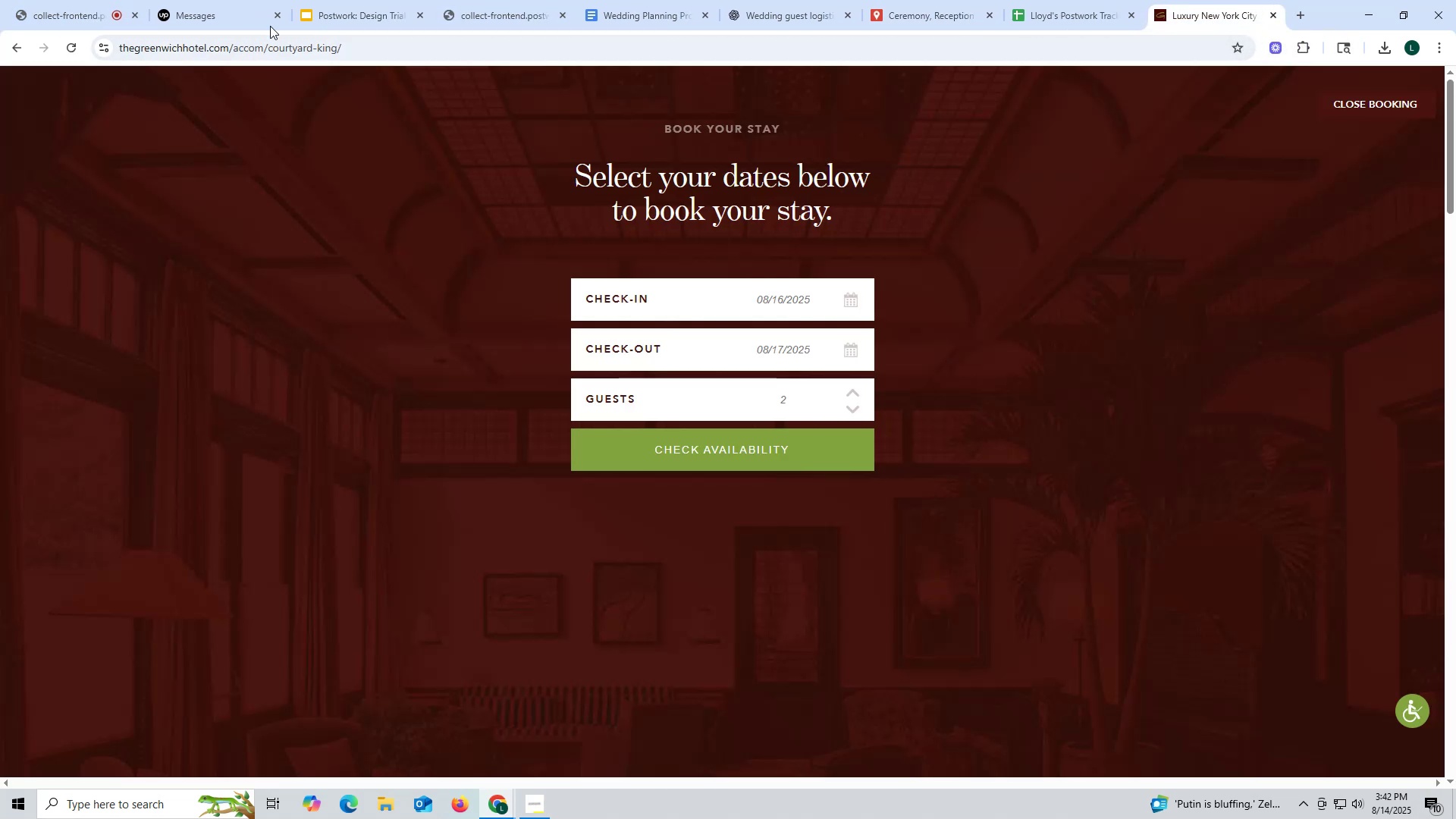 
left_click([5, 51])
 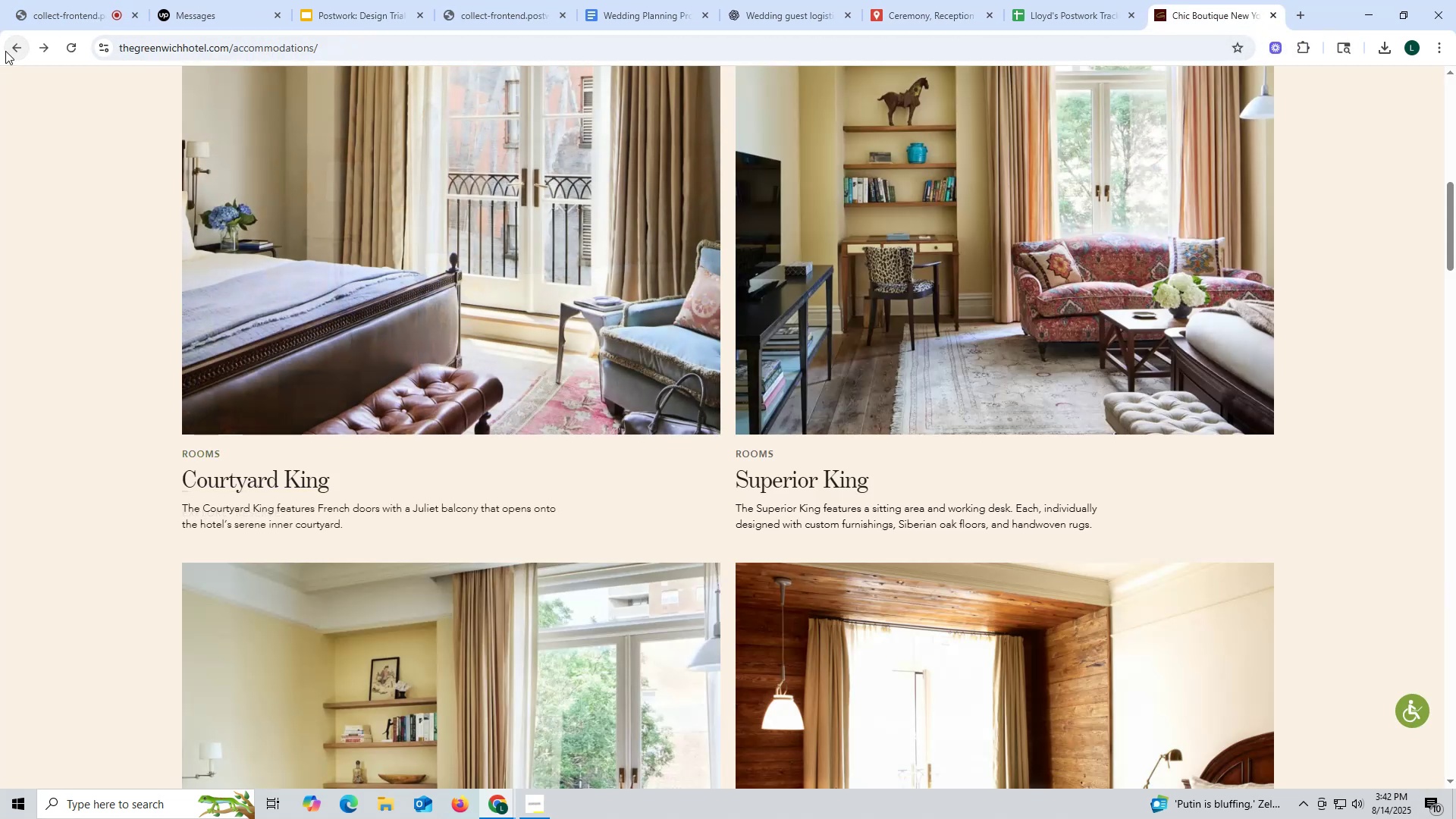 
left_click([5, 51])
 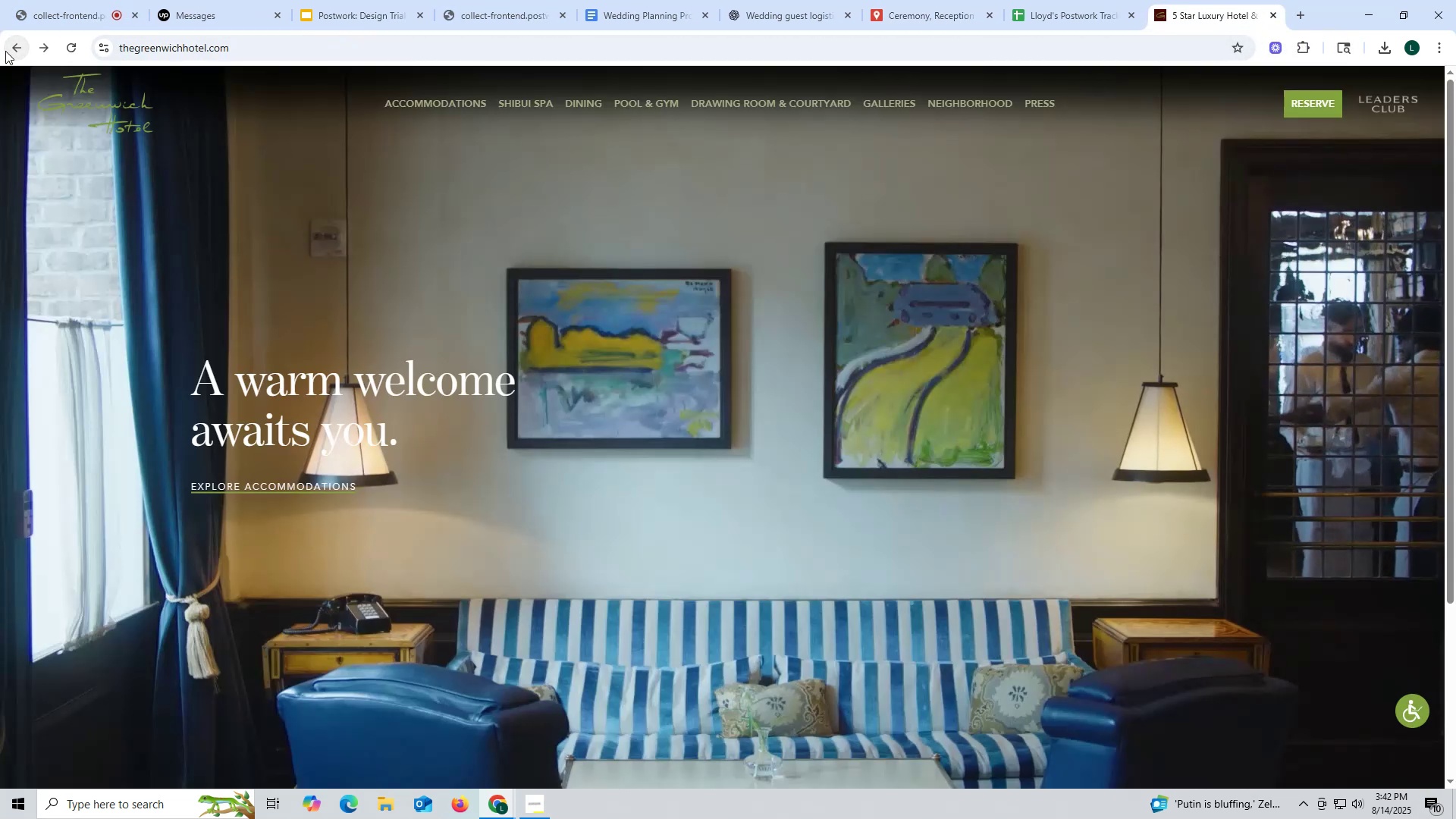 
left_click([5, 51])
 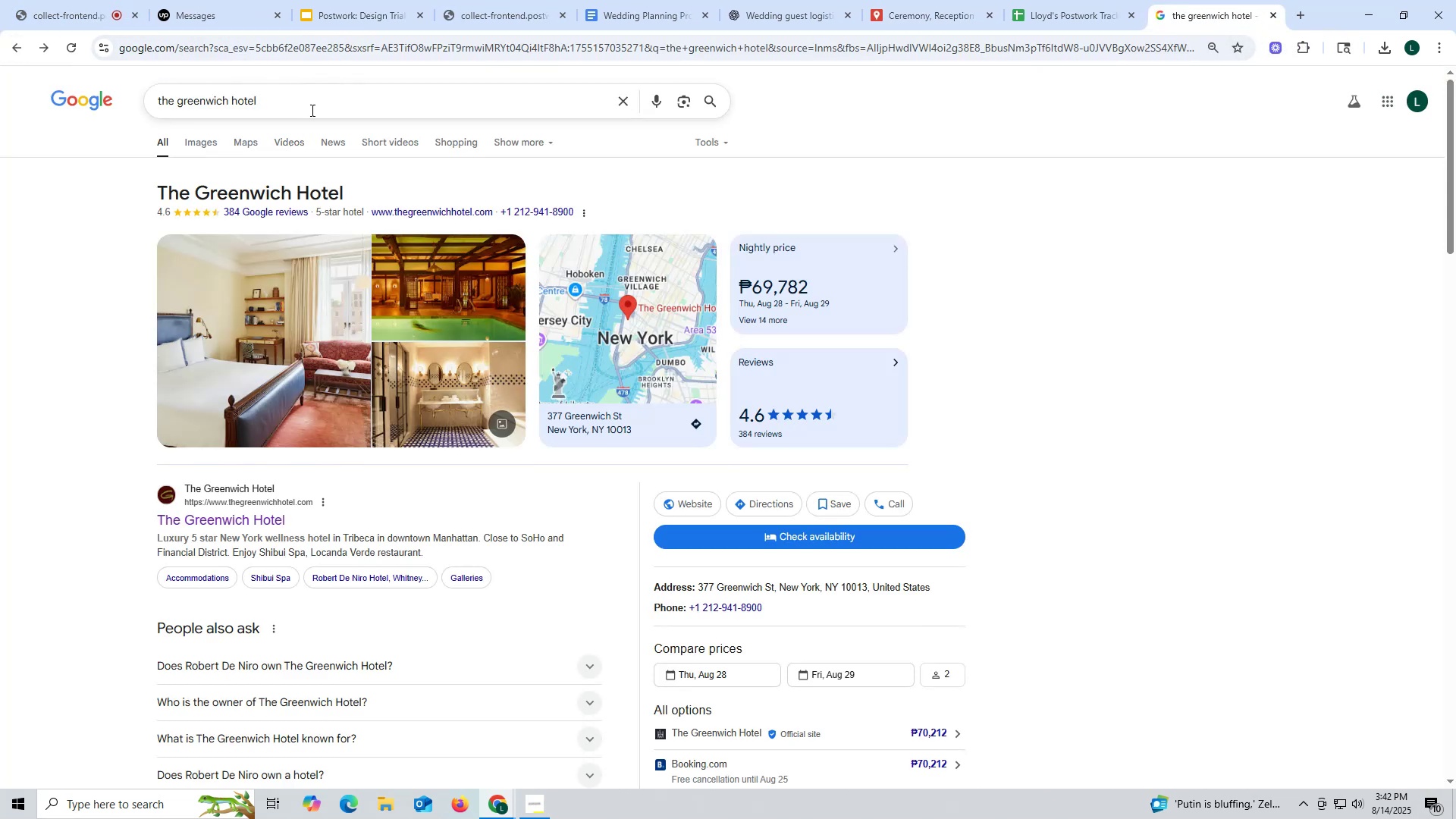 
left_click([311, 102])
 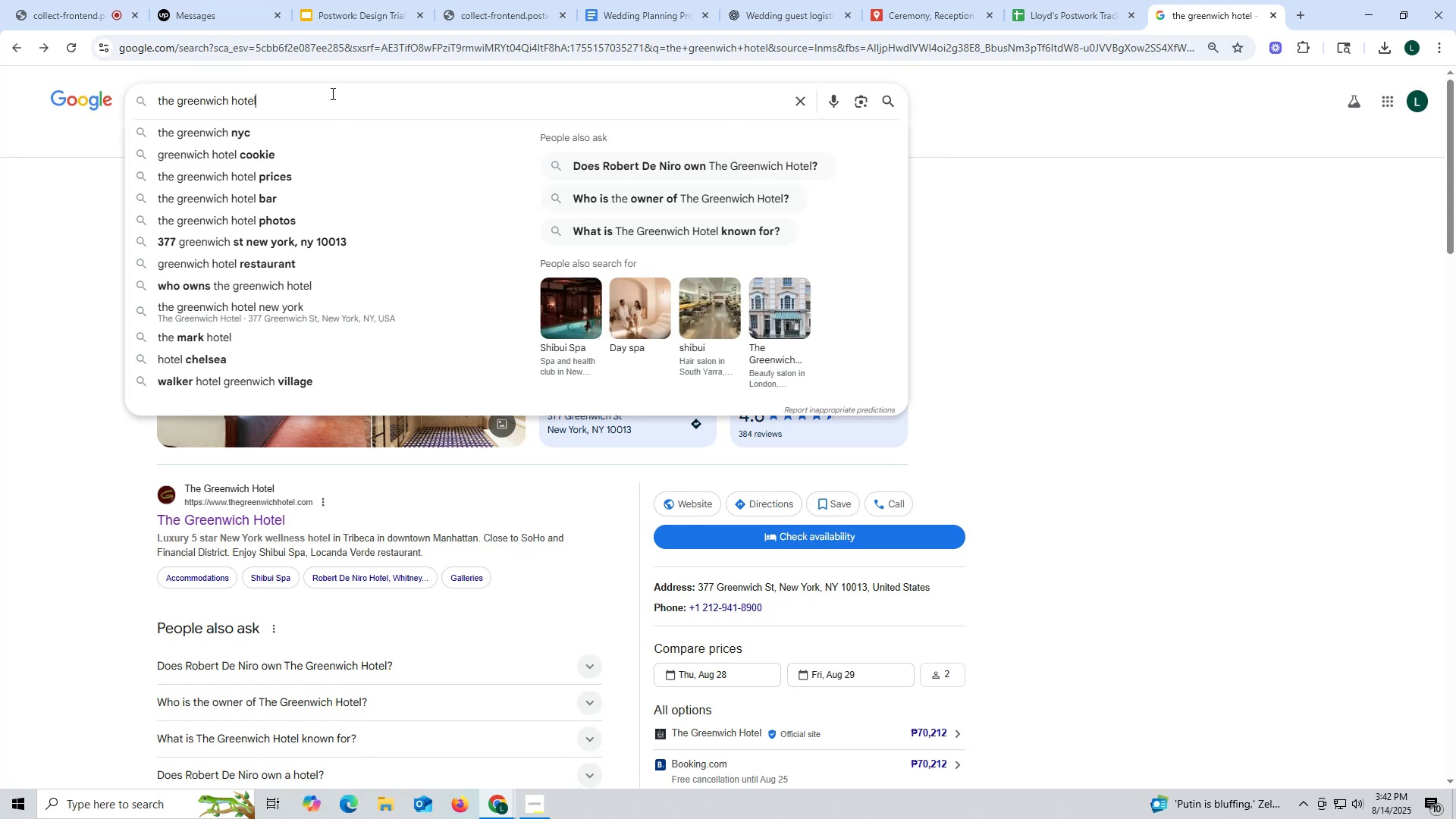 
type( parking)
 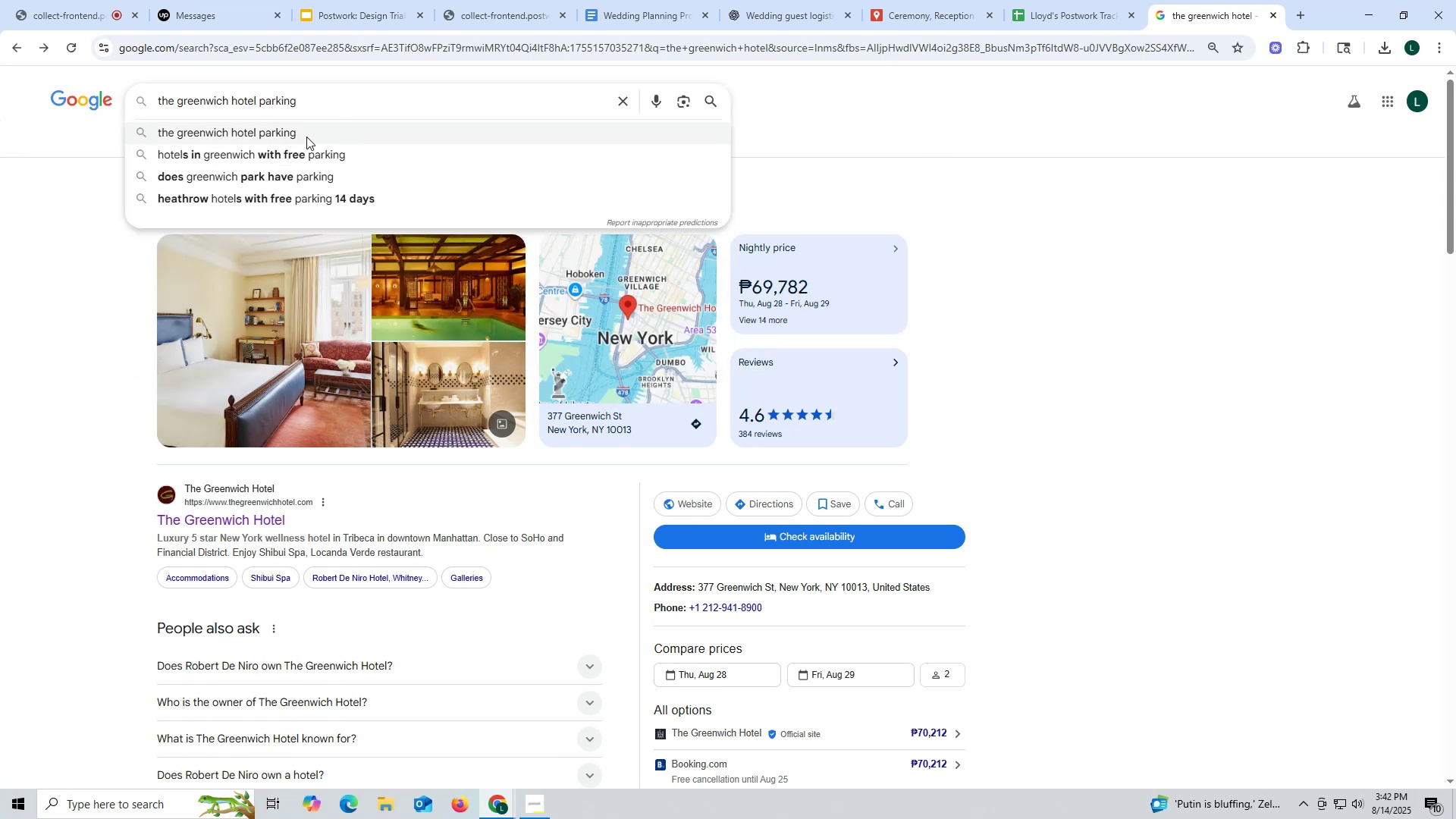 
left_click([312, 129])
 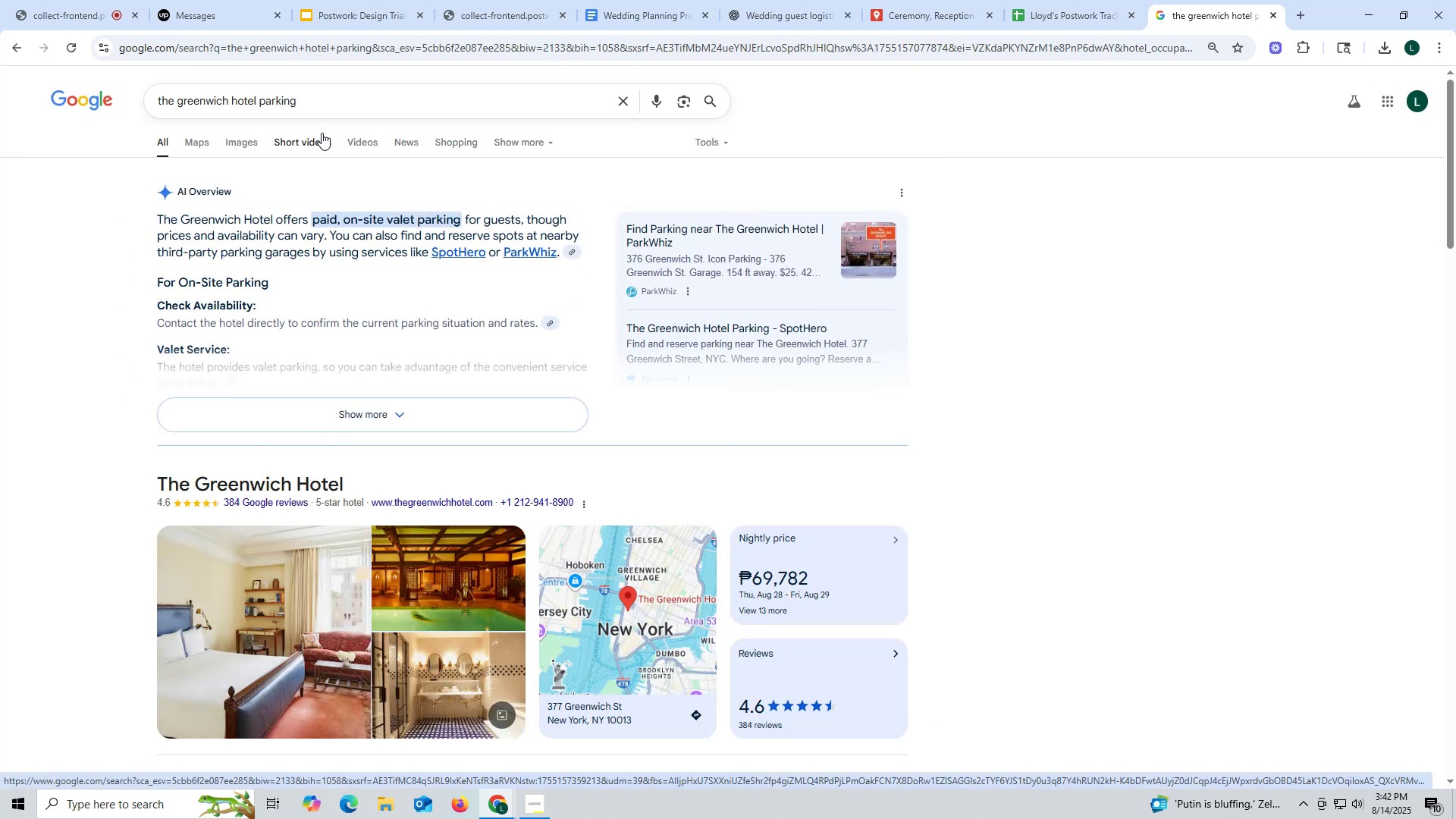 
scroll: coordinate [405, 389], scroll_direction: down, amount: 2.0
 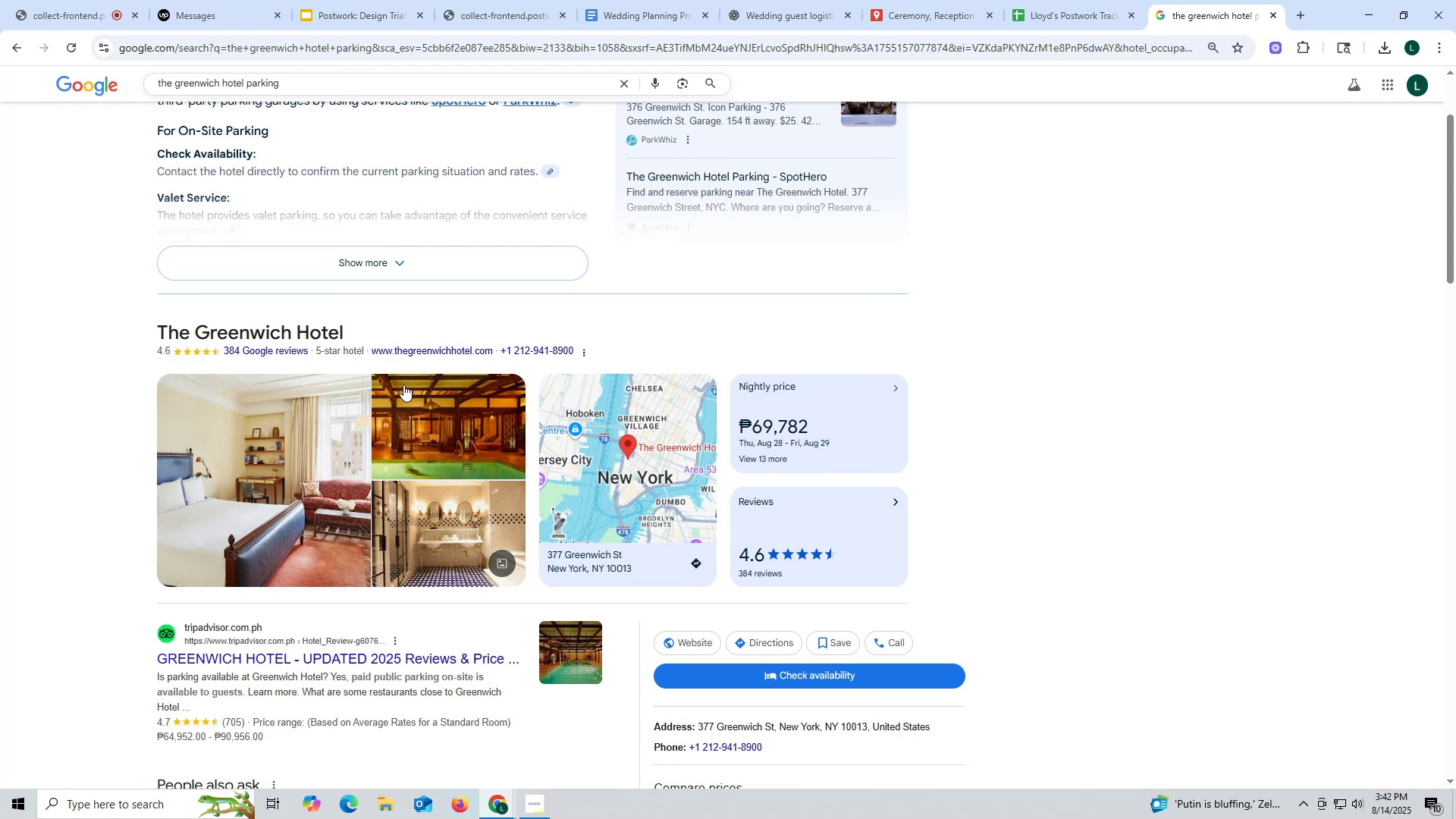 
scroll: coordinate [388, 307], scroll_direction: up, amount: 3.0
 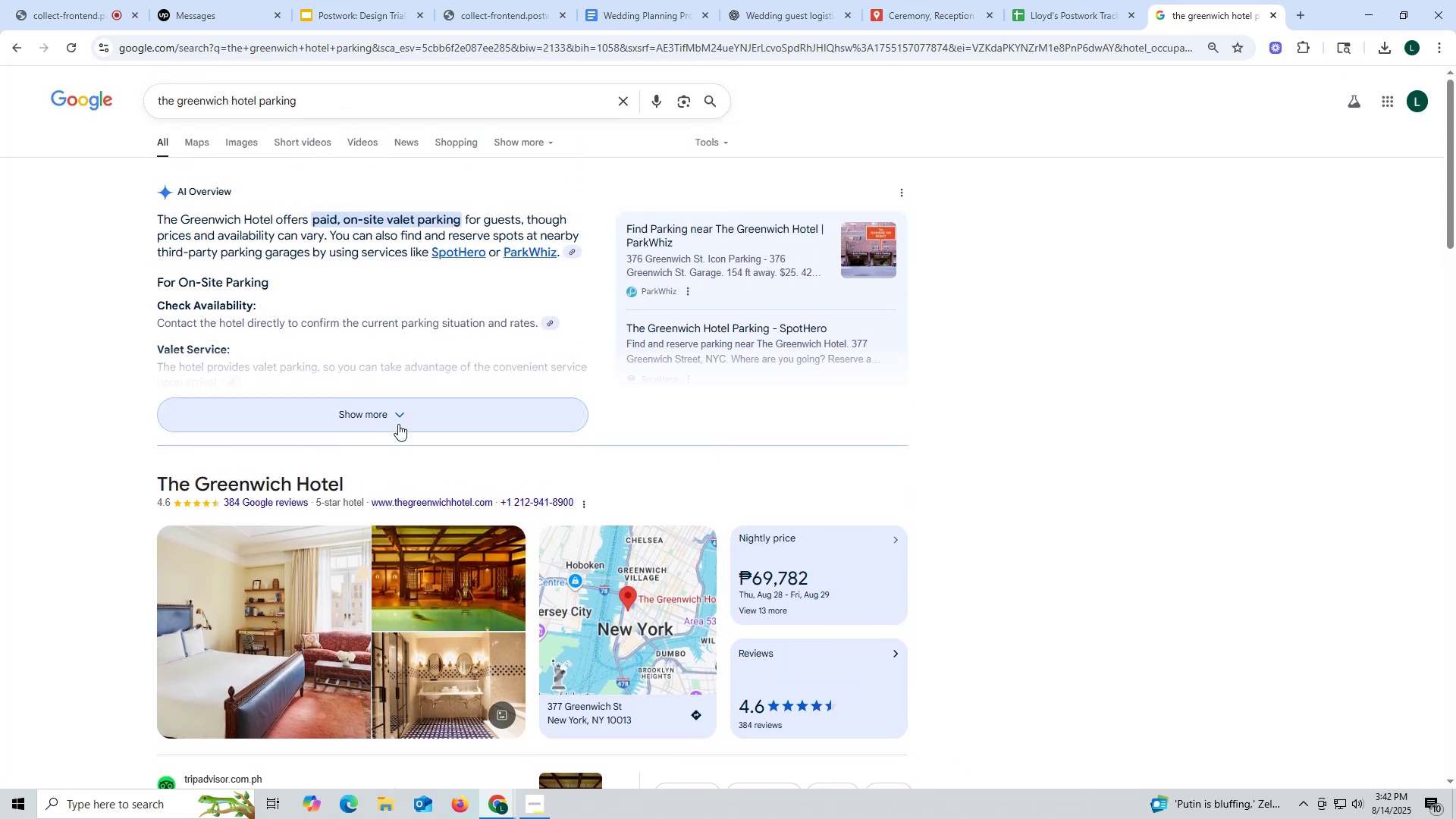 
left_click([397, 416])
 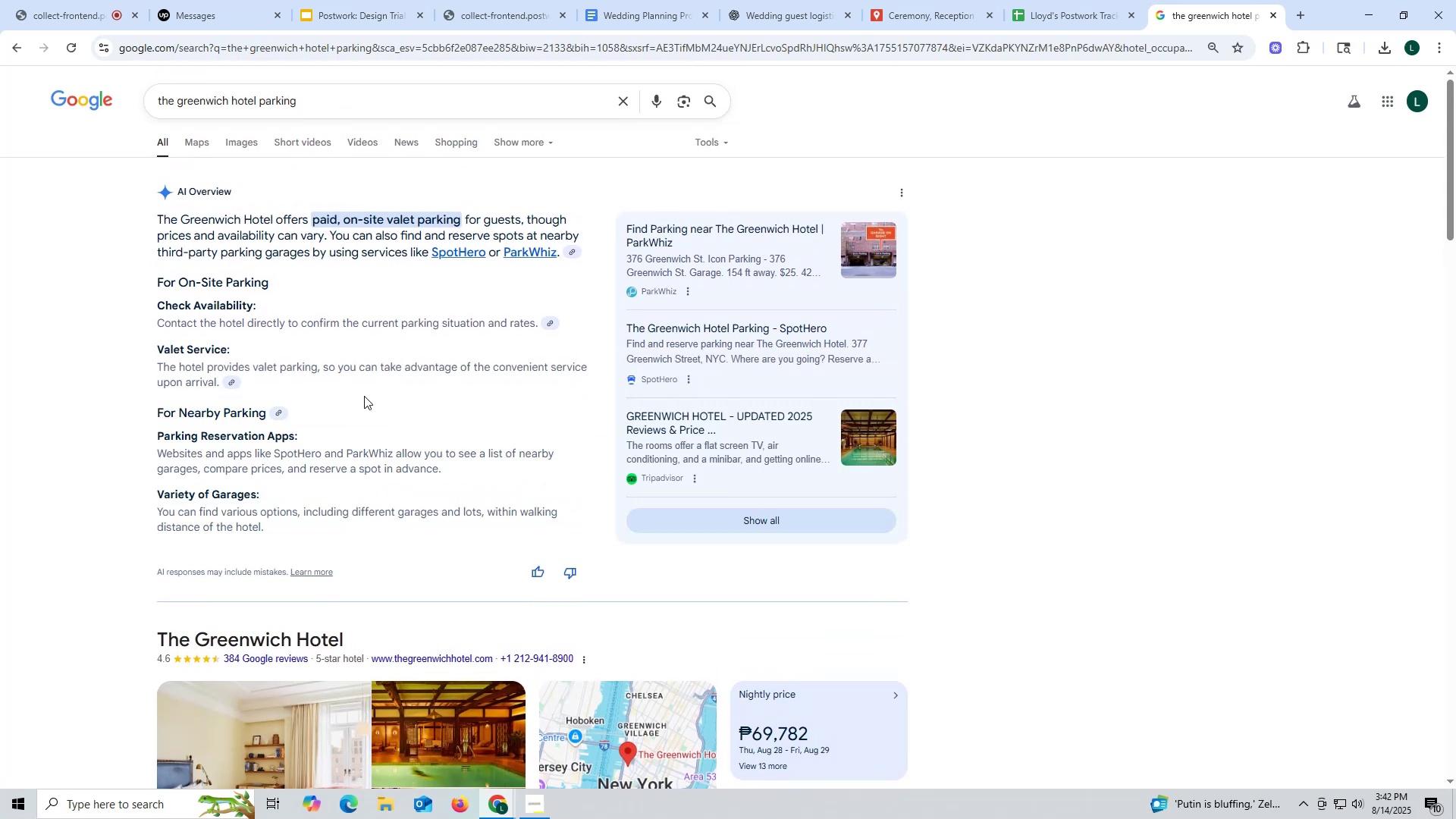 
left_click([341, 98])
 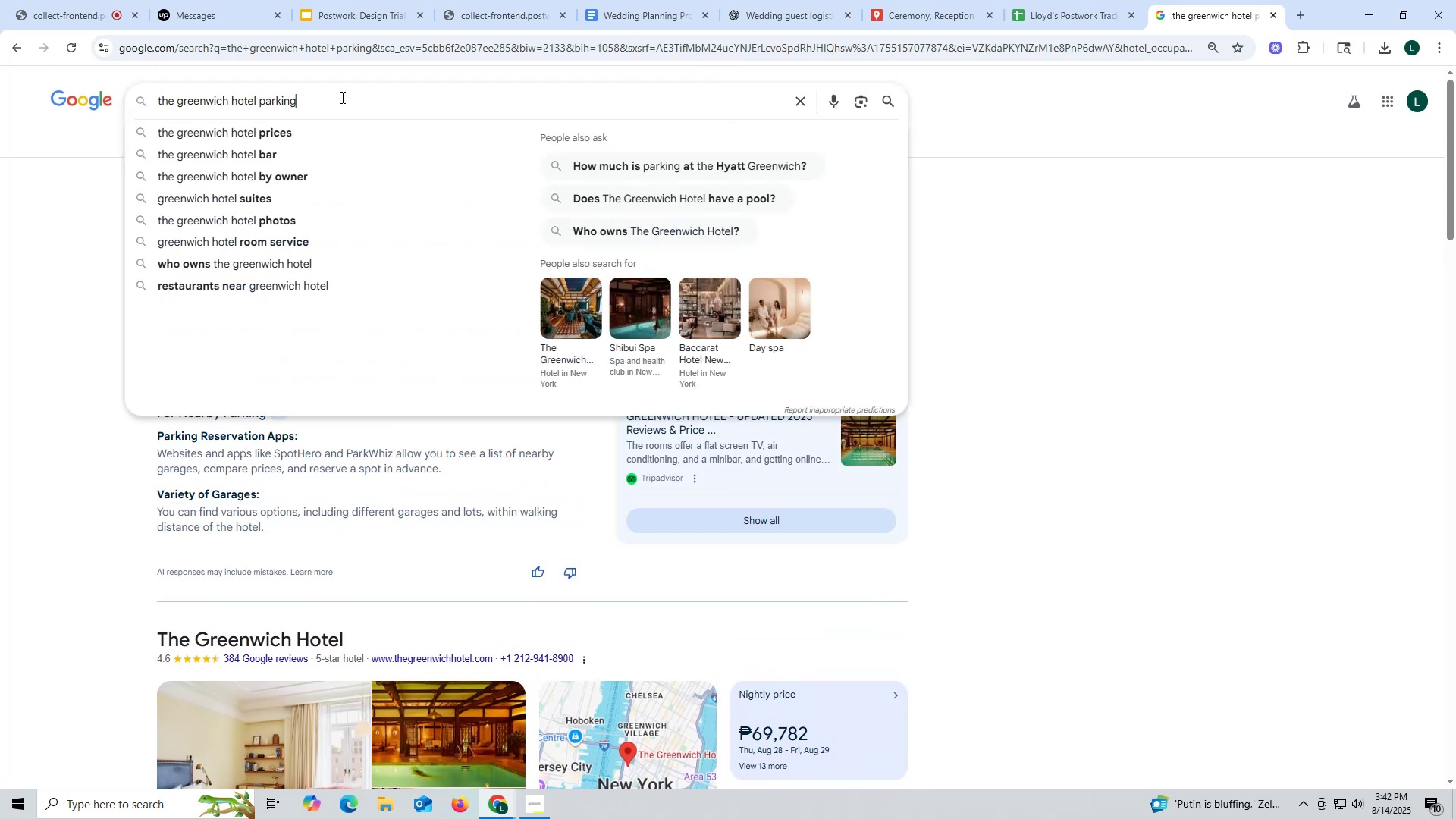 
type( rates)
 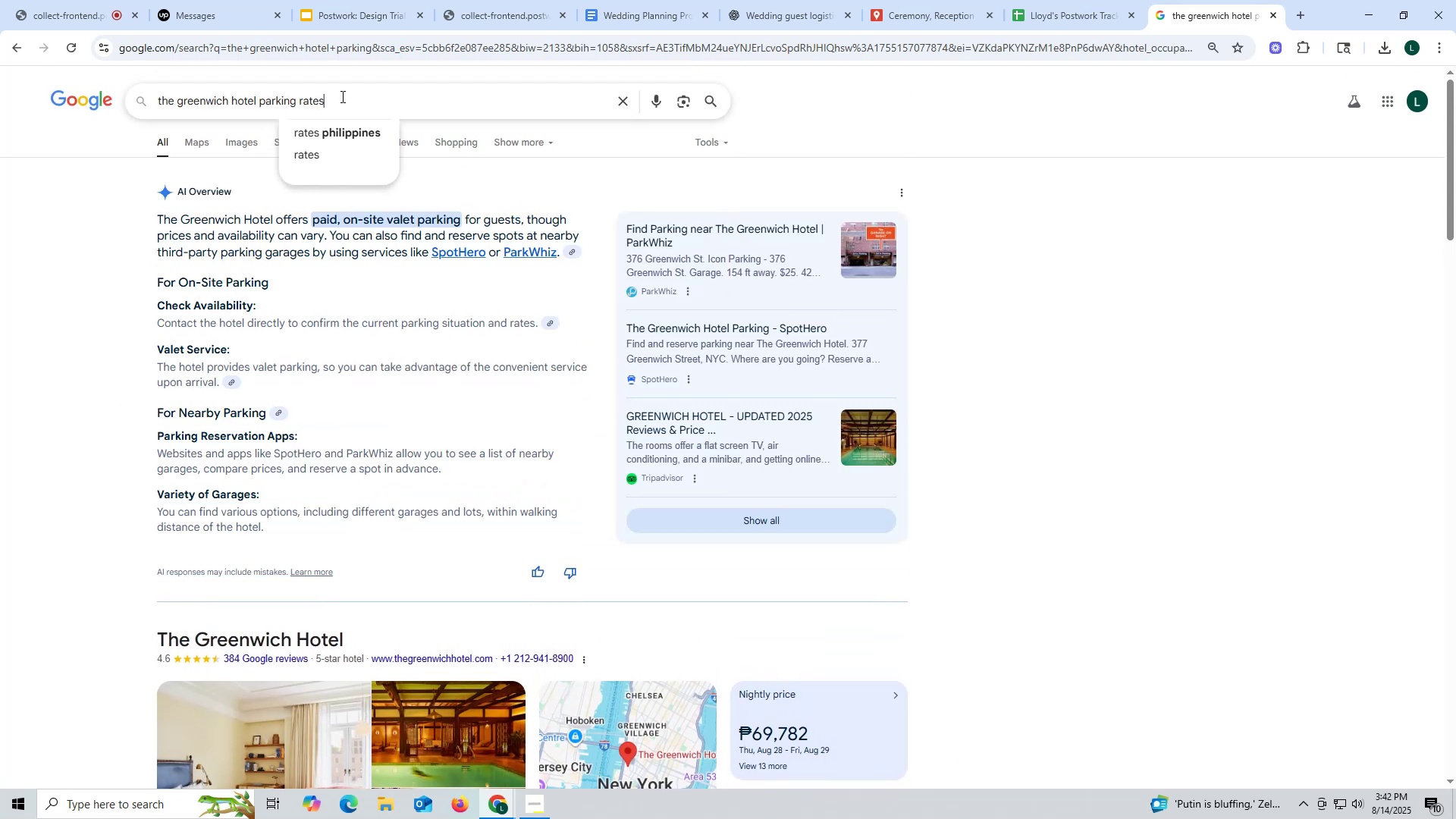 
key(Enter)
 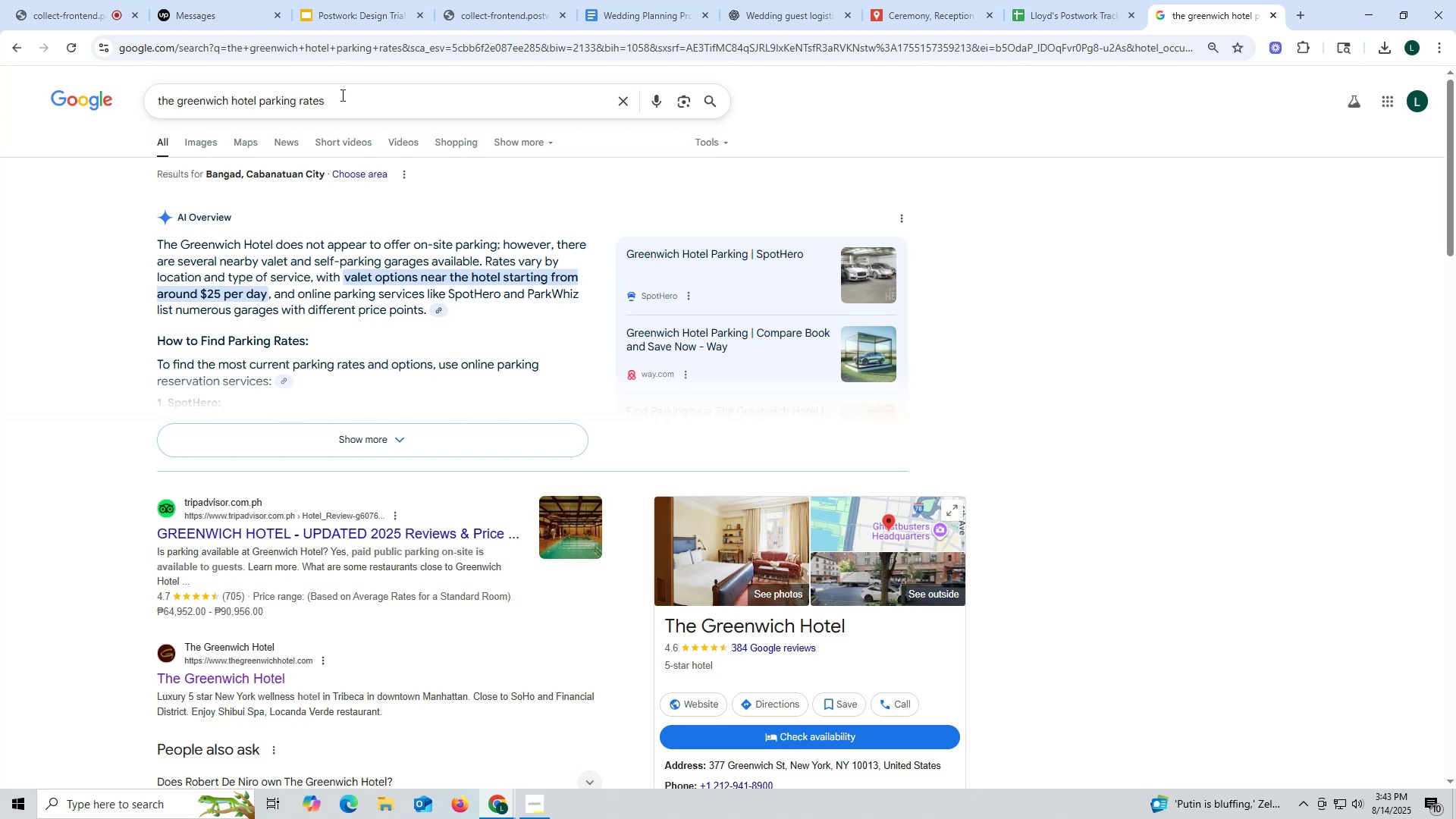 
wait(16.97)
 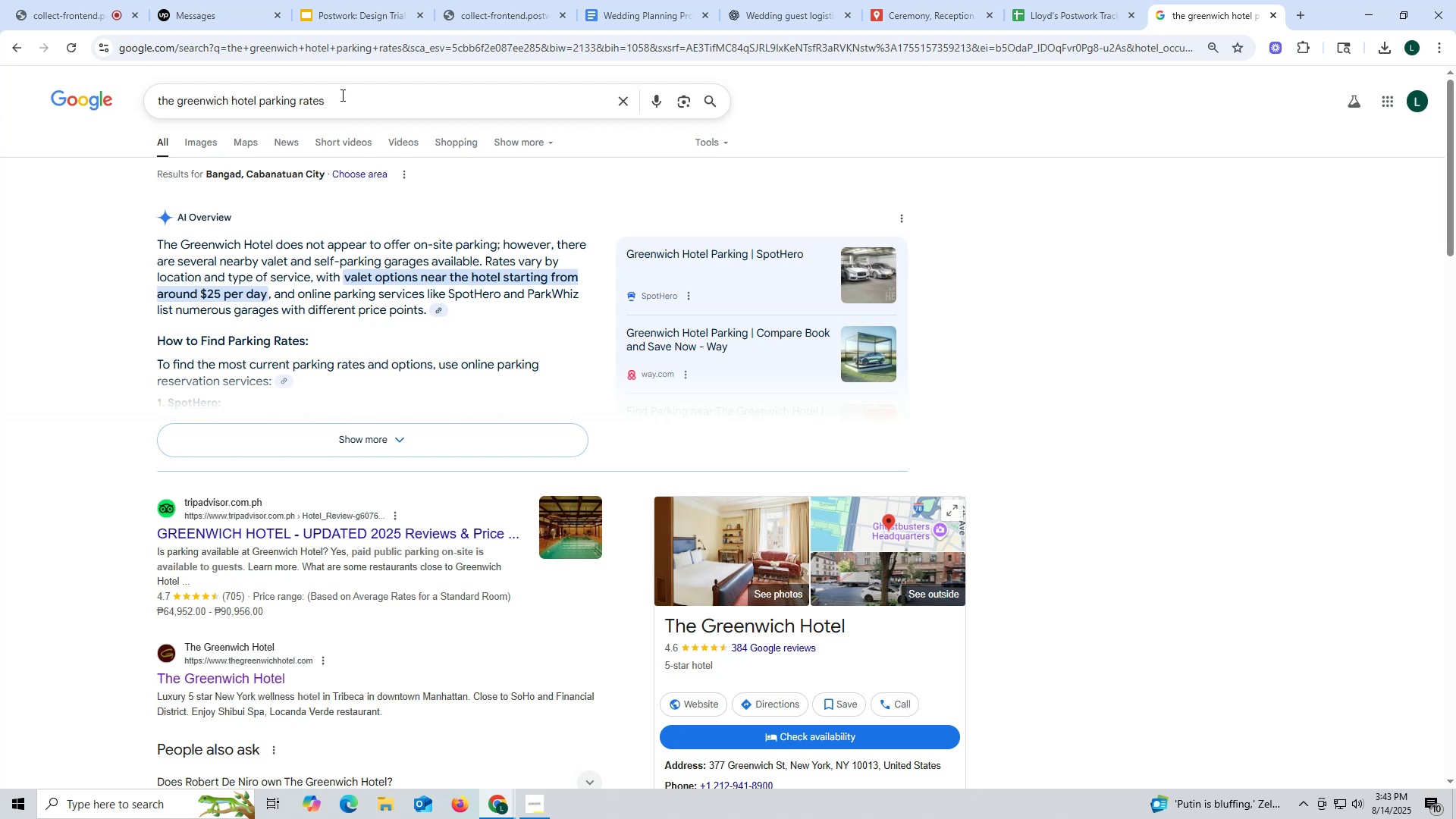 
left_click([337, 102])
 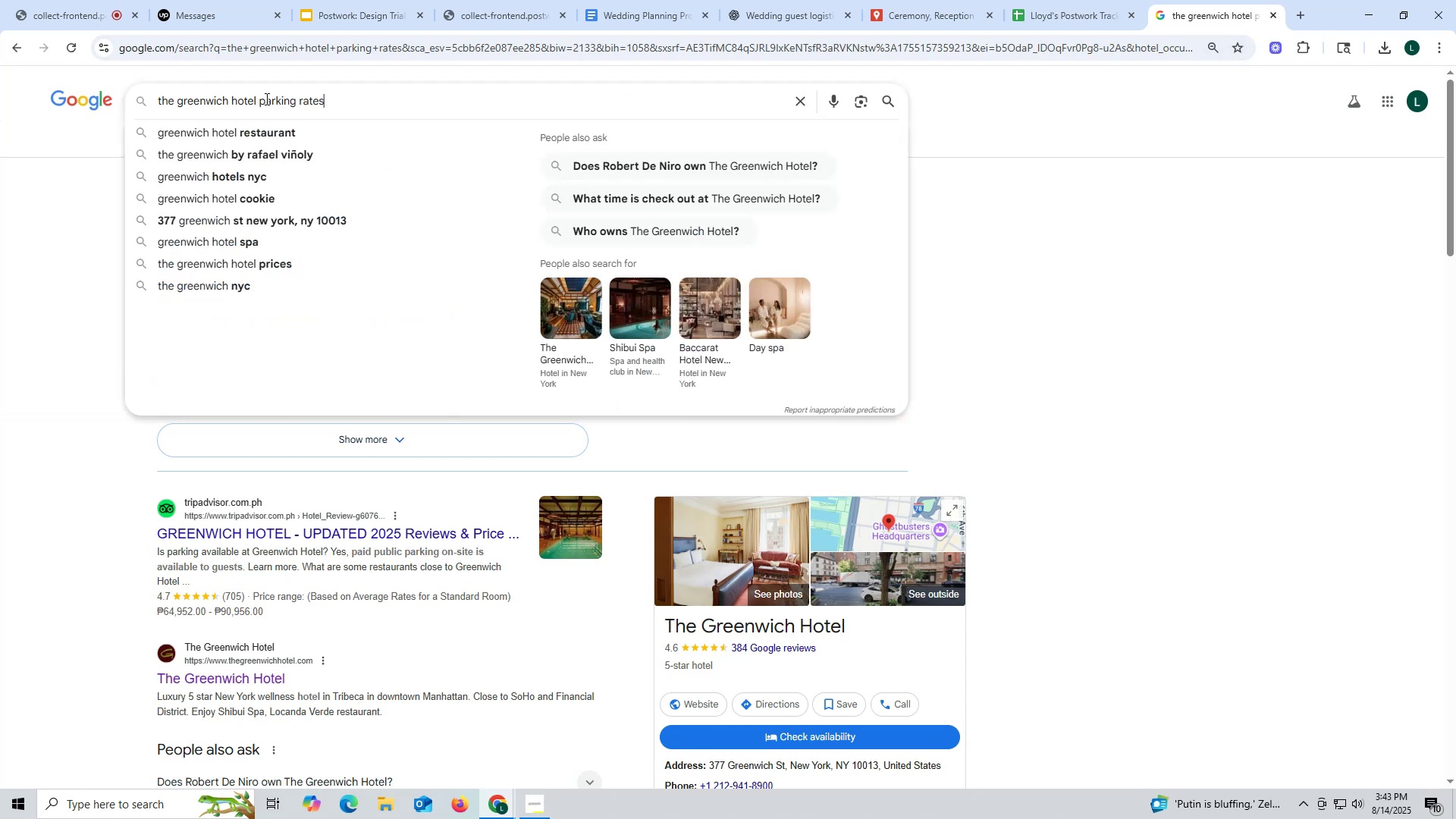 
left_click_drag(start_coordinate=[257, 96], to_coordinate=[93, 96])
 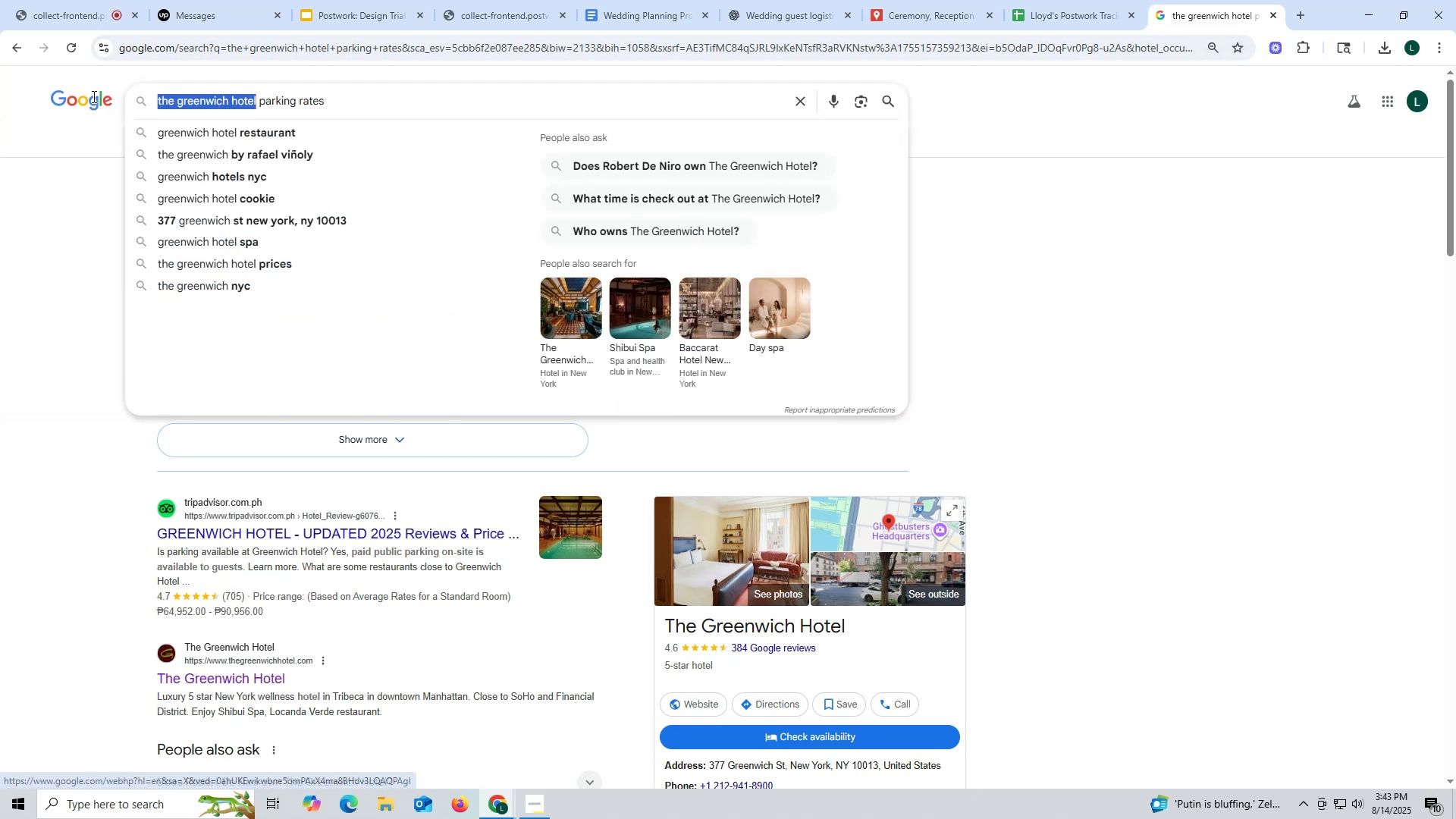 
key(Control+ControlLeft)
 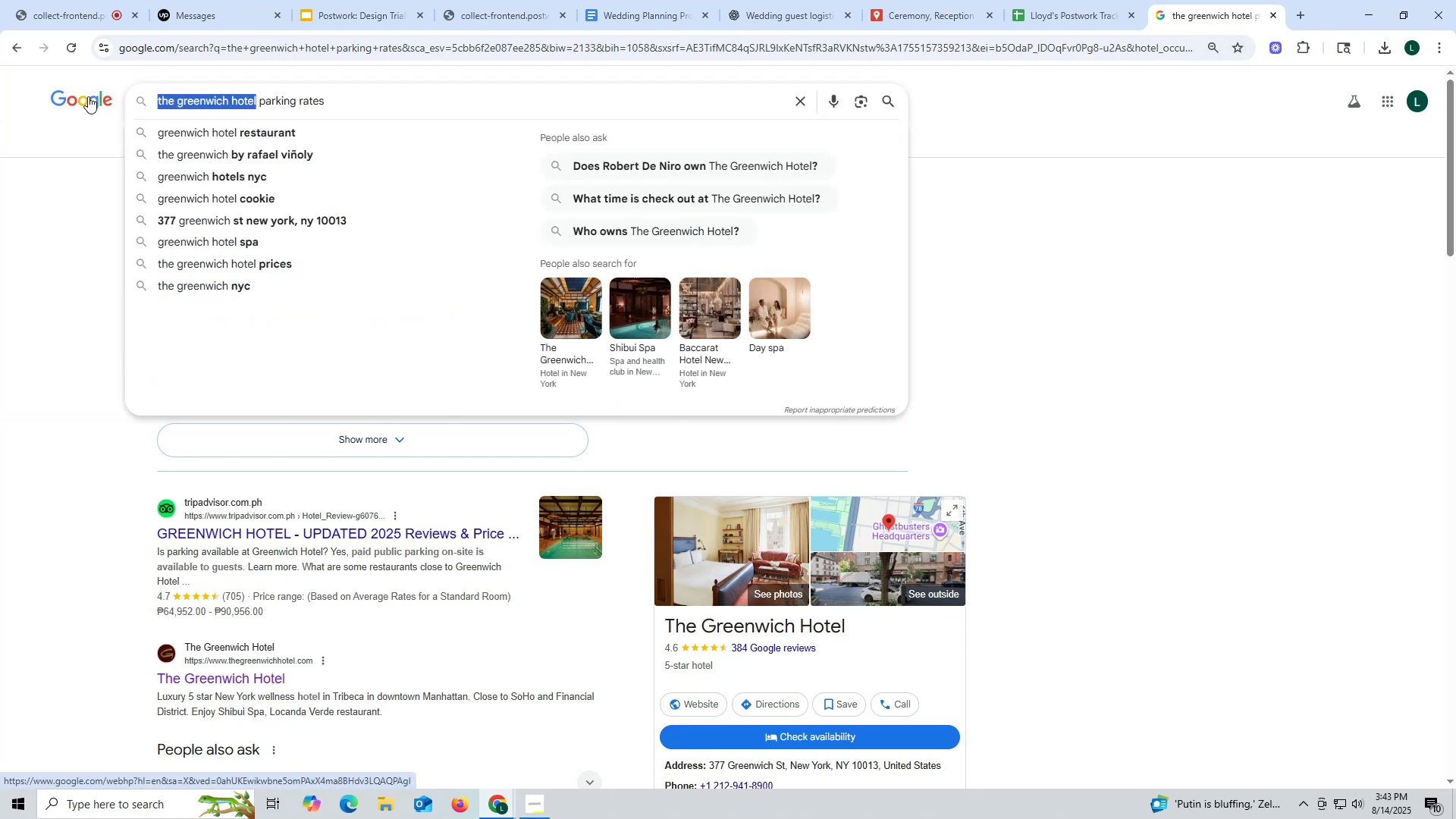 
key(Control+C)
 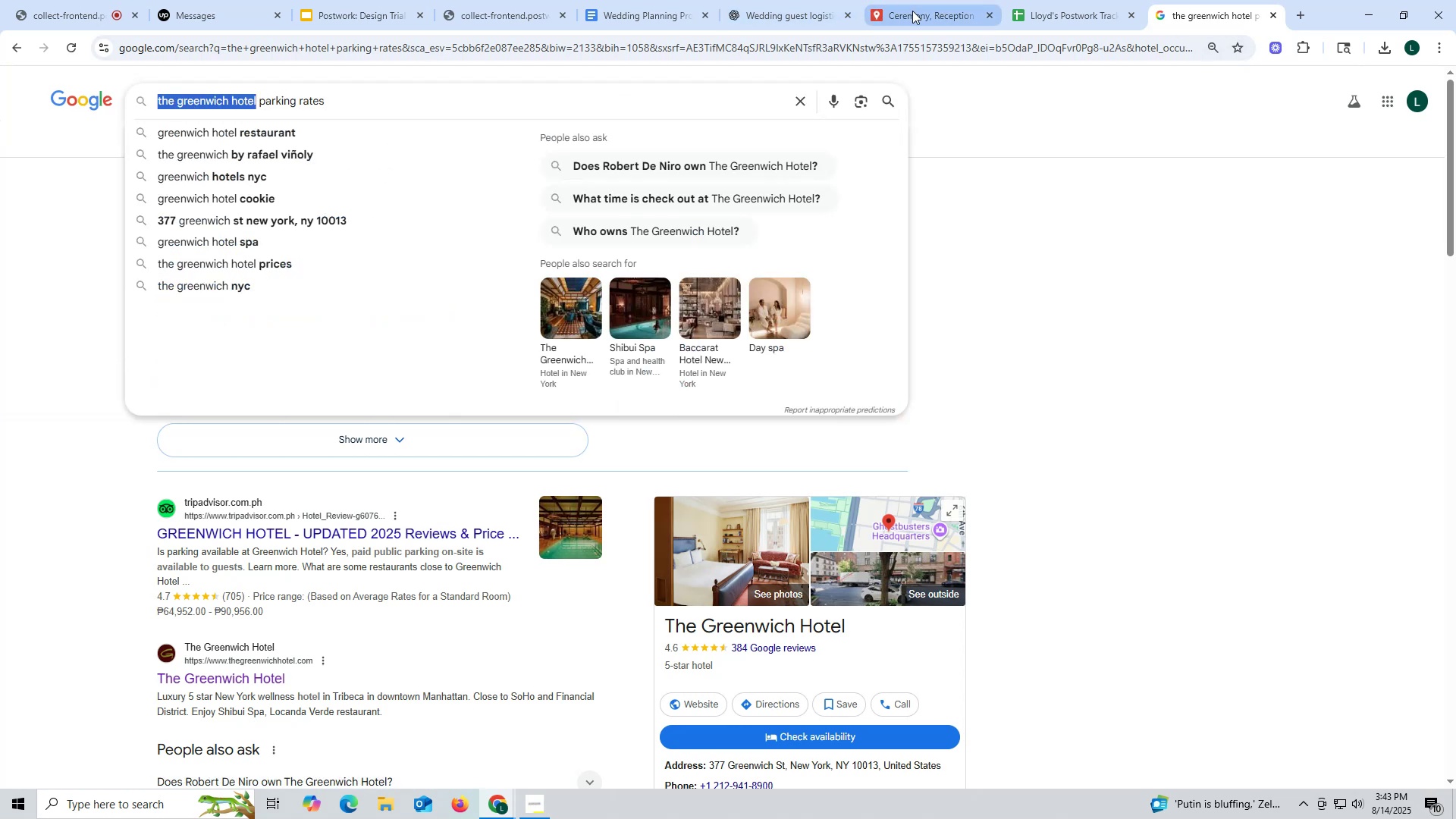 
left_click([912, 11])
 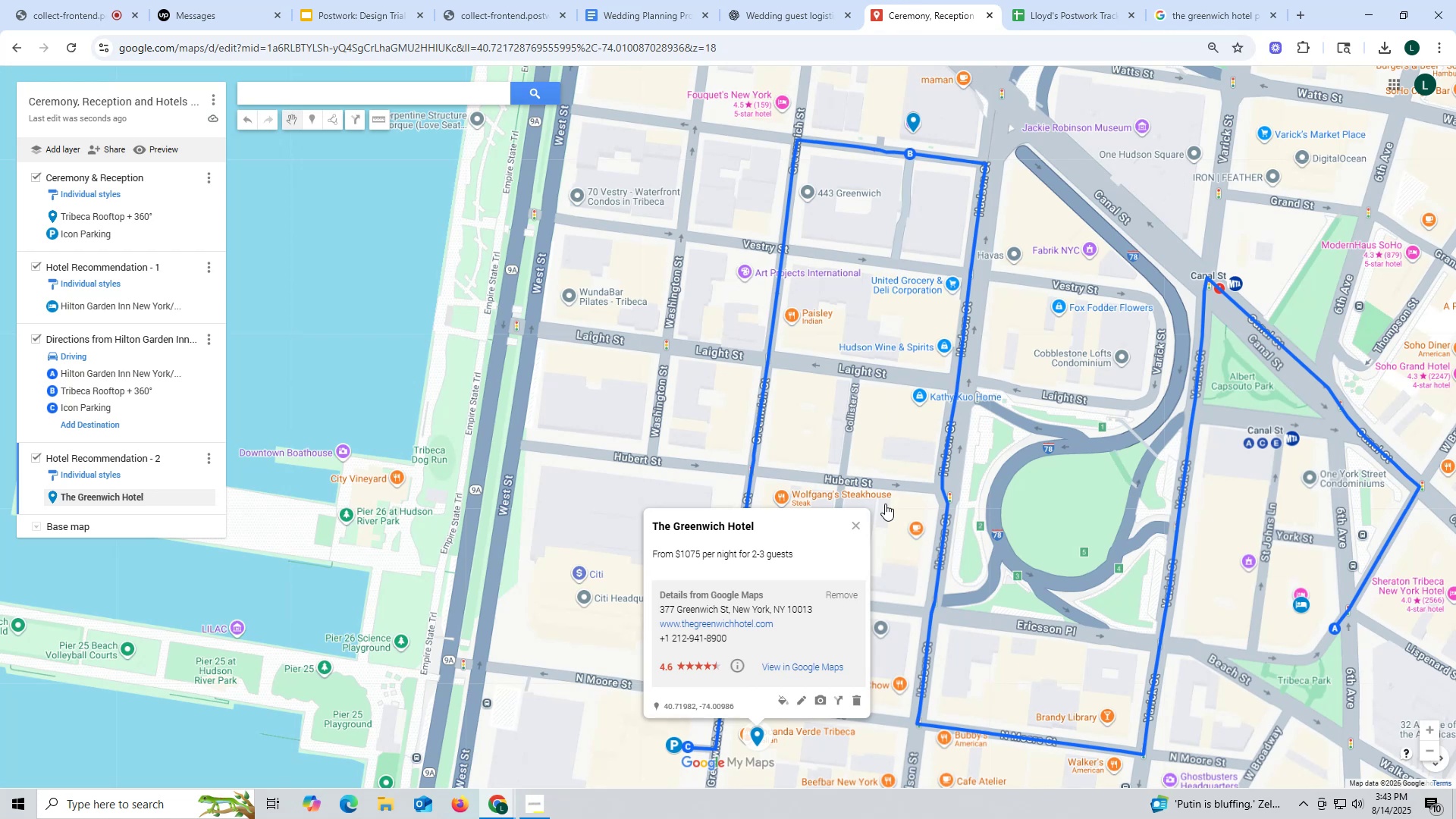 
left_click([854, 526])
 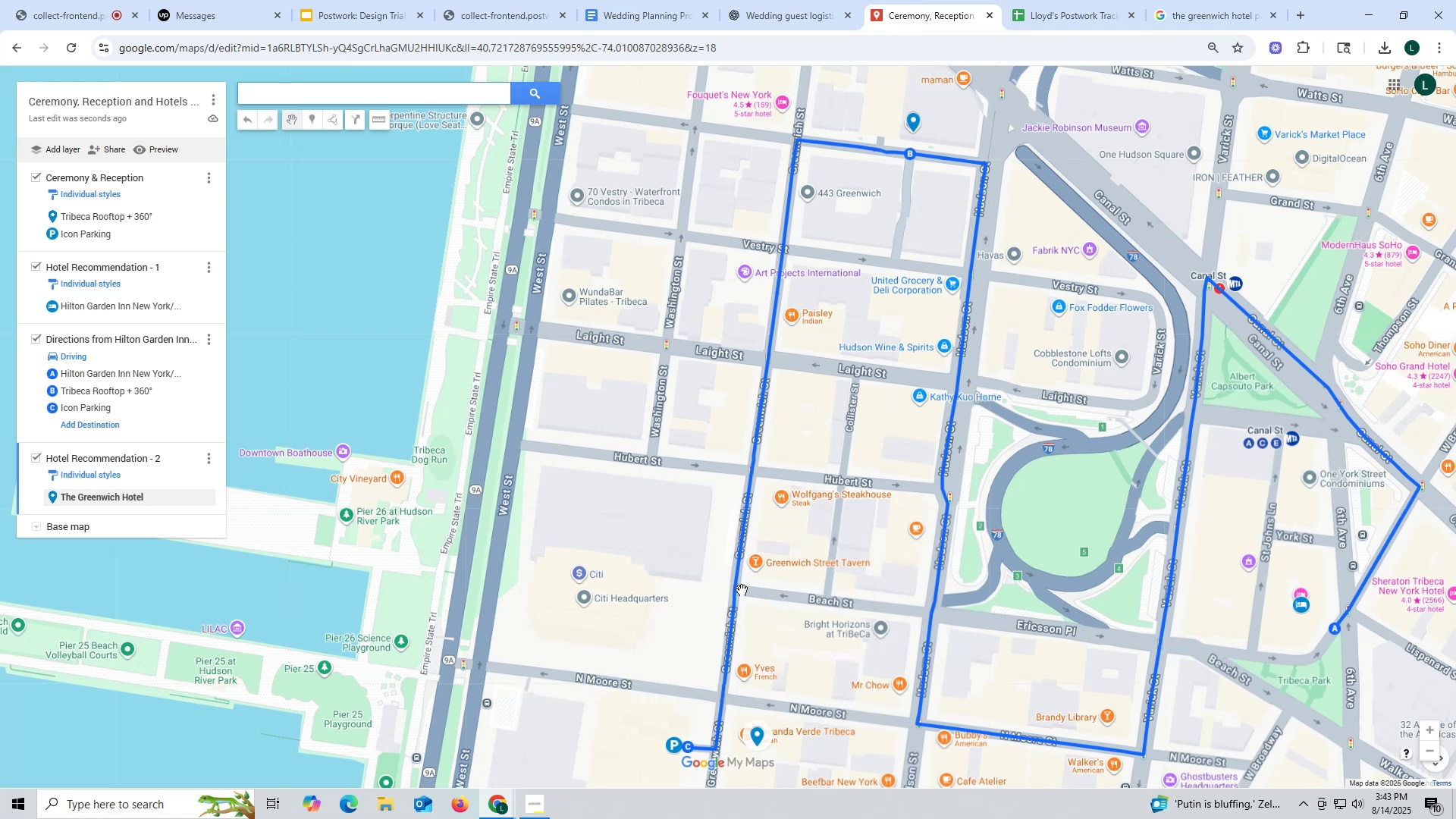 
left_click_drag(start_coordinate=[638, 625], to_coordinate=[563, 372])
 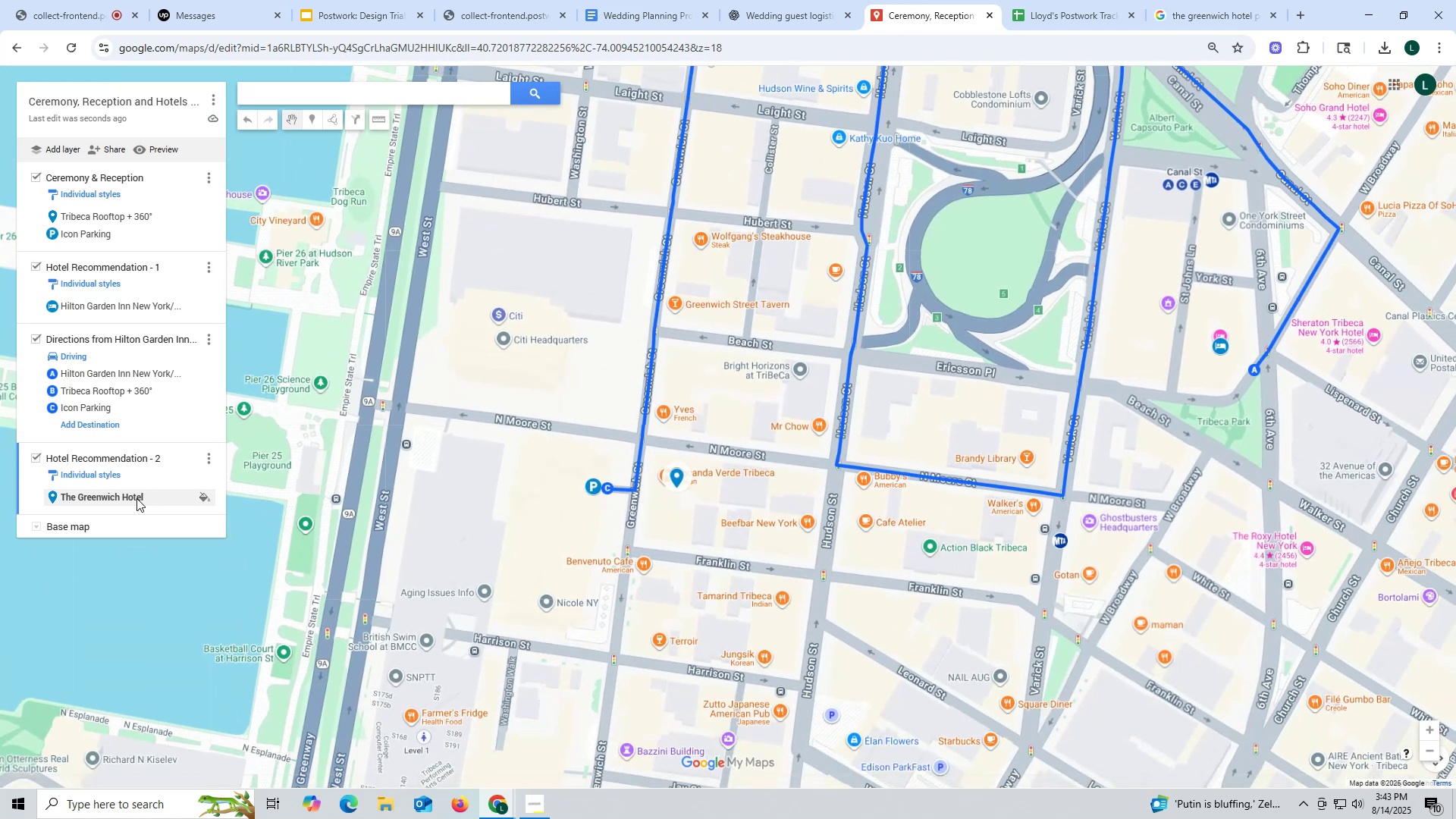 
wait(8.11)
 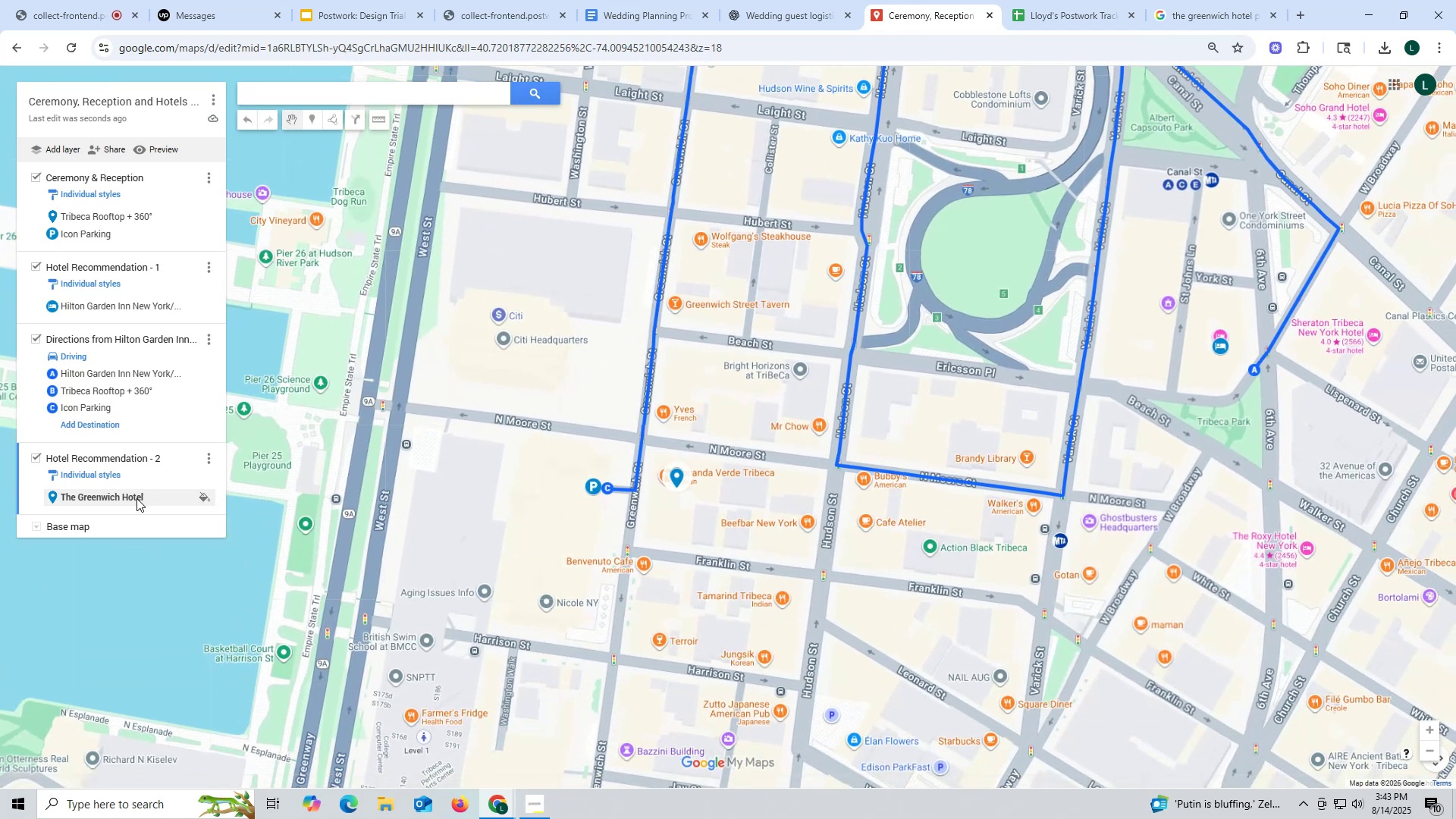 
left_click_drag(start_coordinate=[444, 542], to_coordinate=[496, 377])
 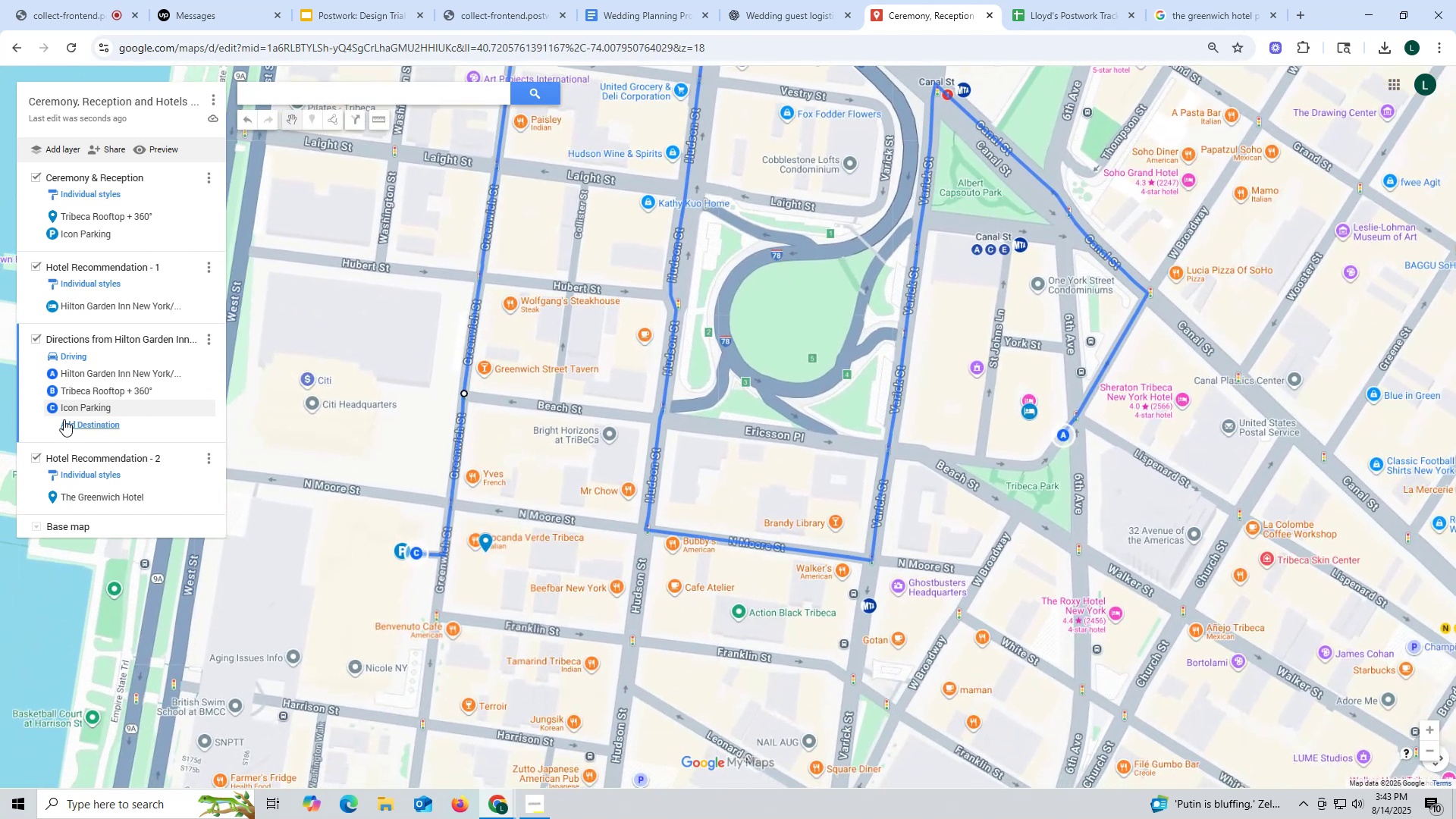 
left_click_drag(start_coordinate=[68, 400], to_coordinate=[72, 403])
 